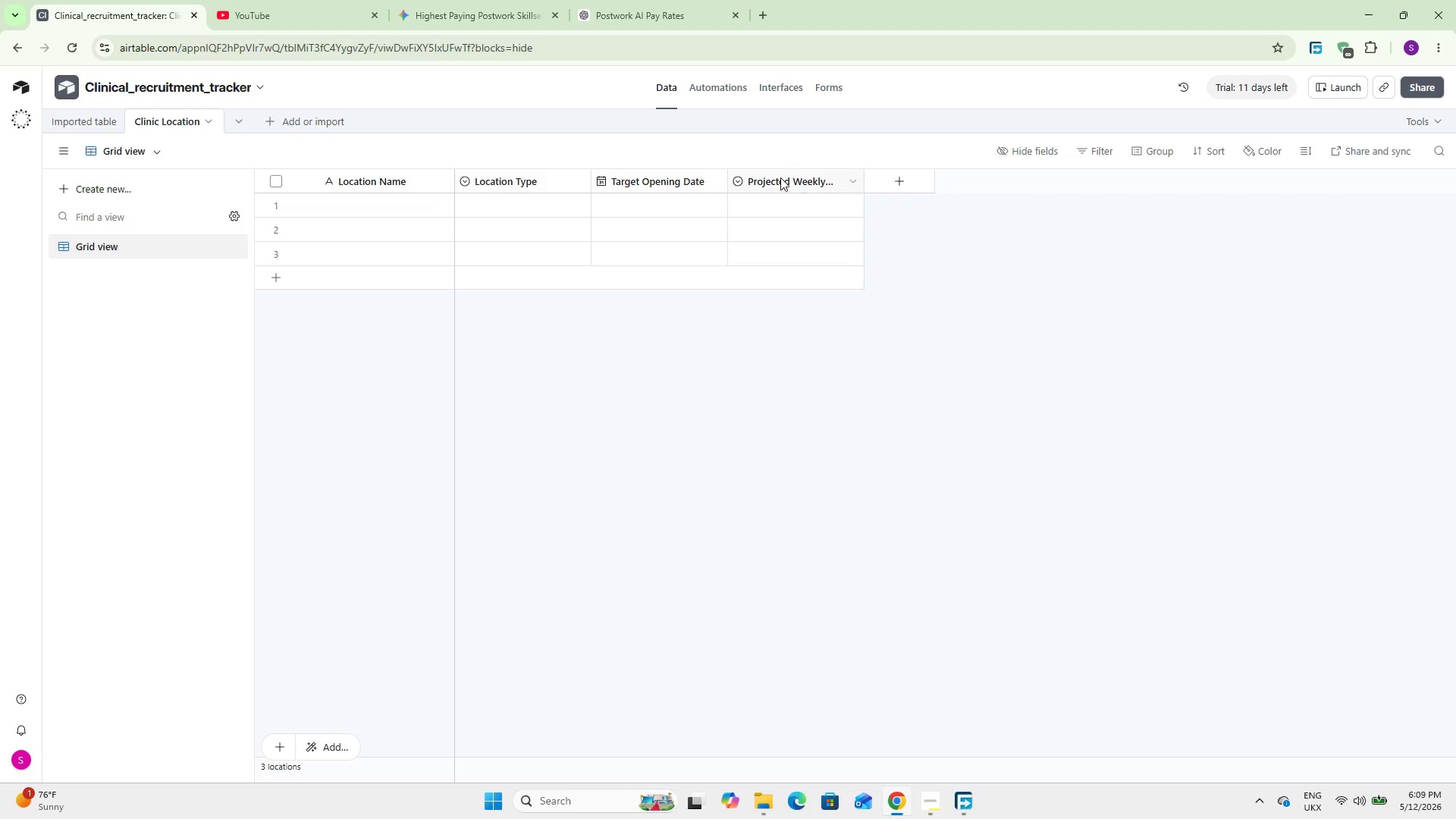 
double_click([780, 177])
 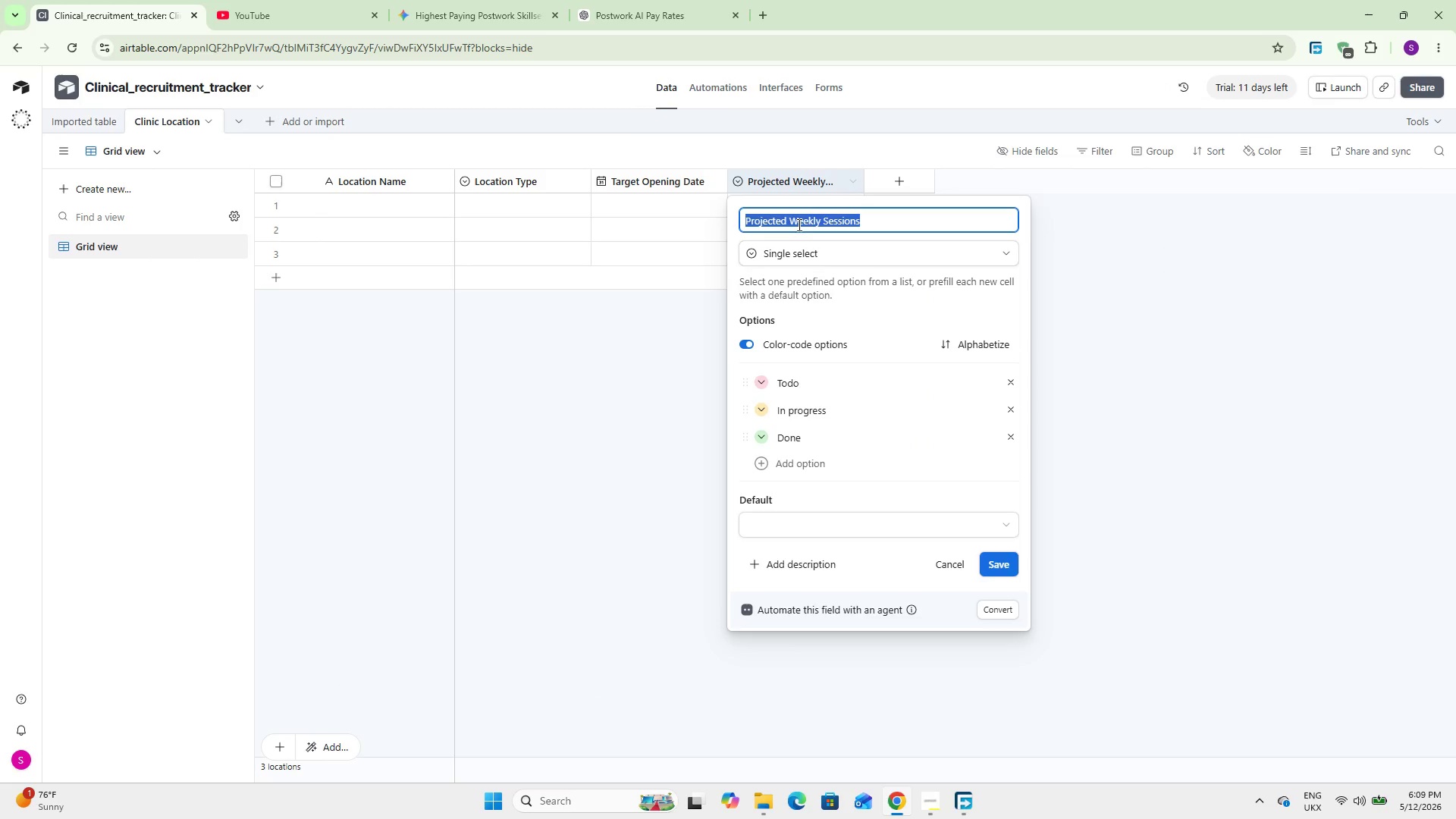 
left_click([813, 258])
 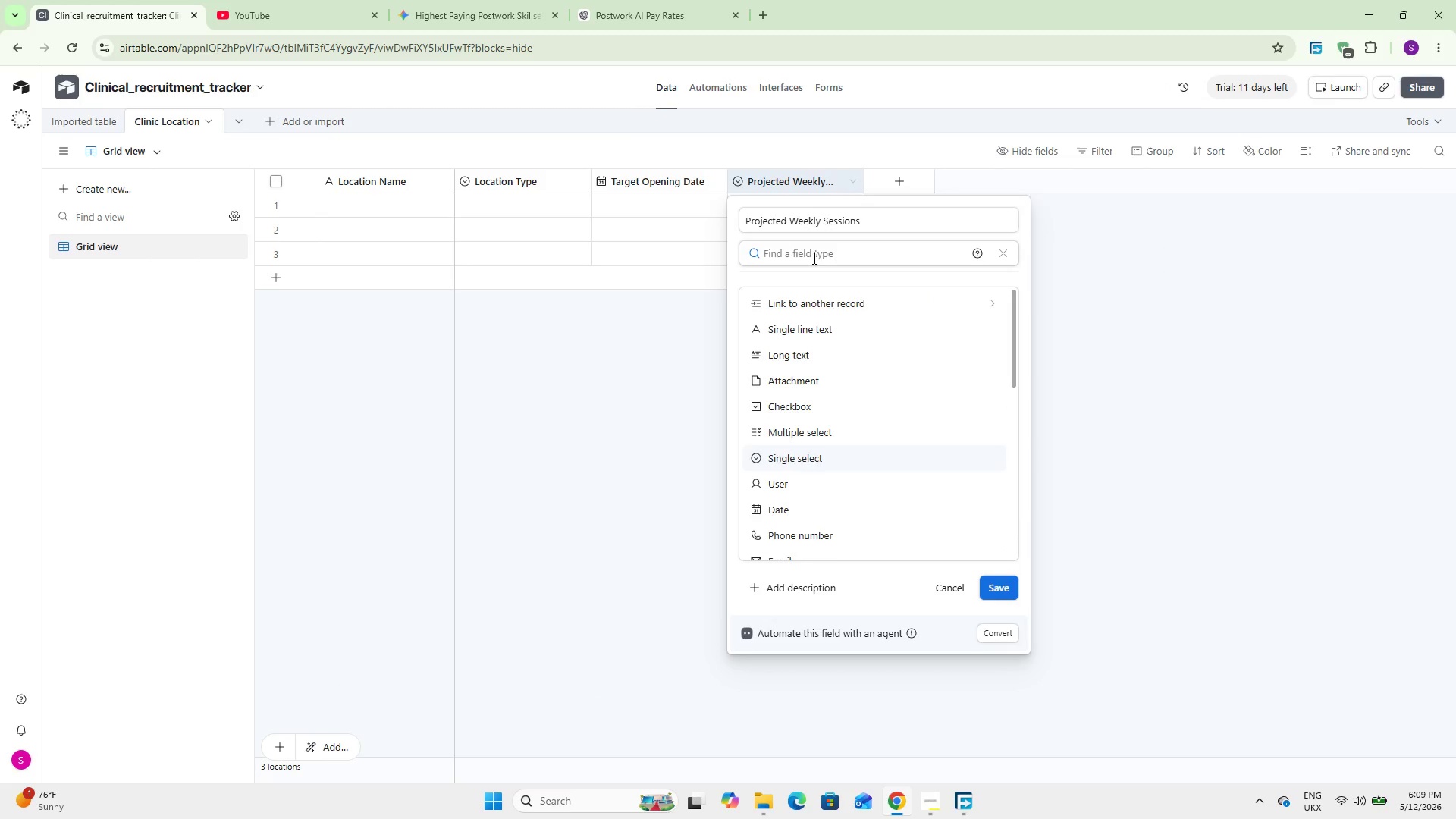 
type(num)
 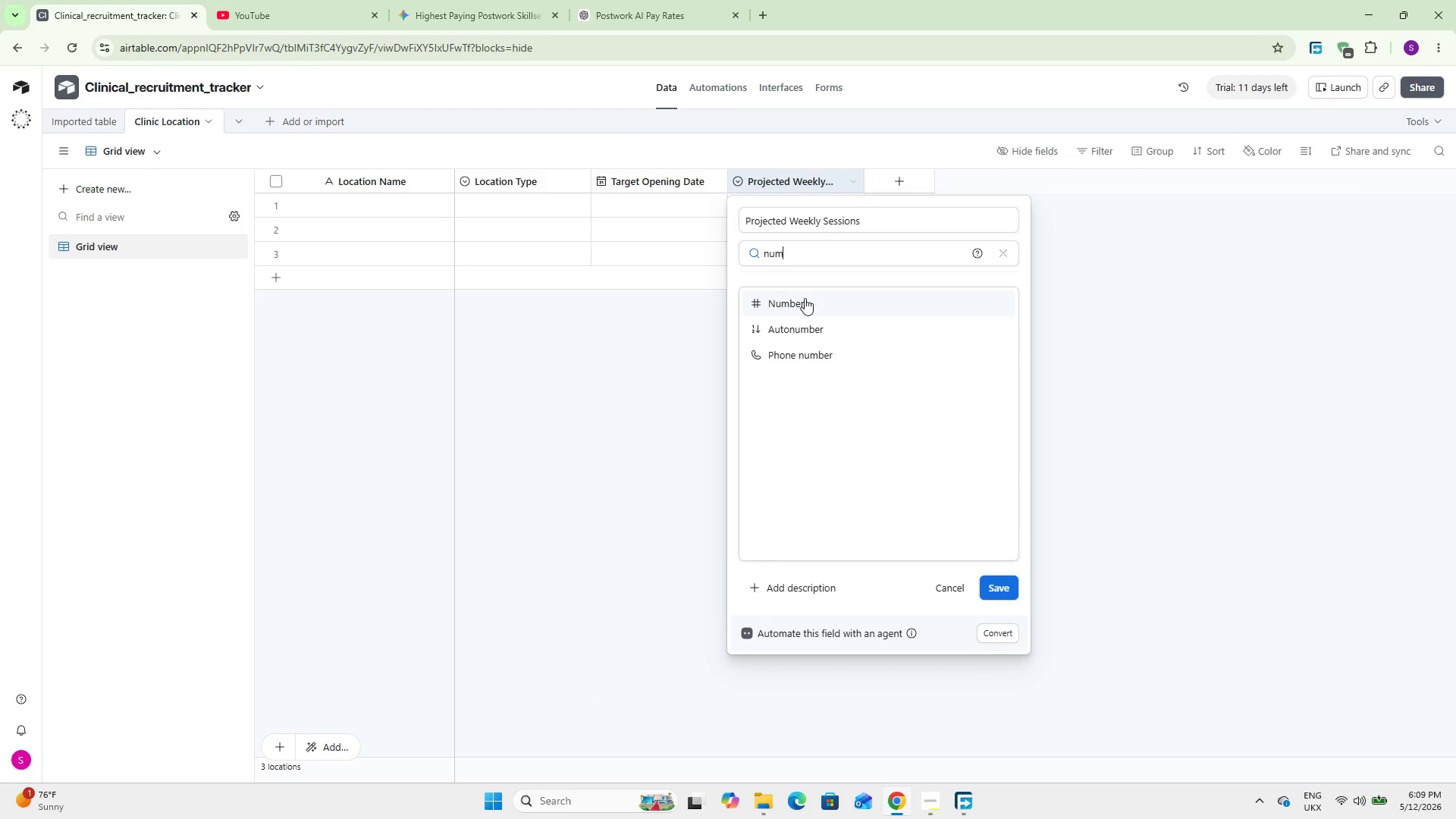 
left_click([804, 299])
 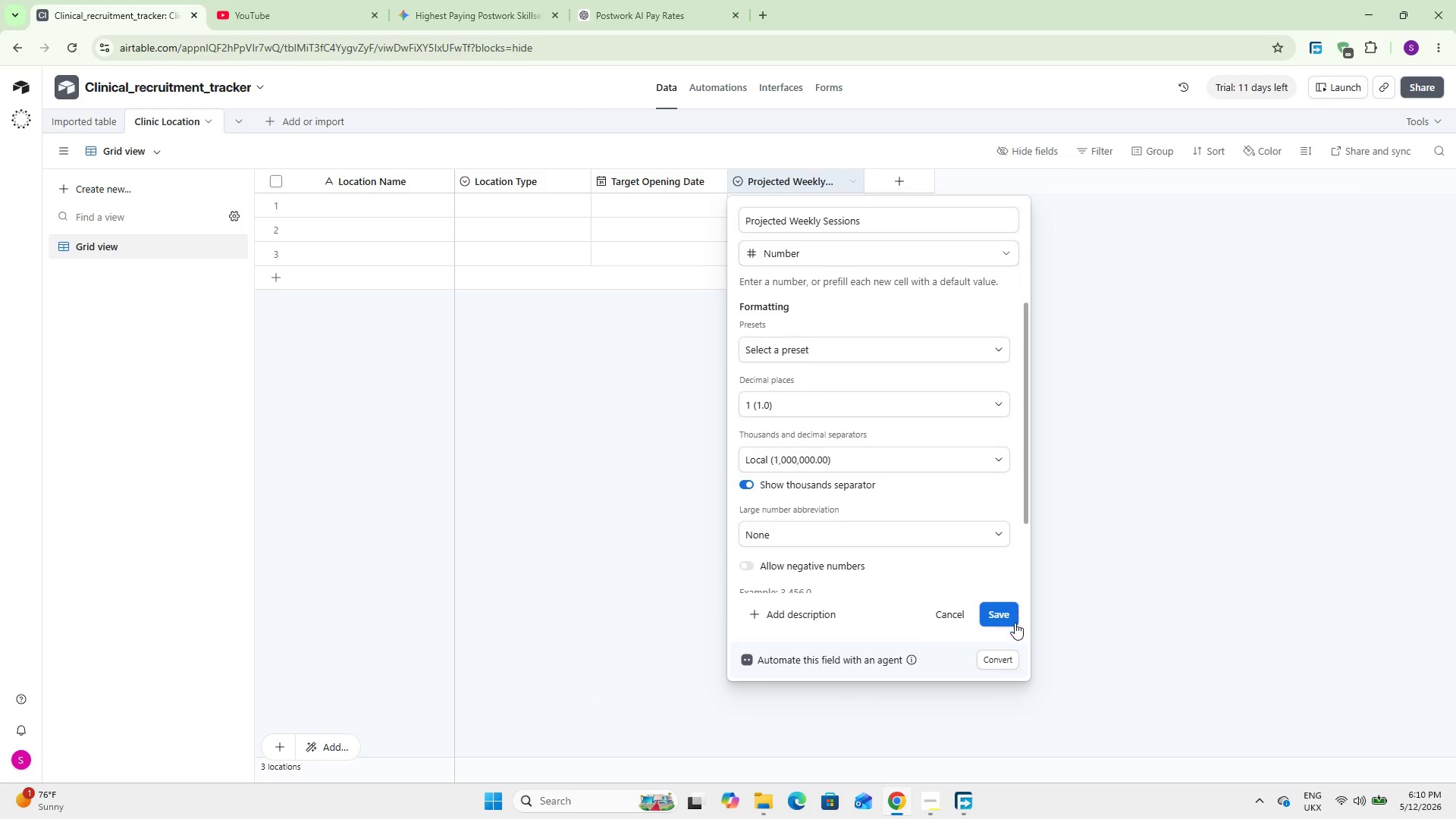 
left_click([1007, 615])
 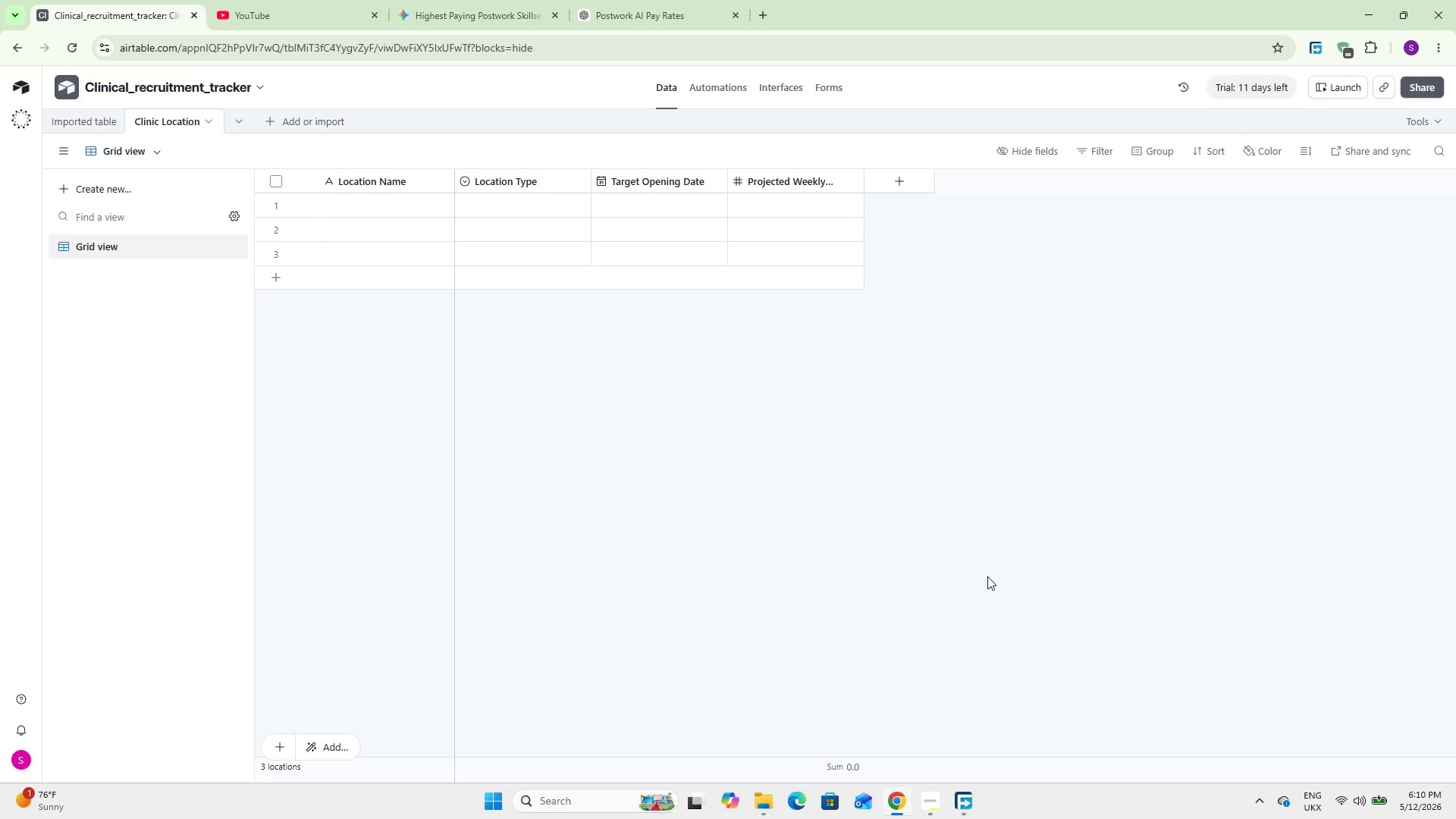 
wait(46.12)
 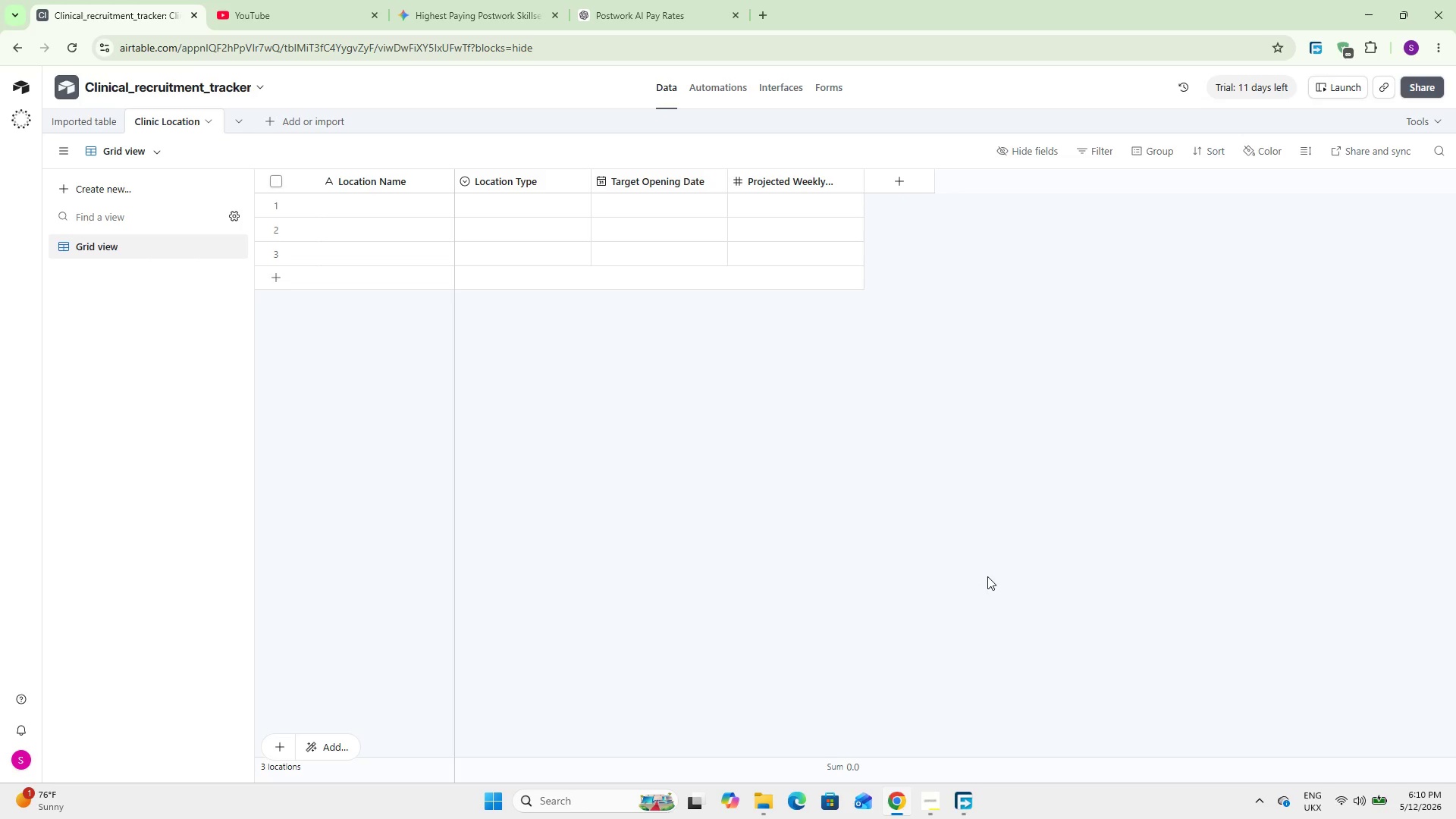 
left_click([904, 177])
 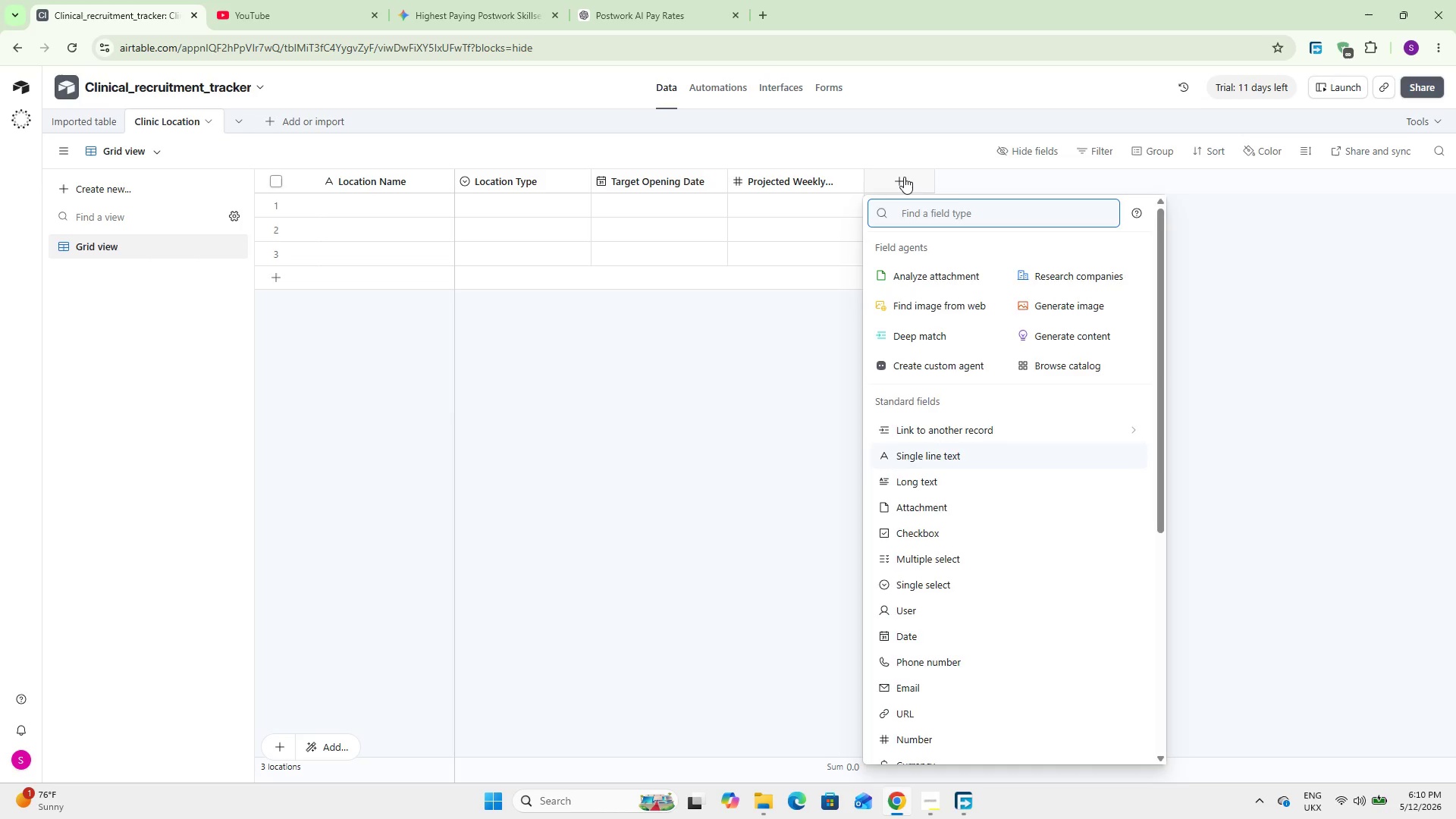 
type(for)
 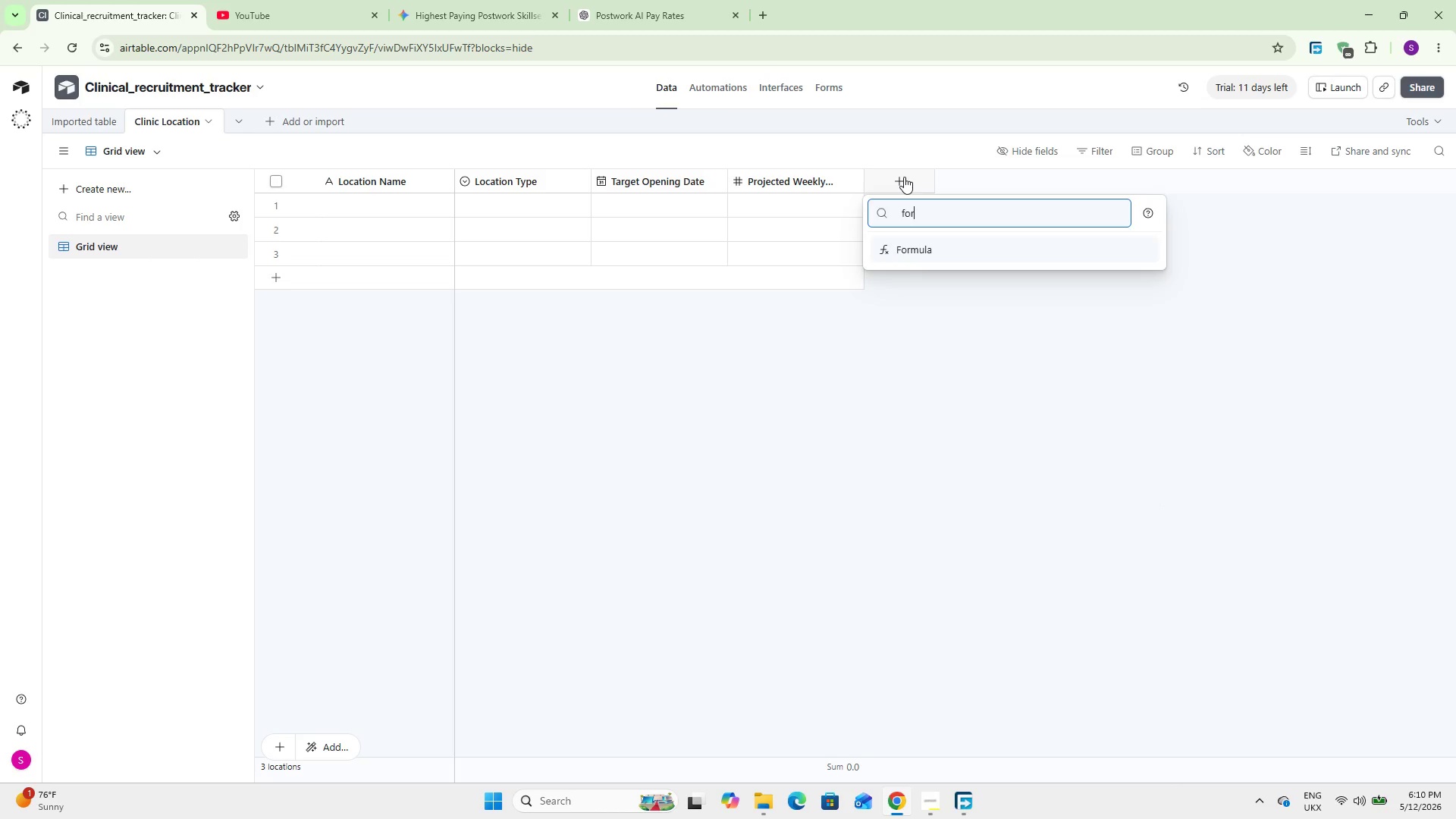 
key(Enter)
 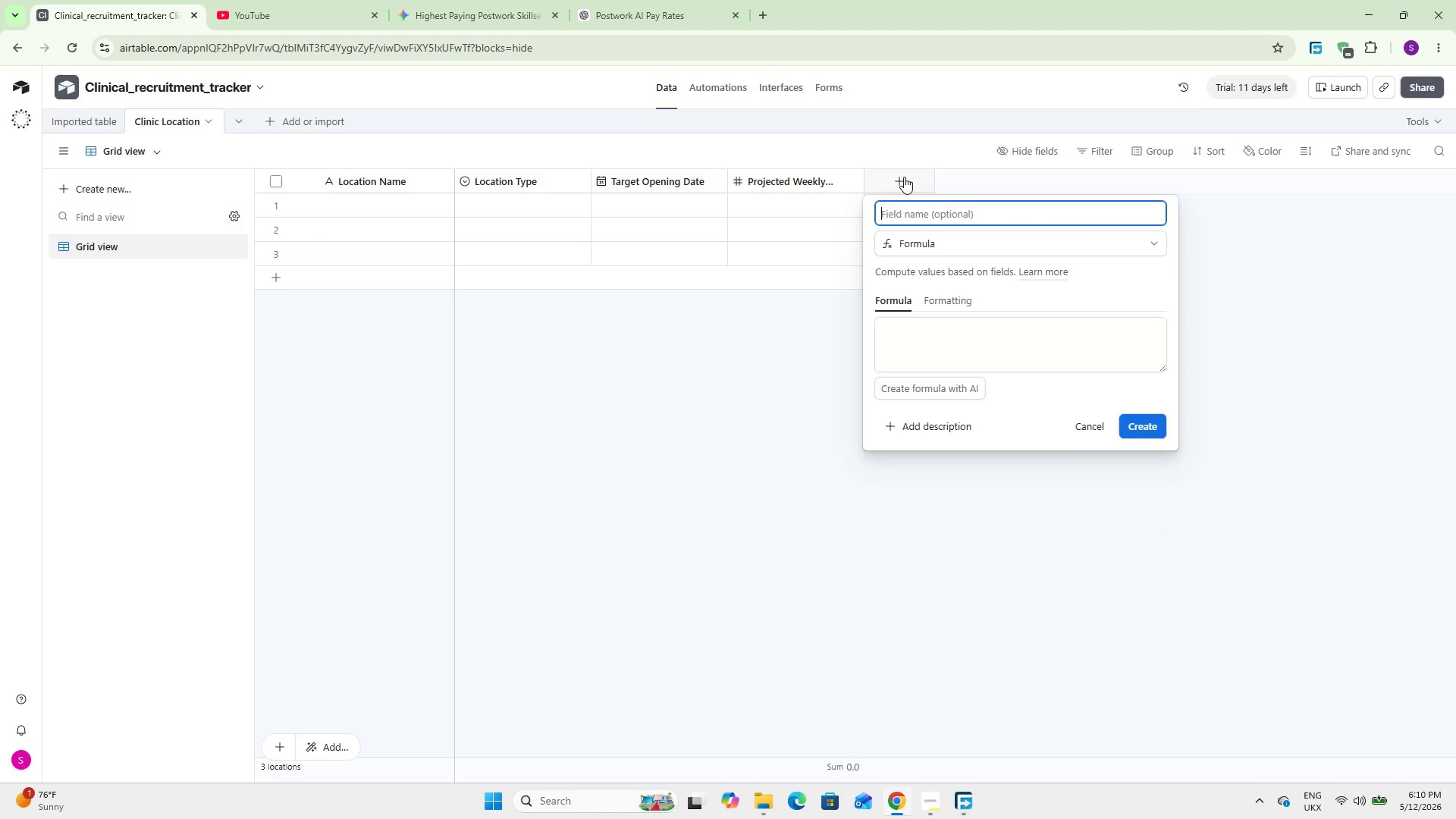 
type(Required Clinica)
key(Backspace)
type(ians)
 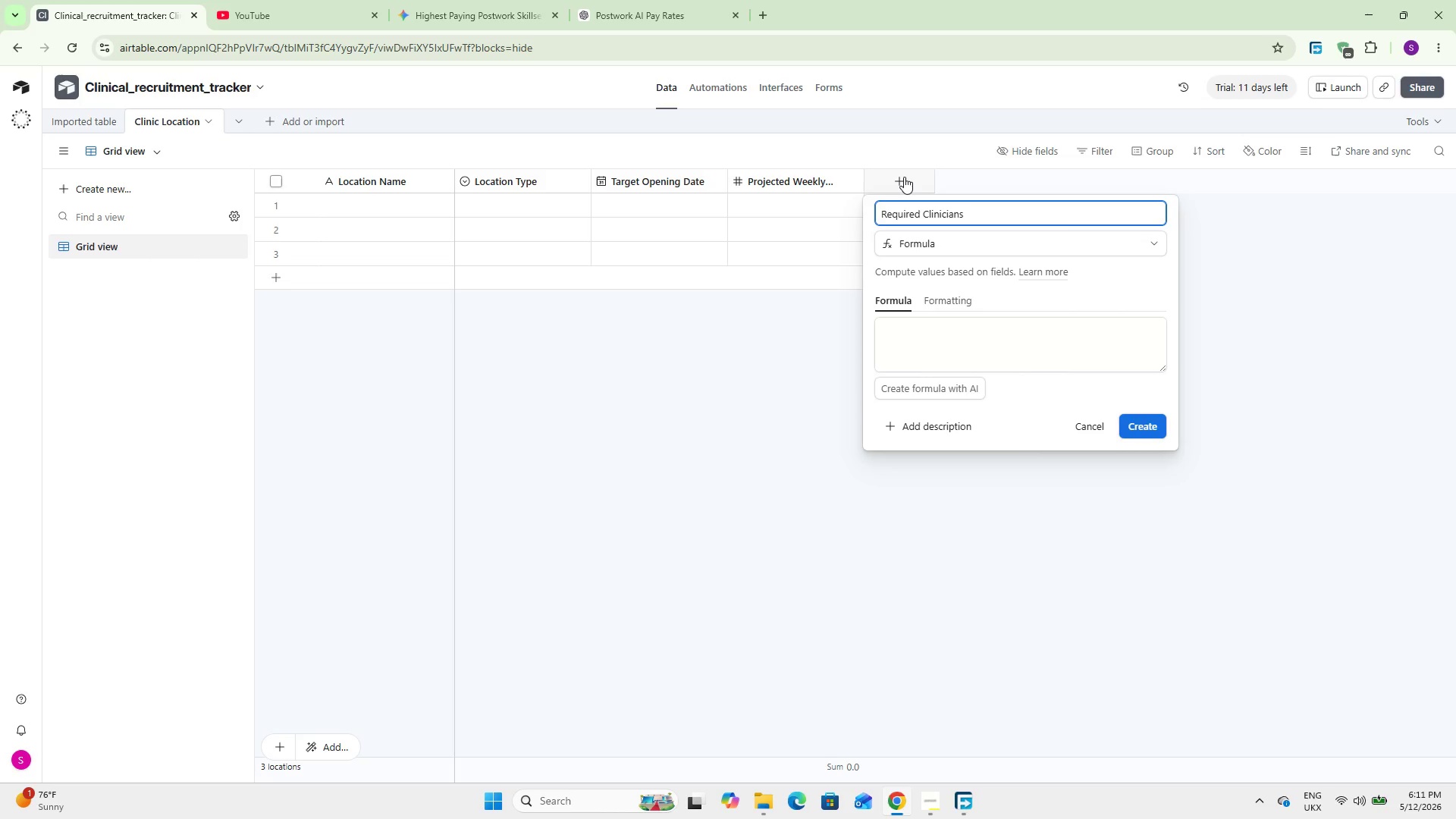 
left_click([902, 340])
 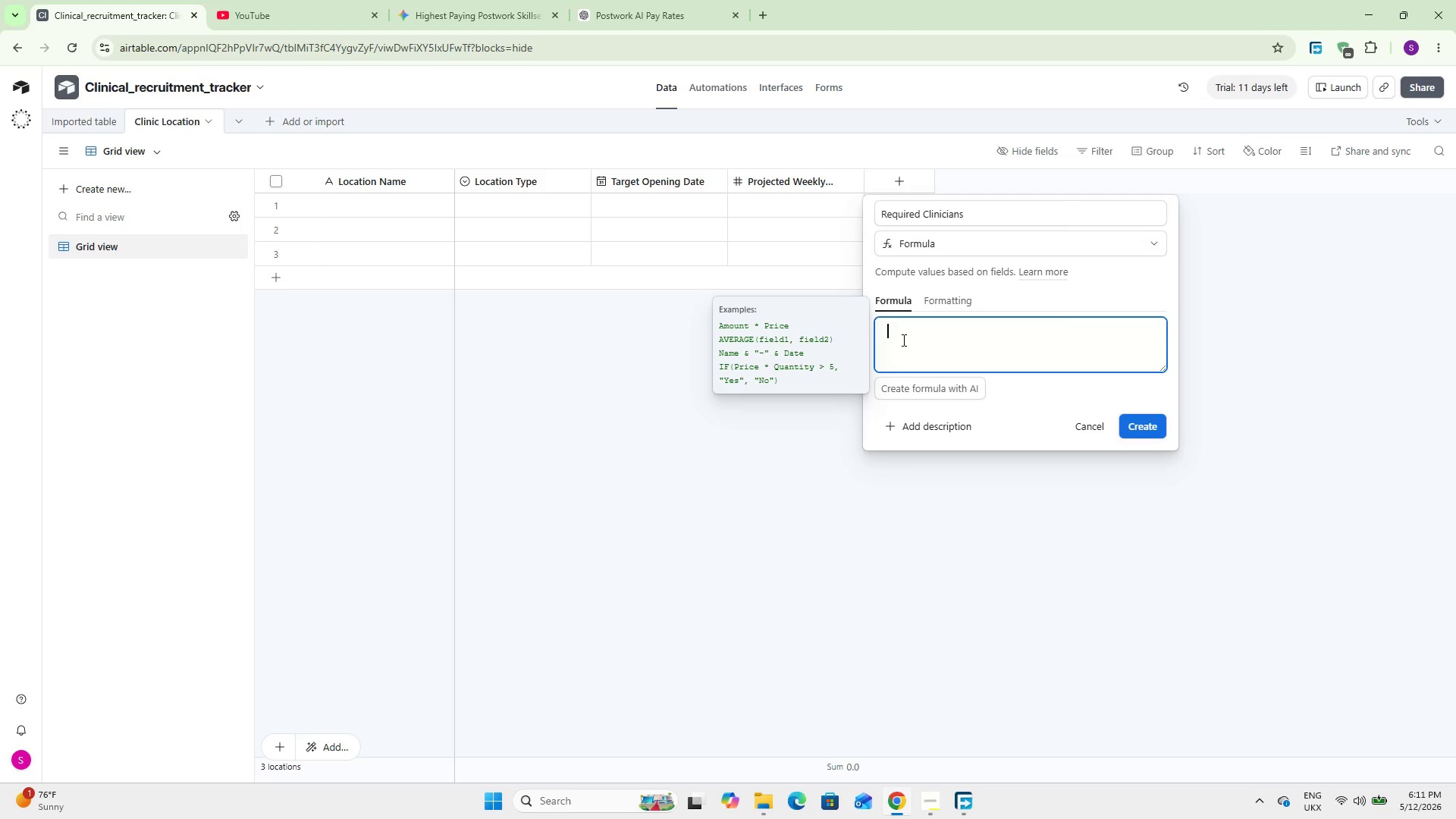 
type(CEILING)
 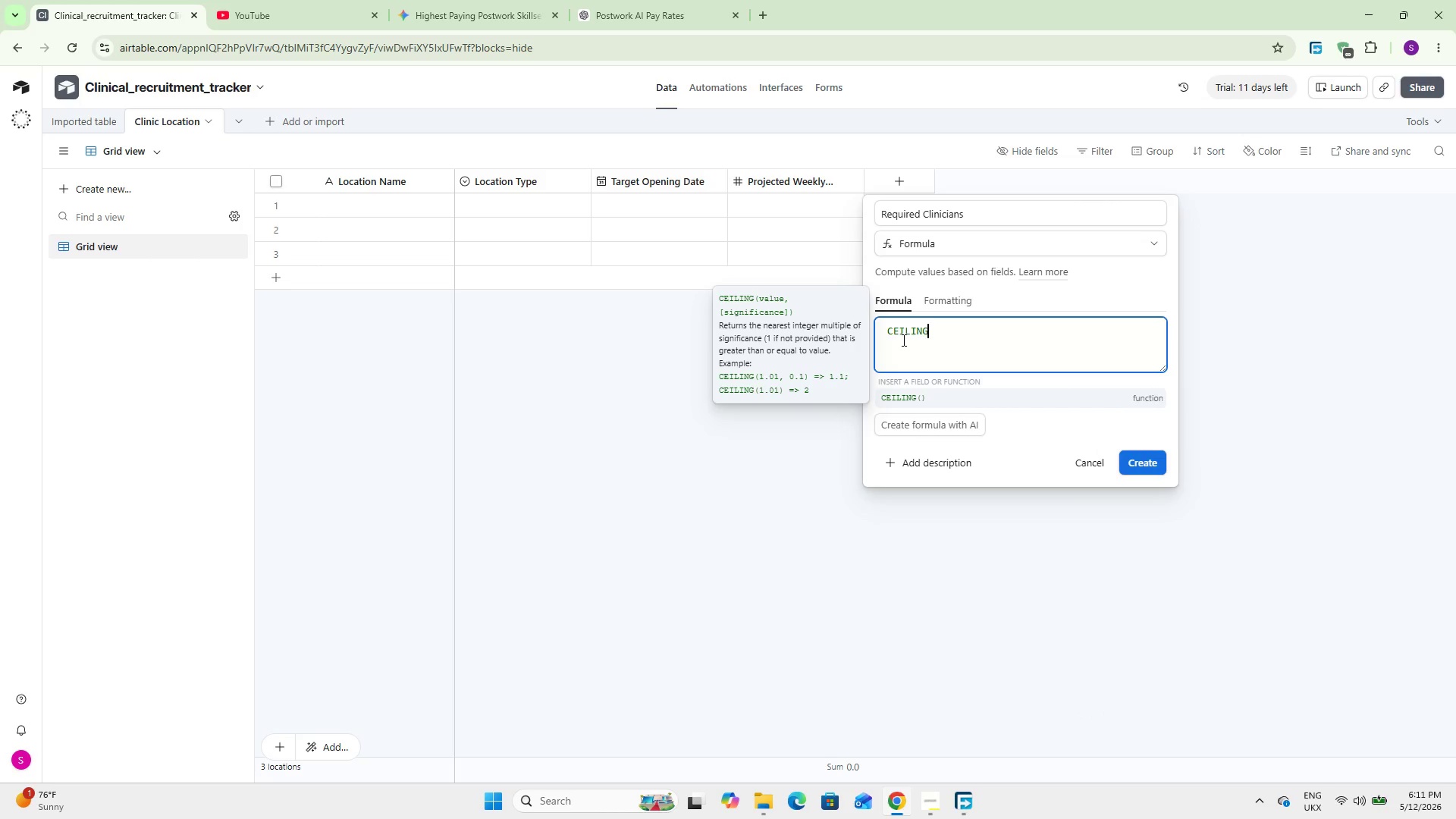 
key(Enter)
 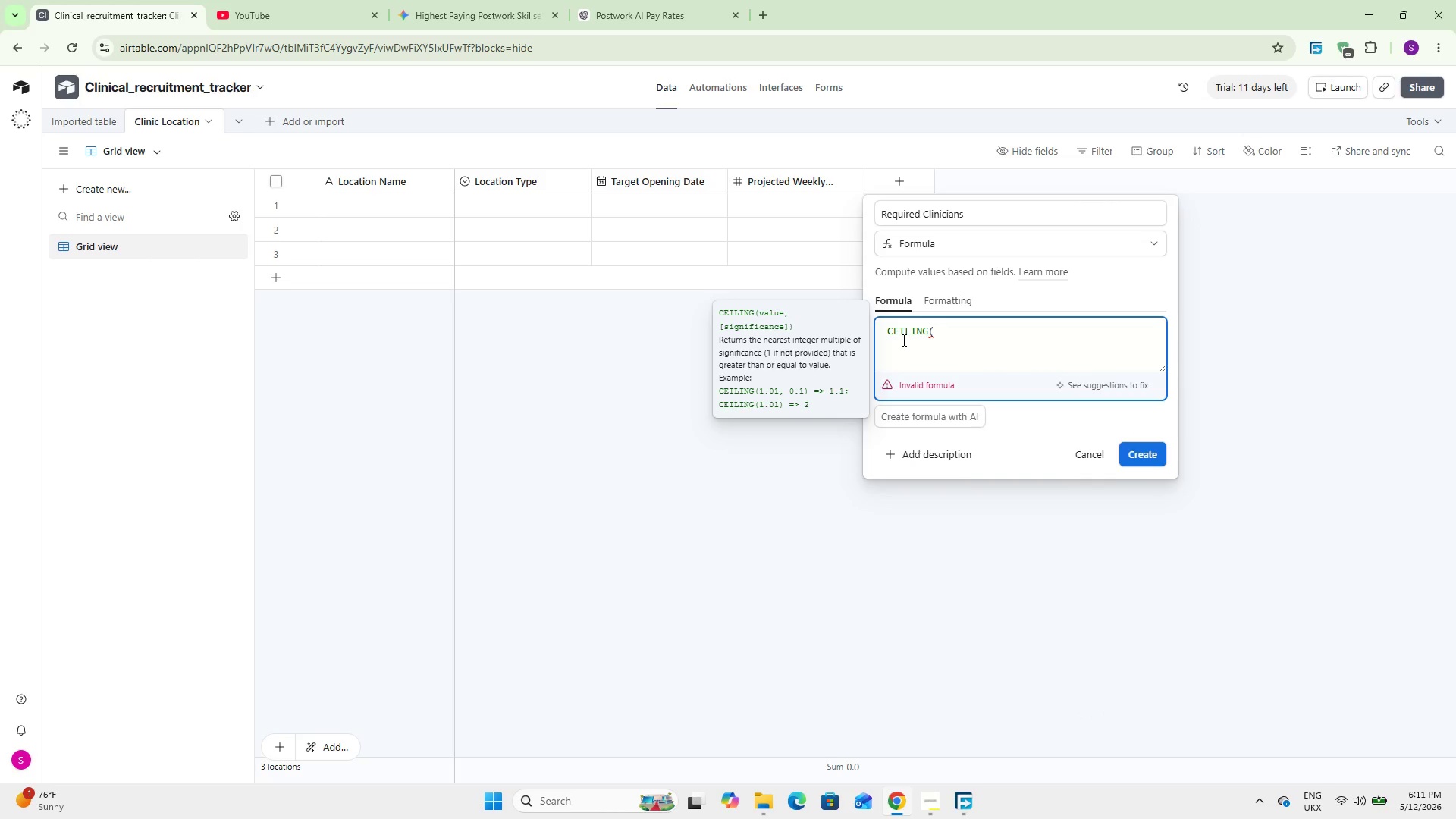 
key(Shift+0)
 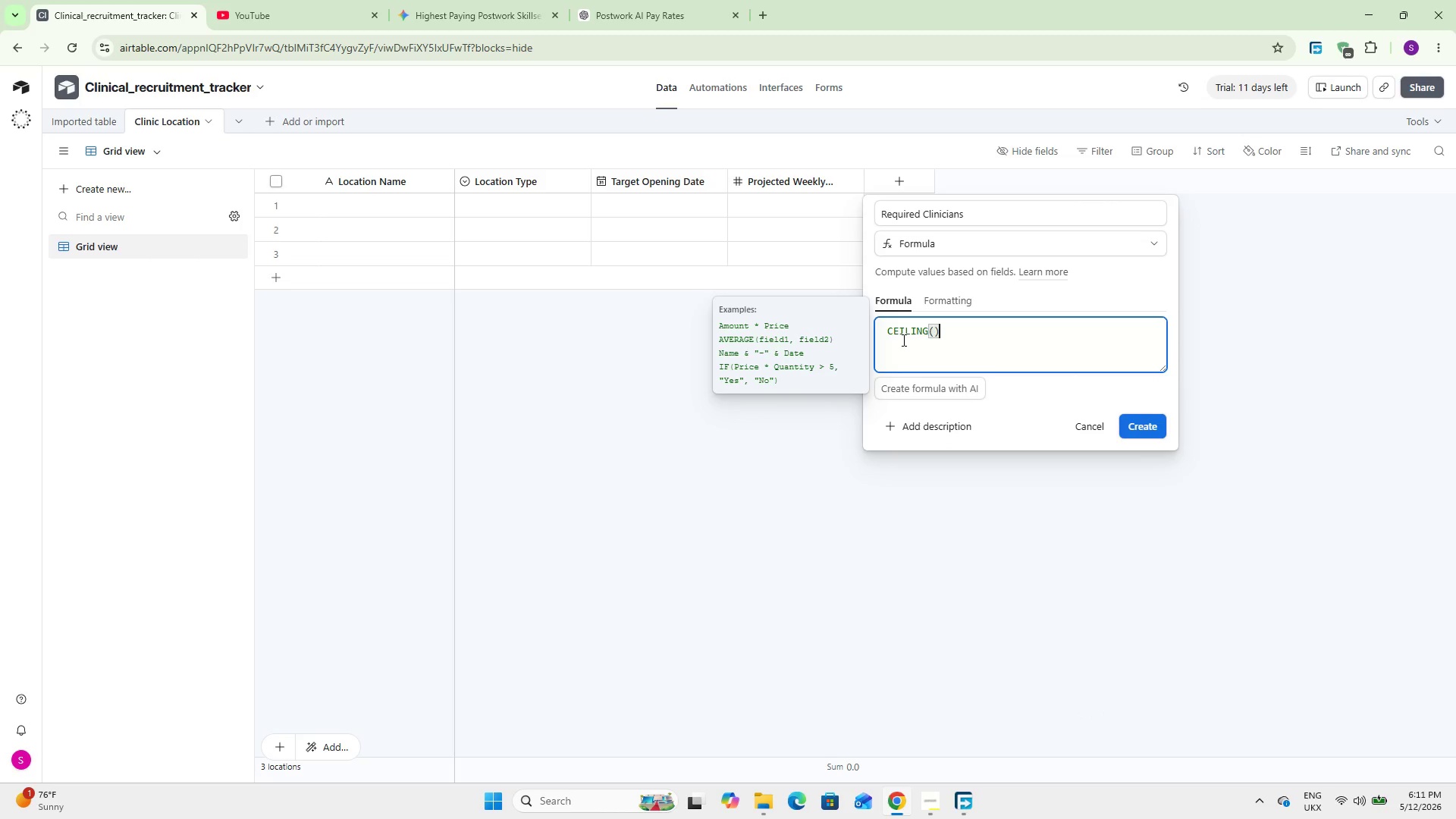 
key(ArrowLeft)
 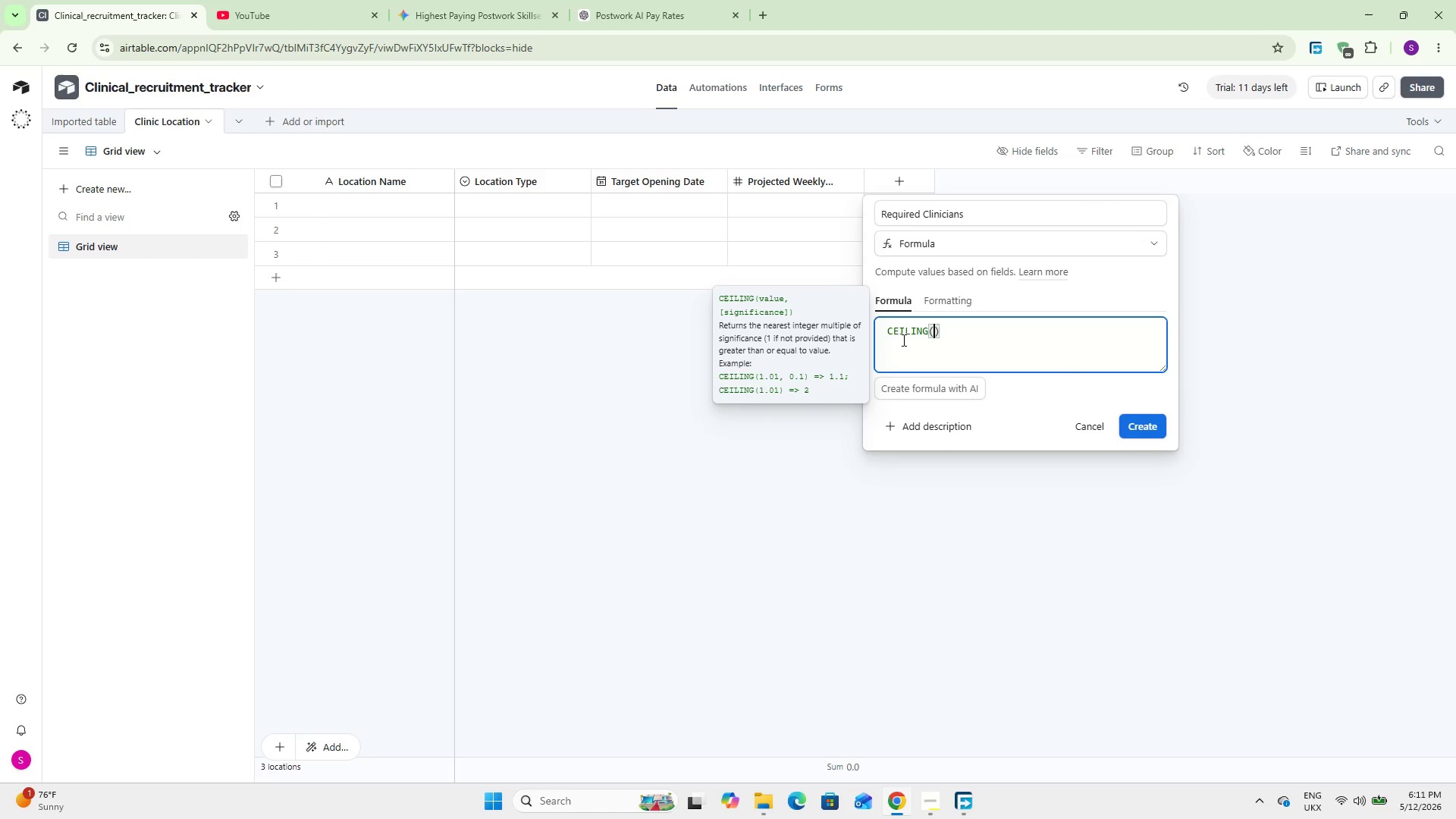 
type({Pro)
 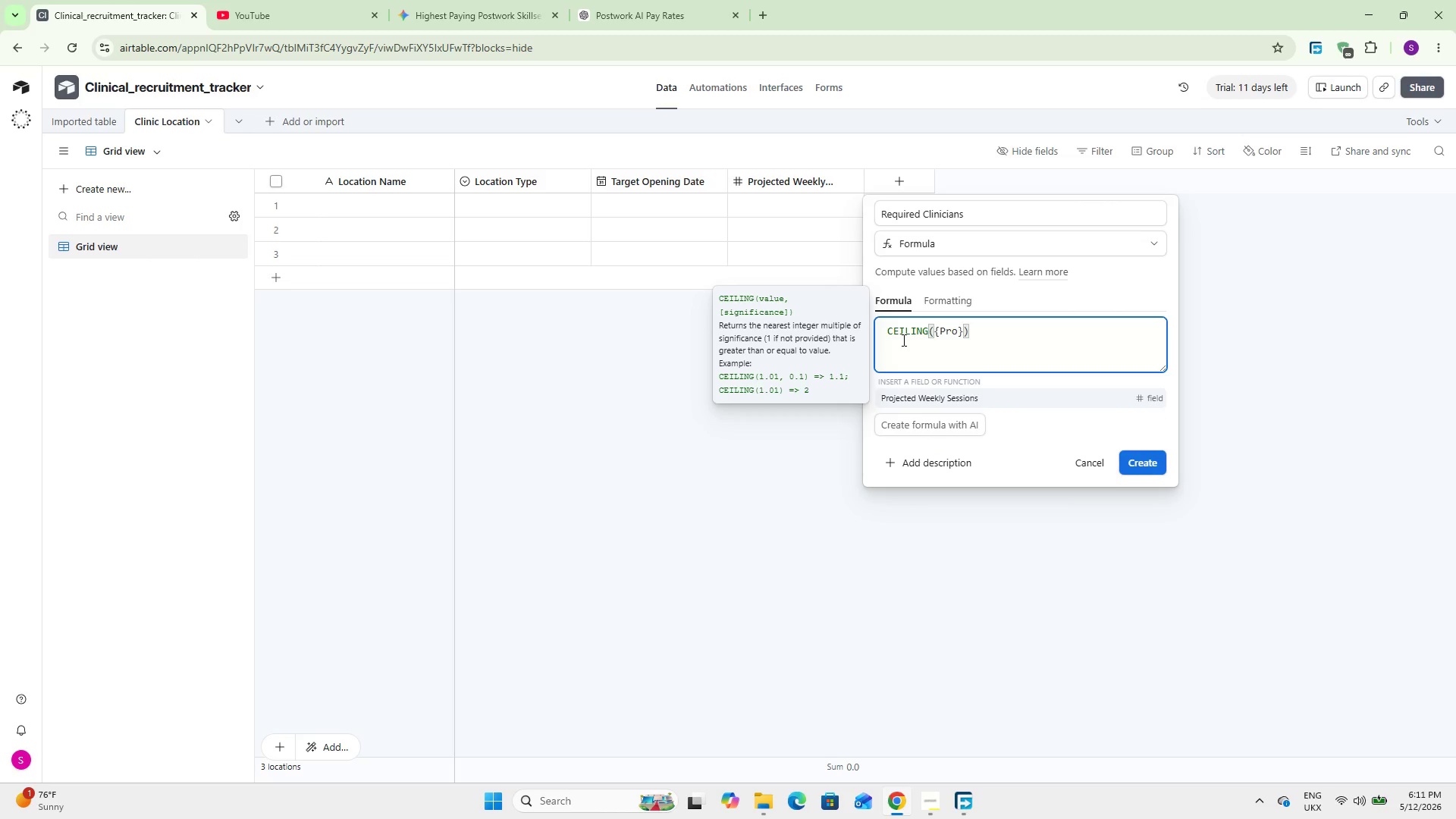 
key(Enter)
 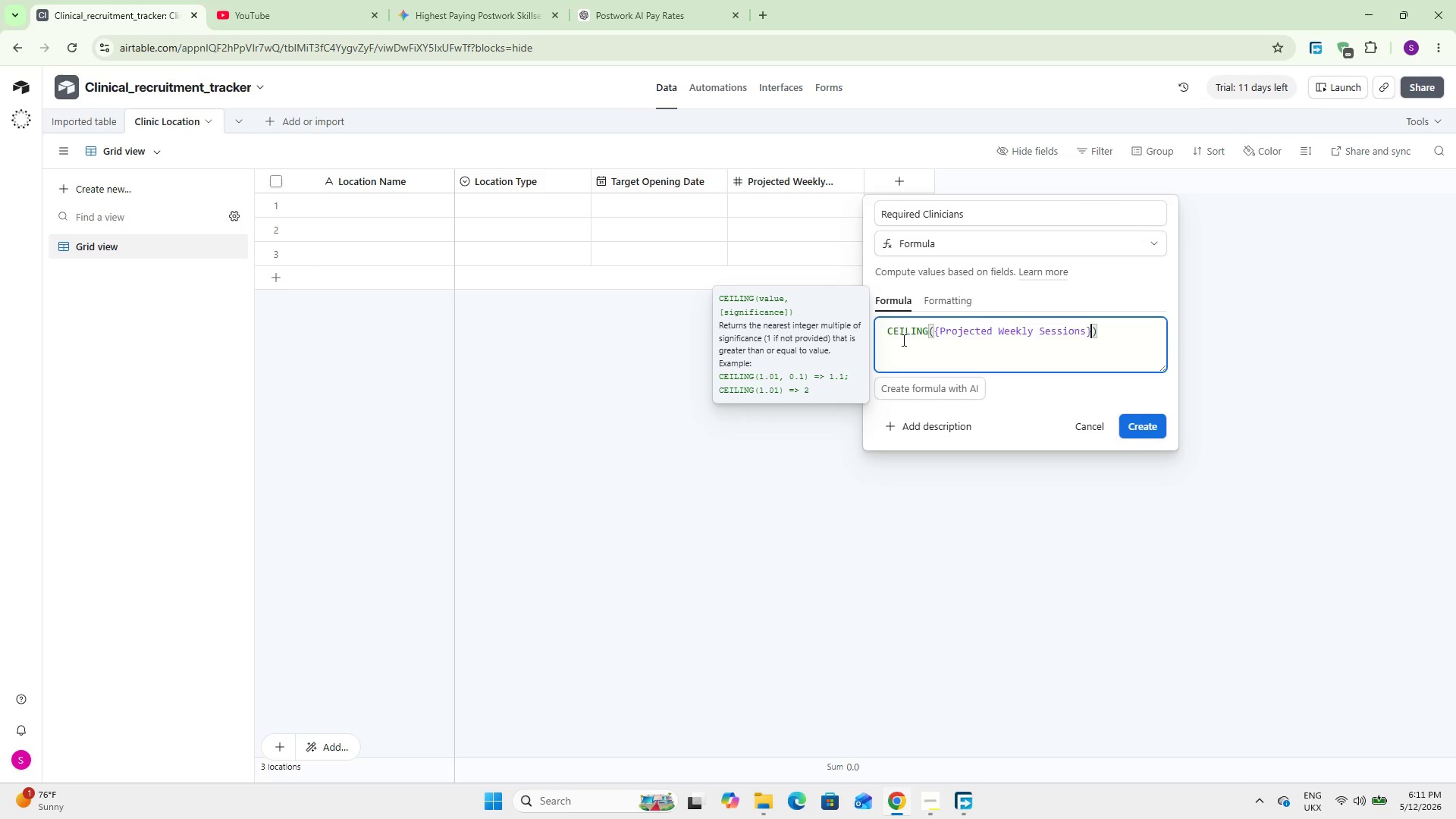 
type( / 25, 1)
 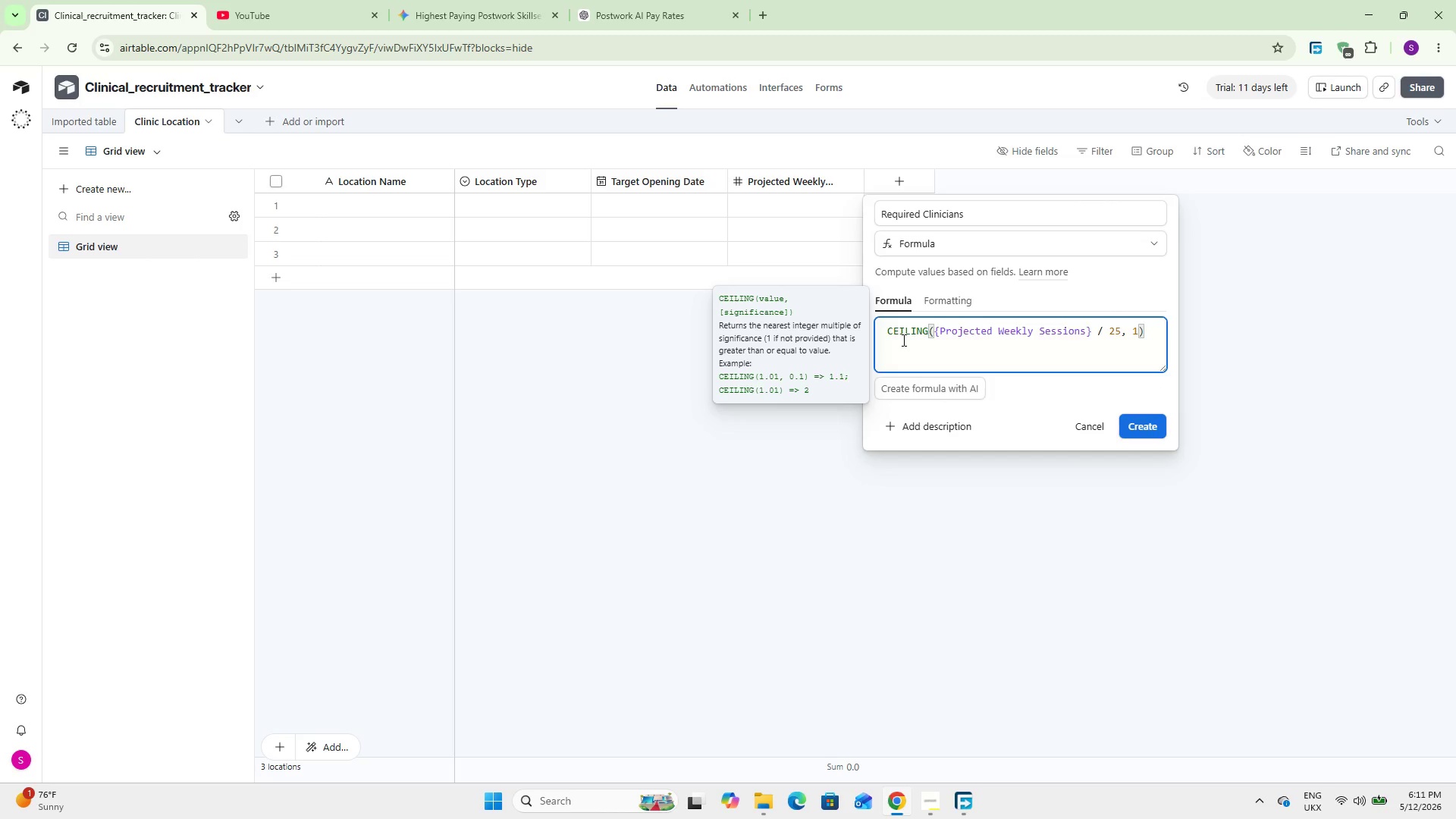 
key(Enter)
 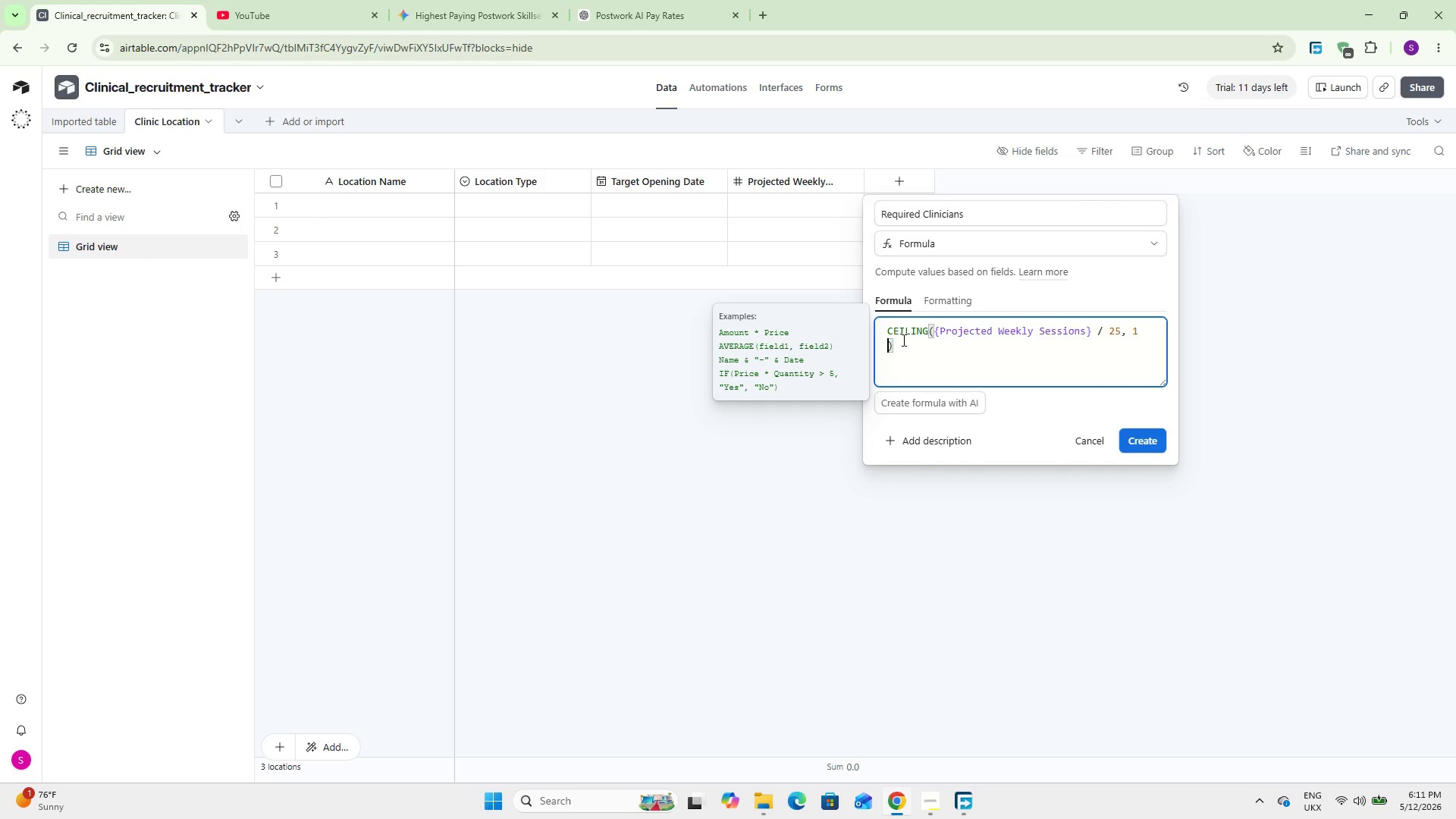 
key(Backspace)
 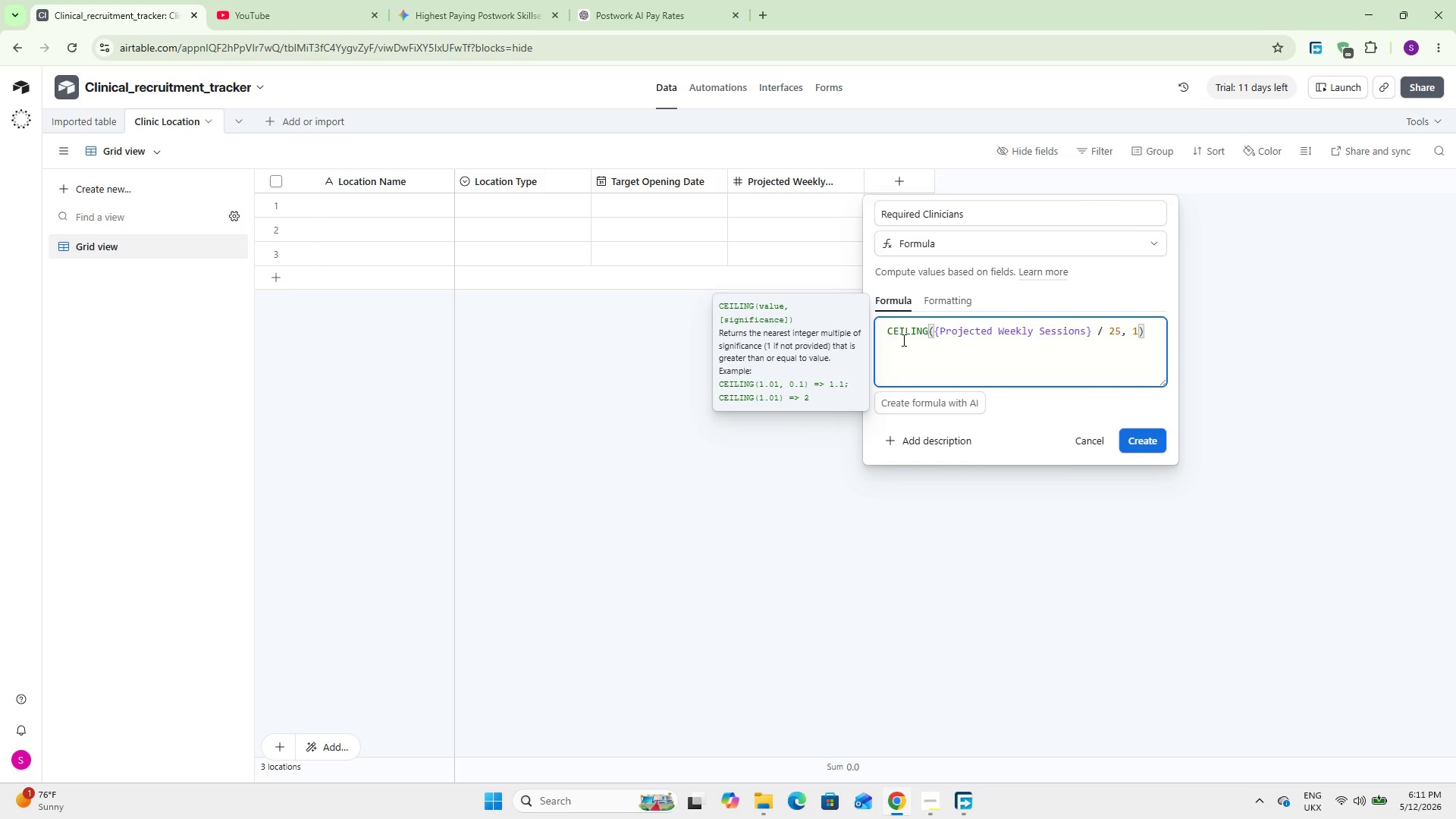 
scroll: coordinate [902, 340], scroll_direction: up, amount: 1.0
 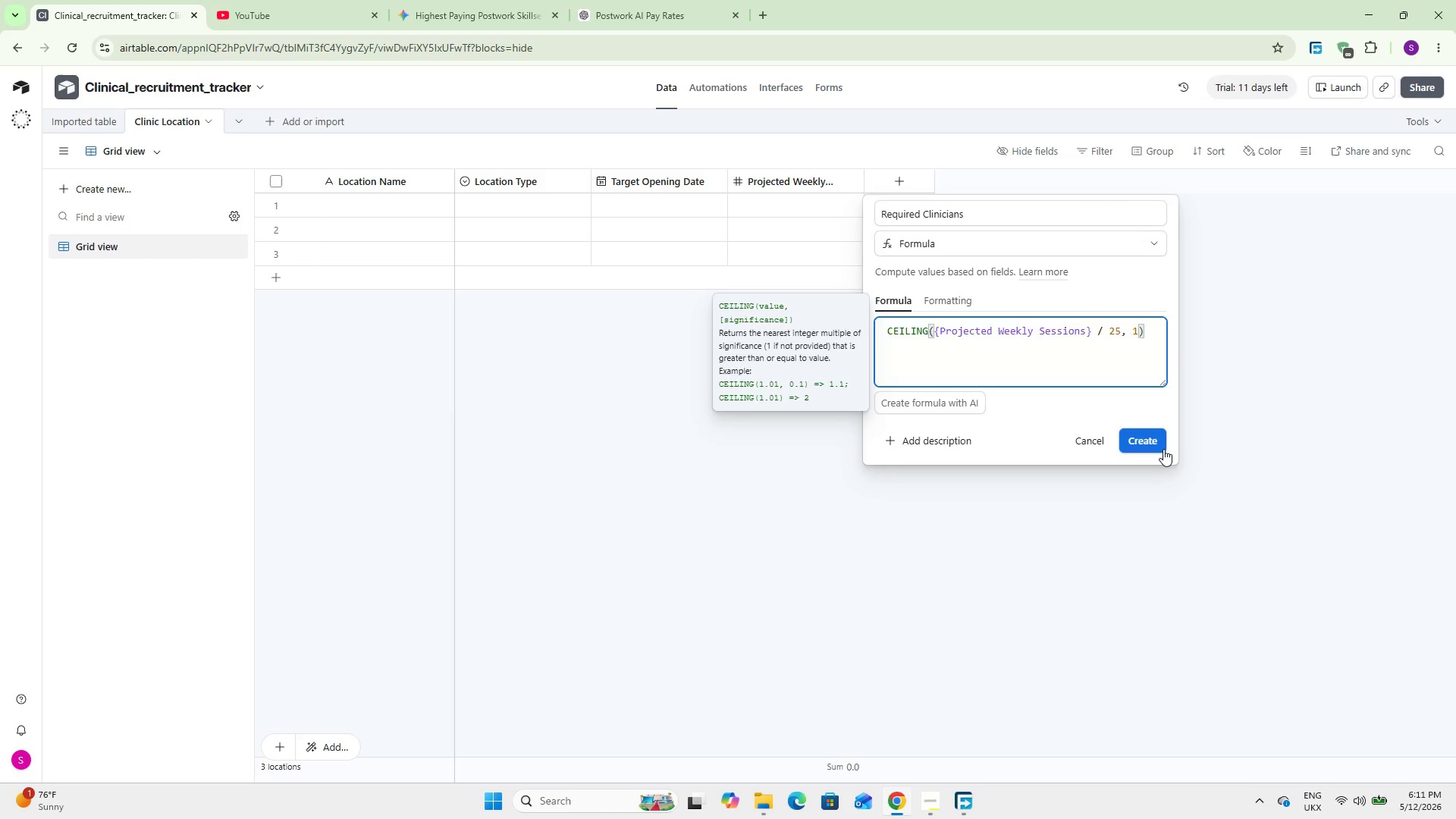 
left_click([1162, 447])
 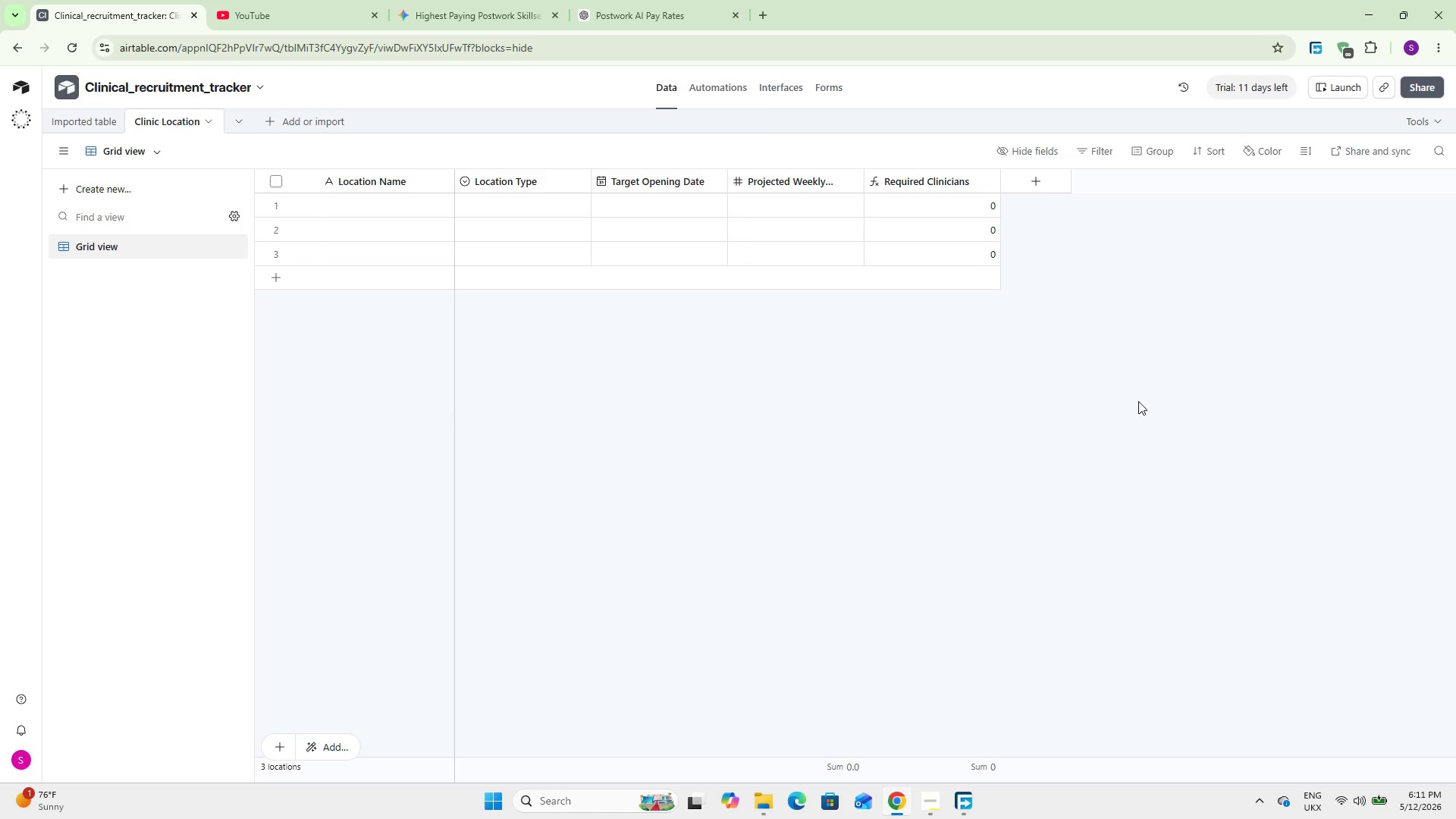 
wait(14.81)
 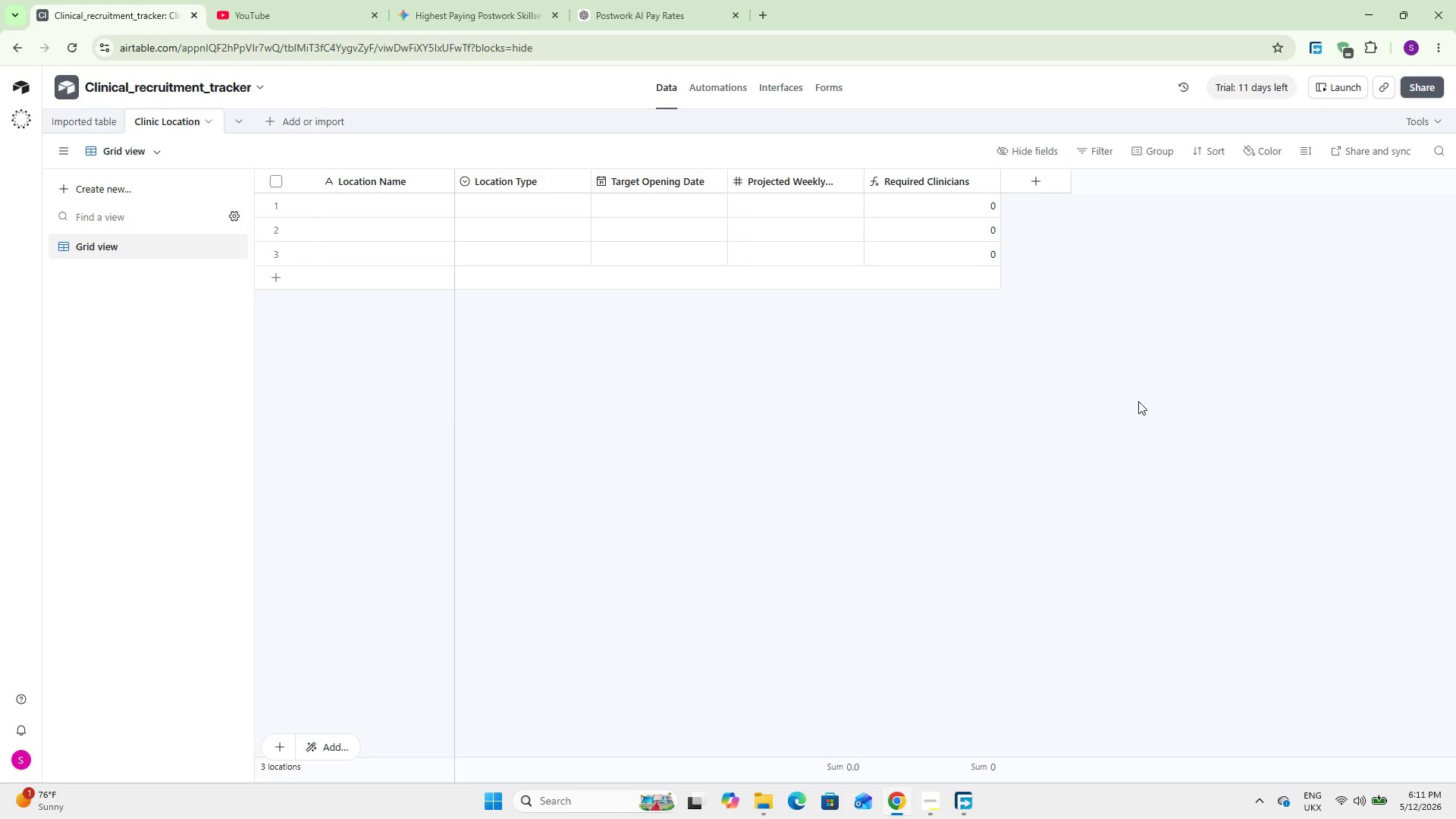 
type(number)
 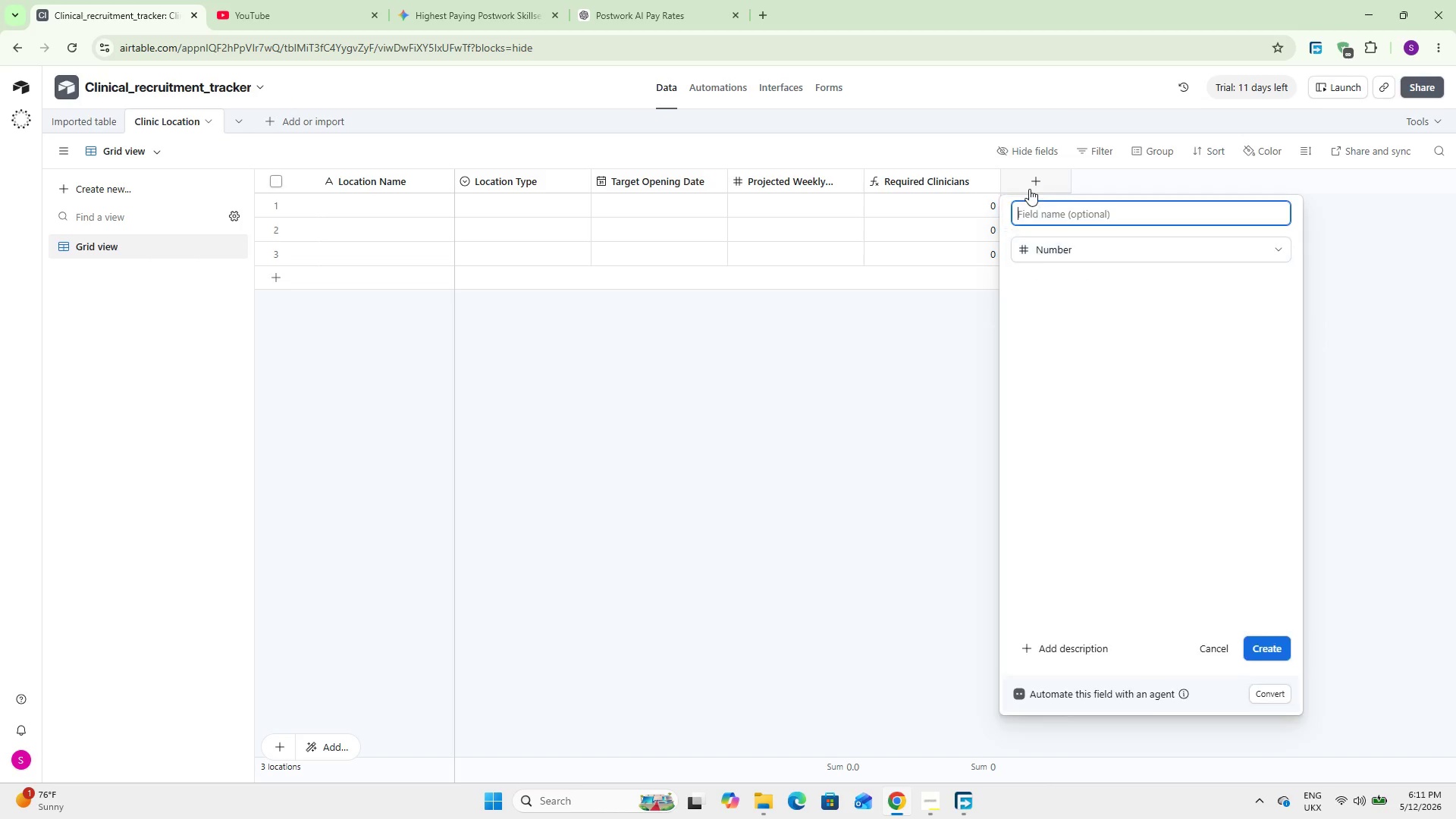 
key(Enter)
 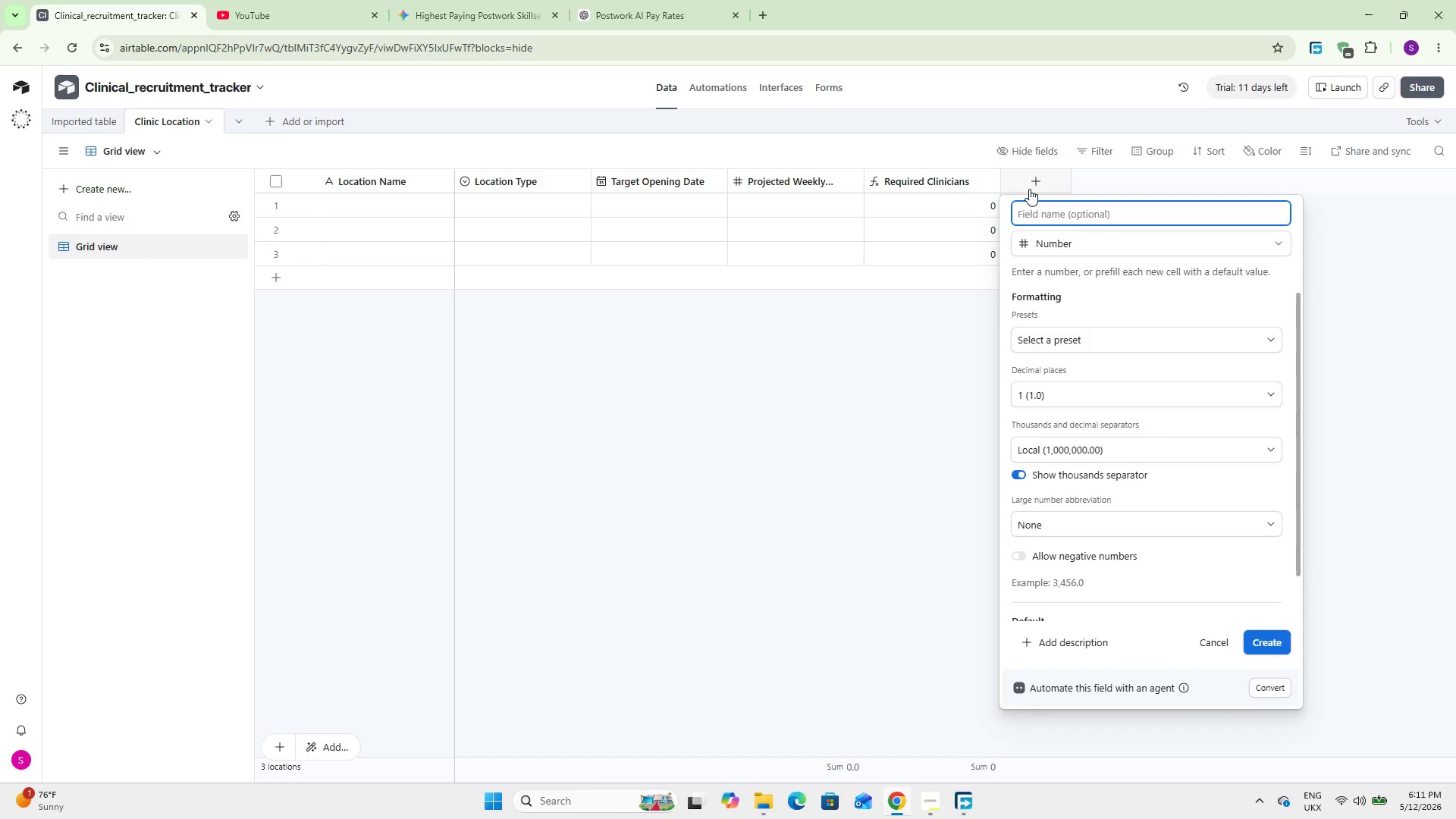 
type(Caseload Standard)
 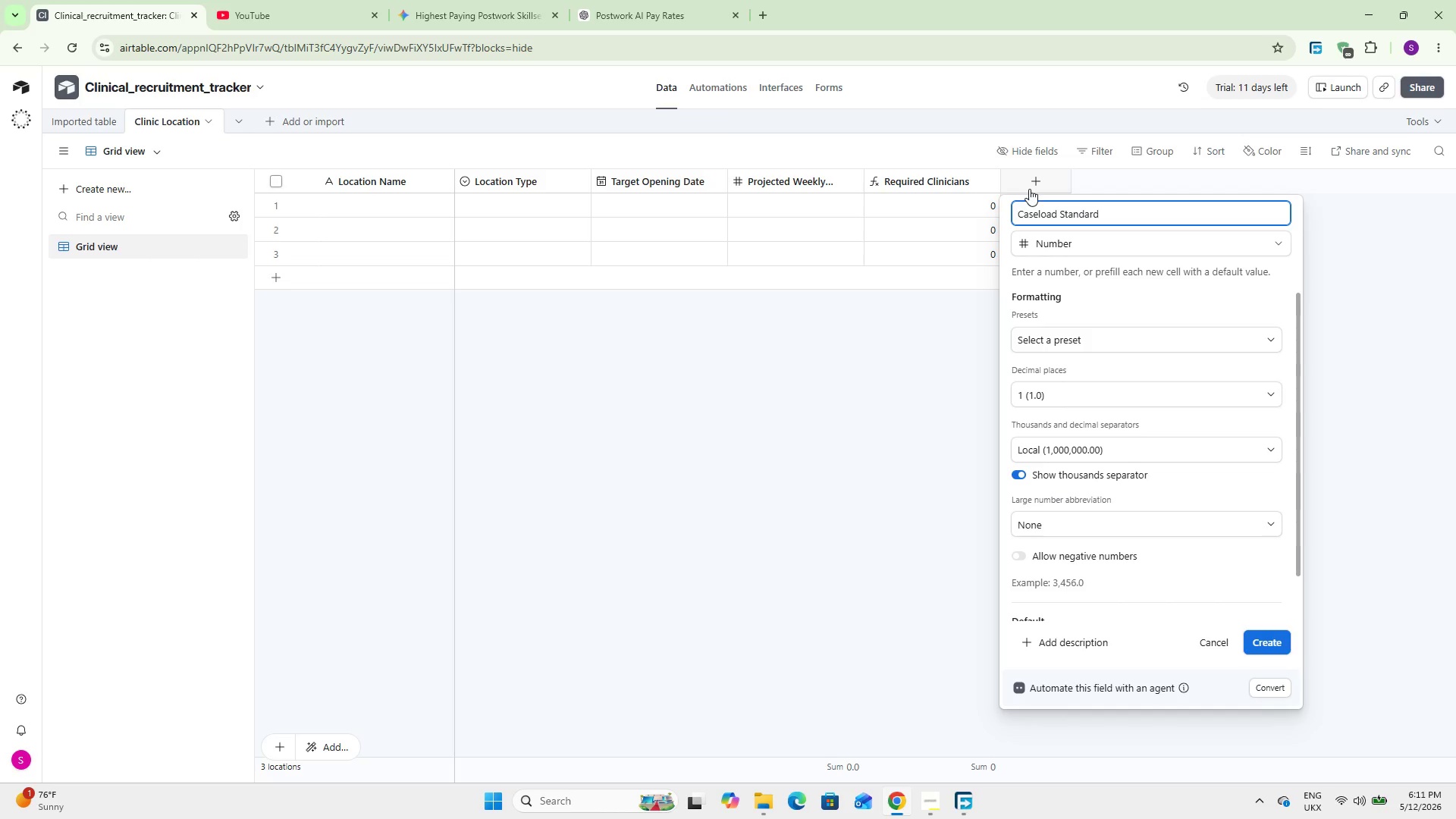 
 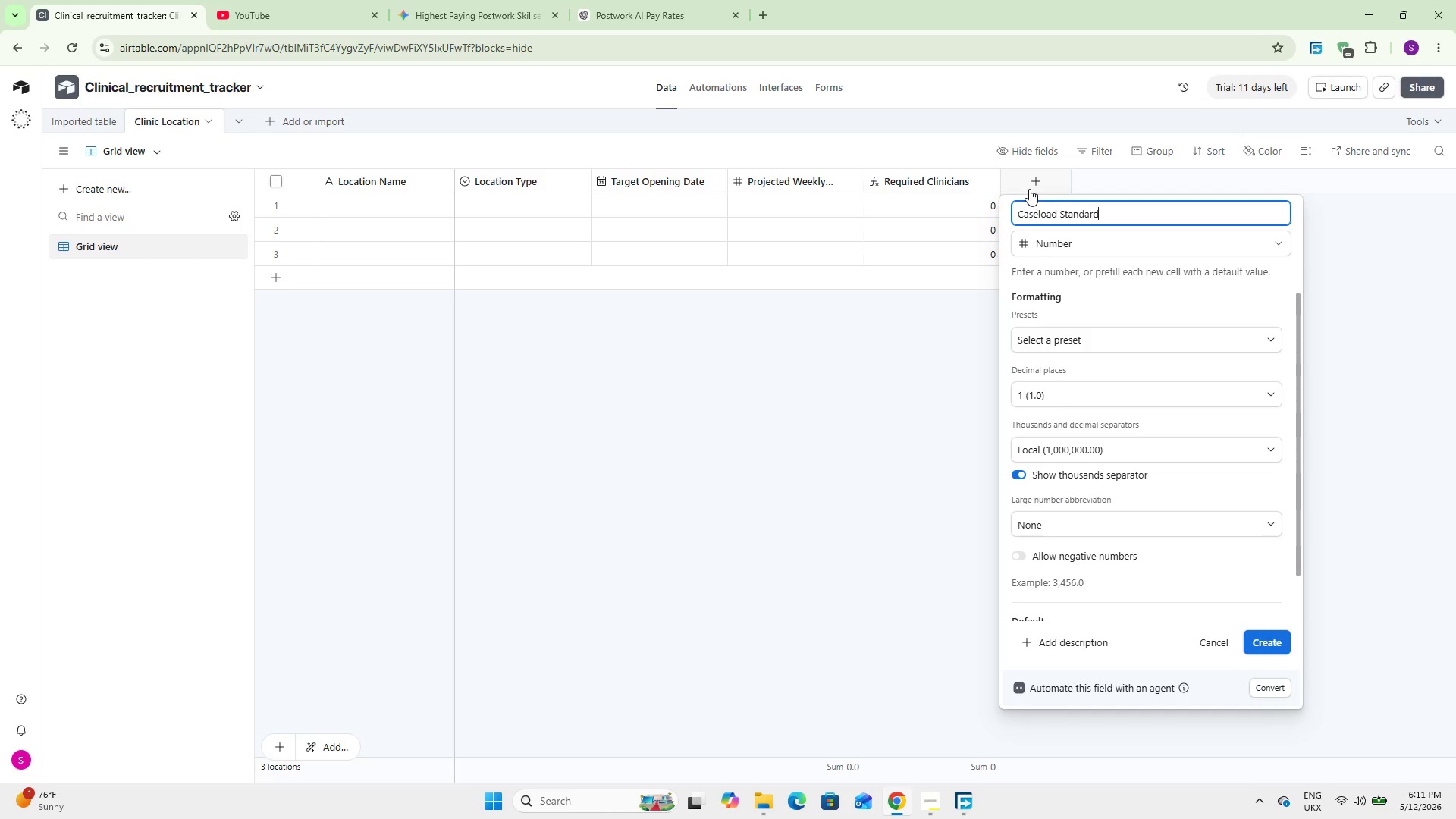 
key(Enter)
 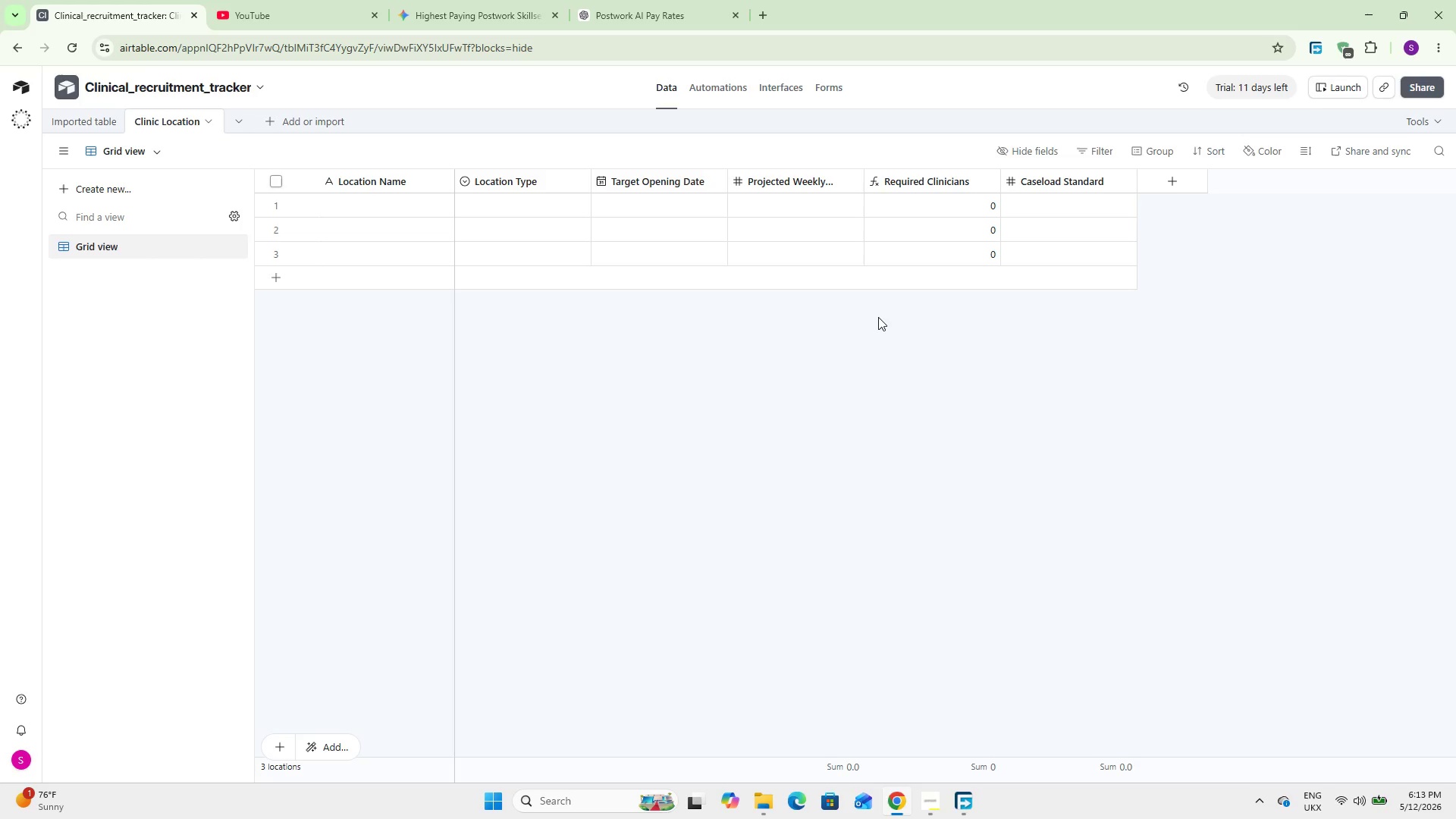 
wait(122.84)
 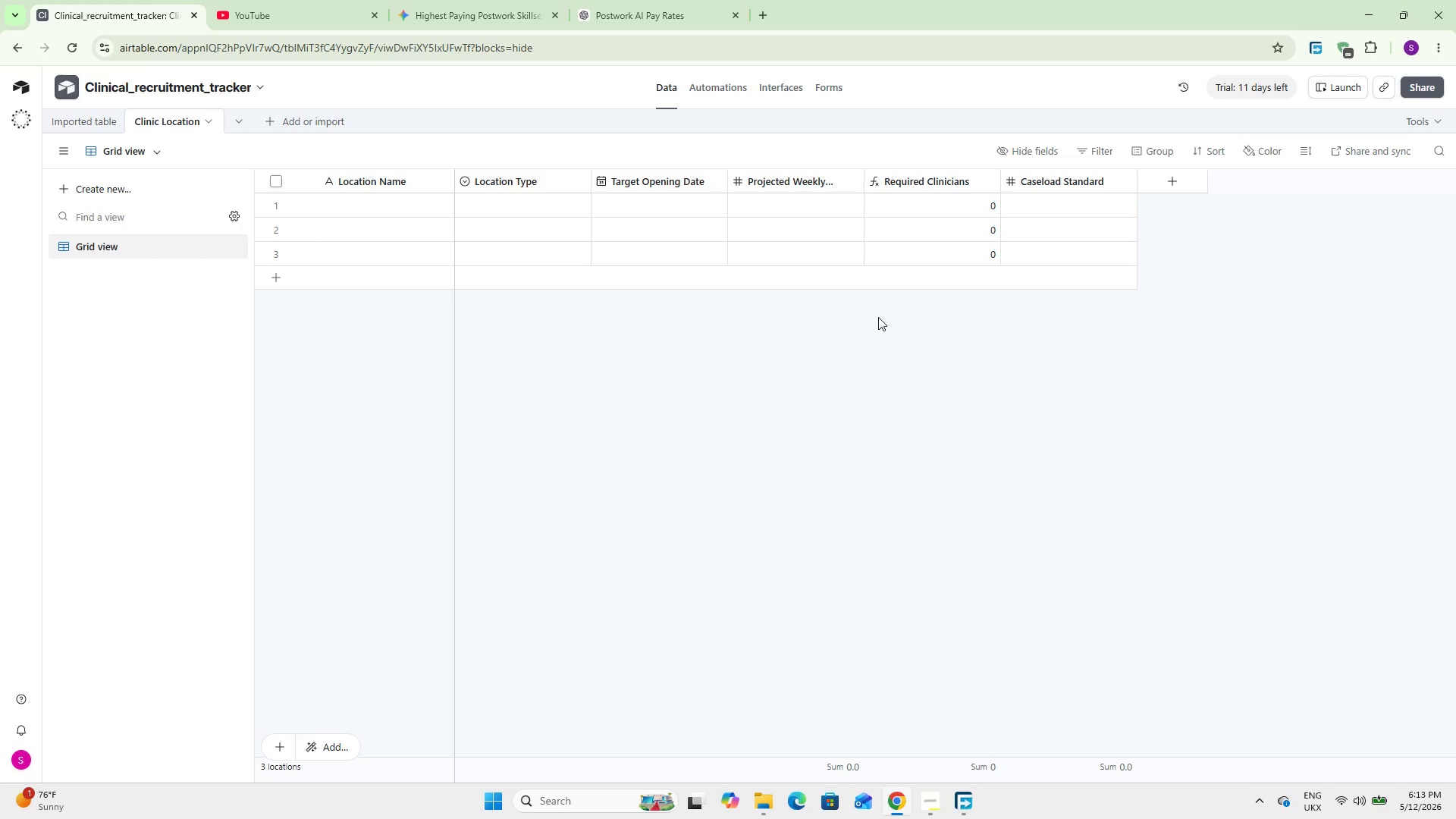 
double_click([405, 202])
 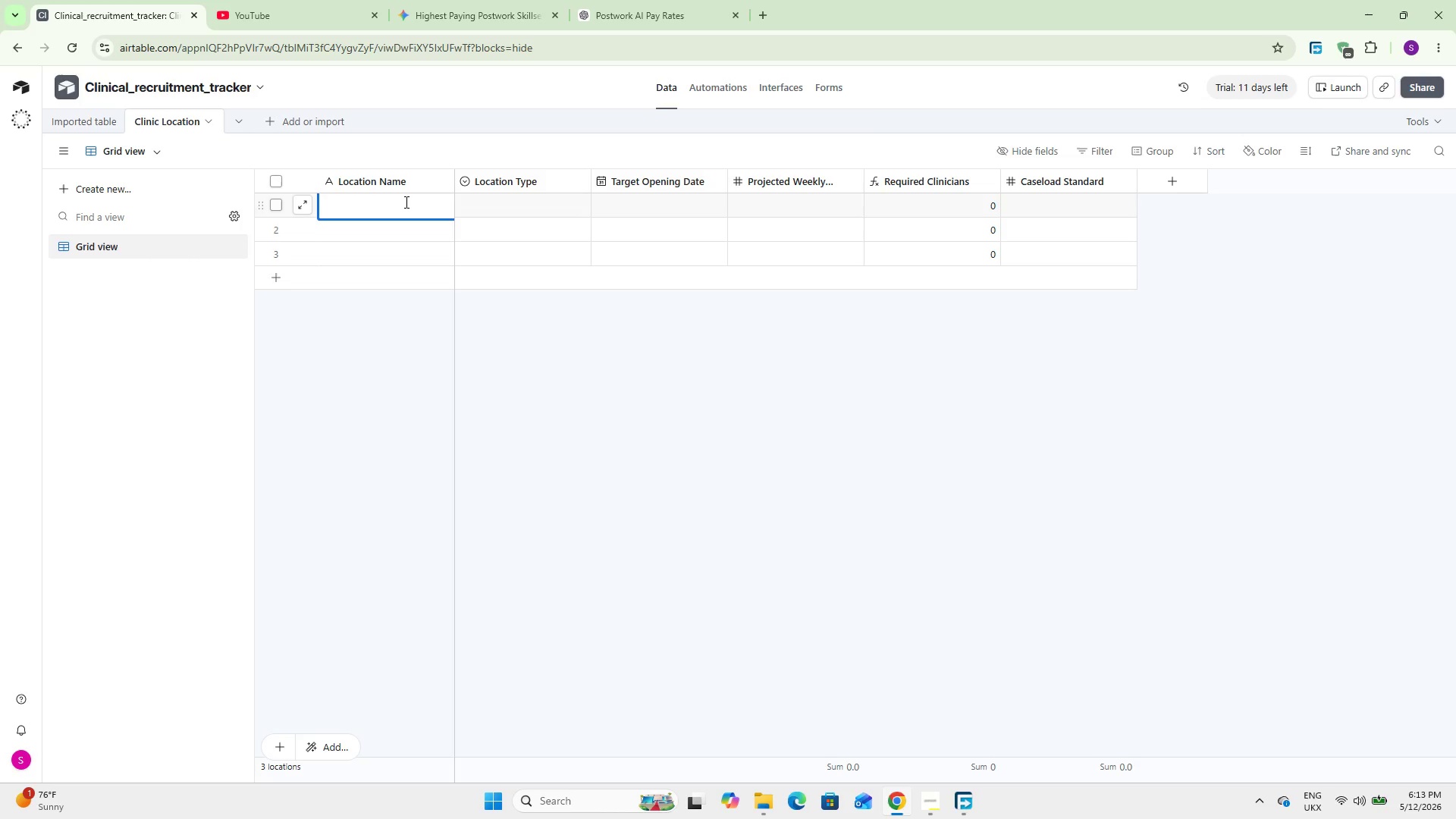 
type(Oak Ridge Satellite)
key(Tab)
type(Sa)
 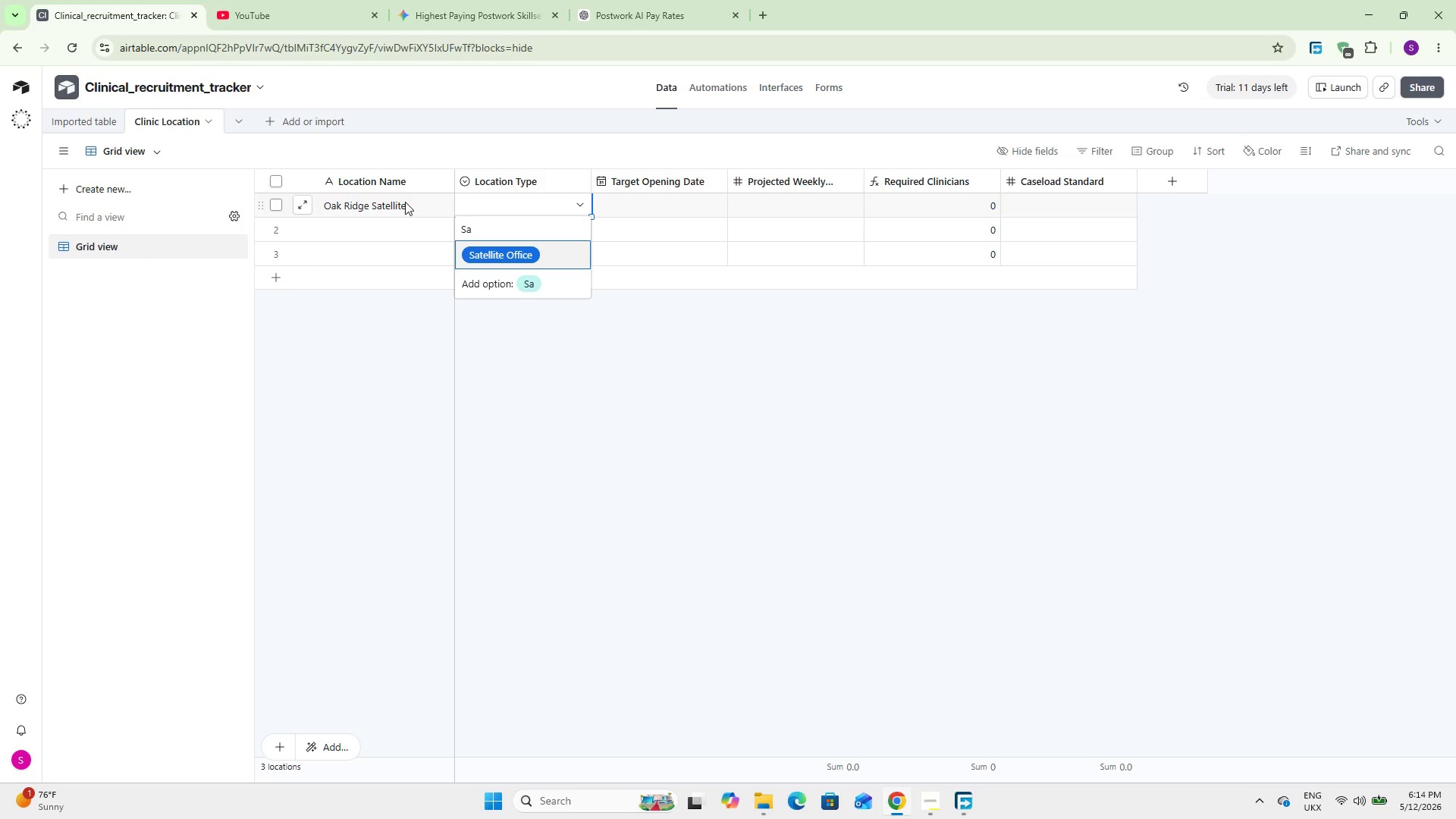 
key(Enter)
 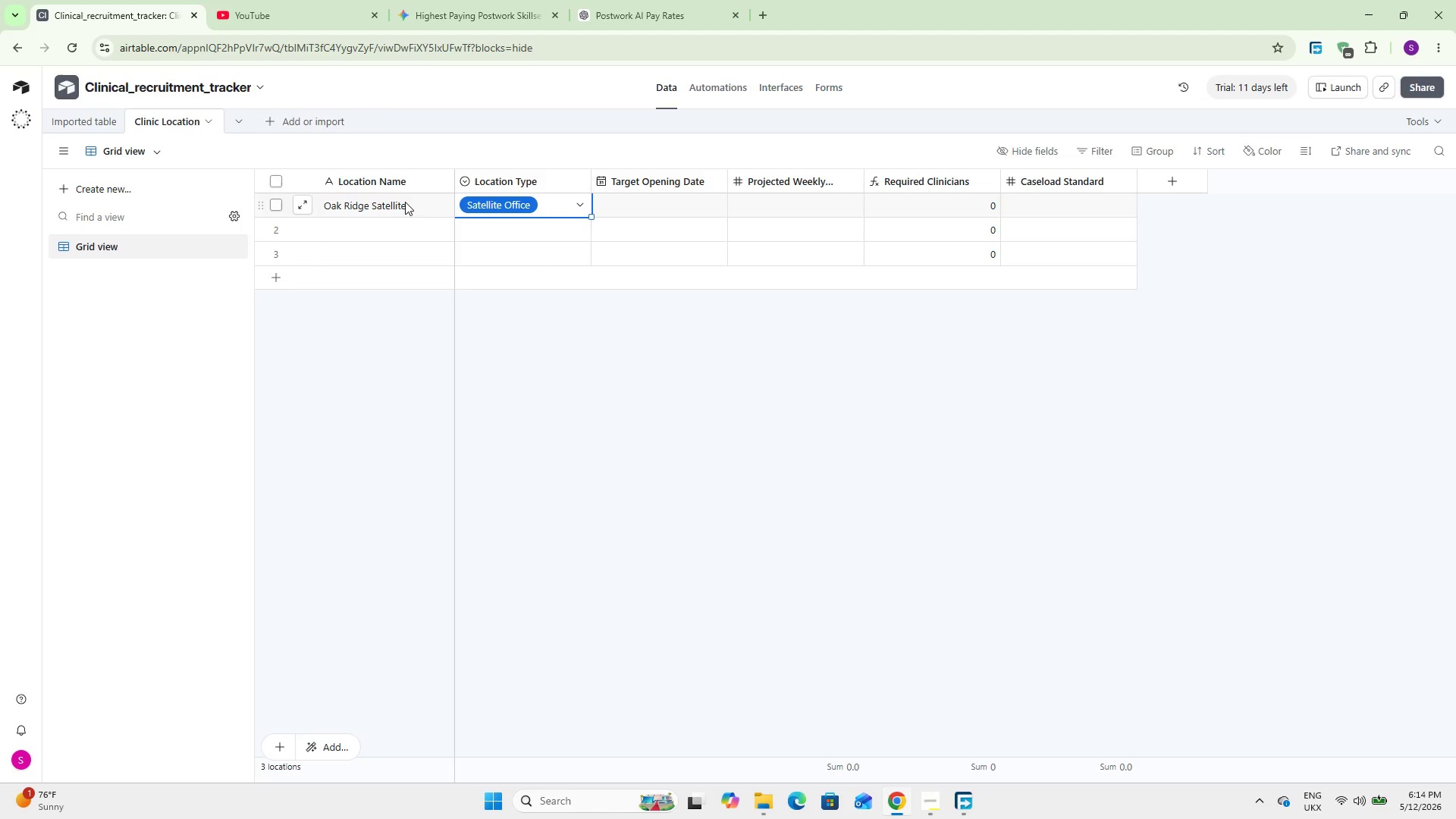 
key(Tab)
 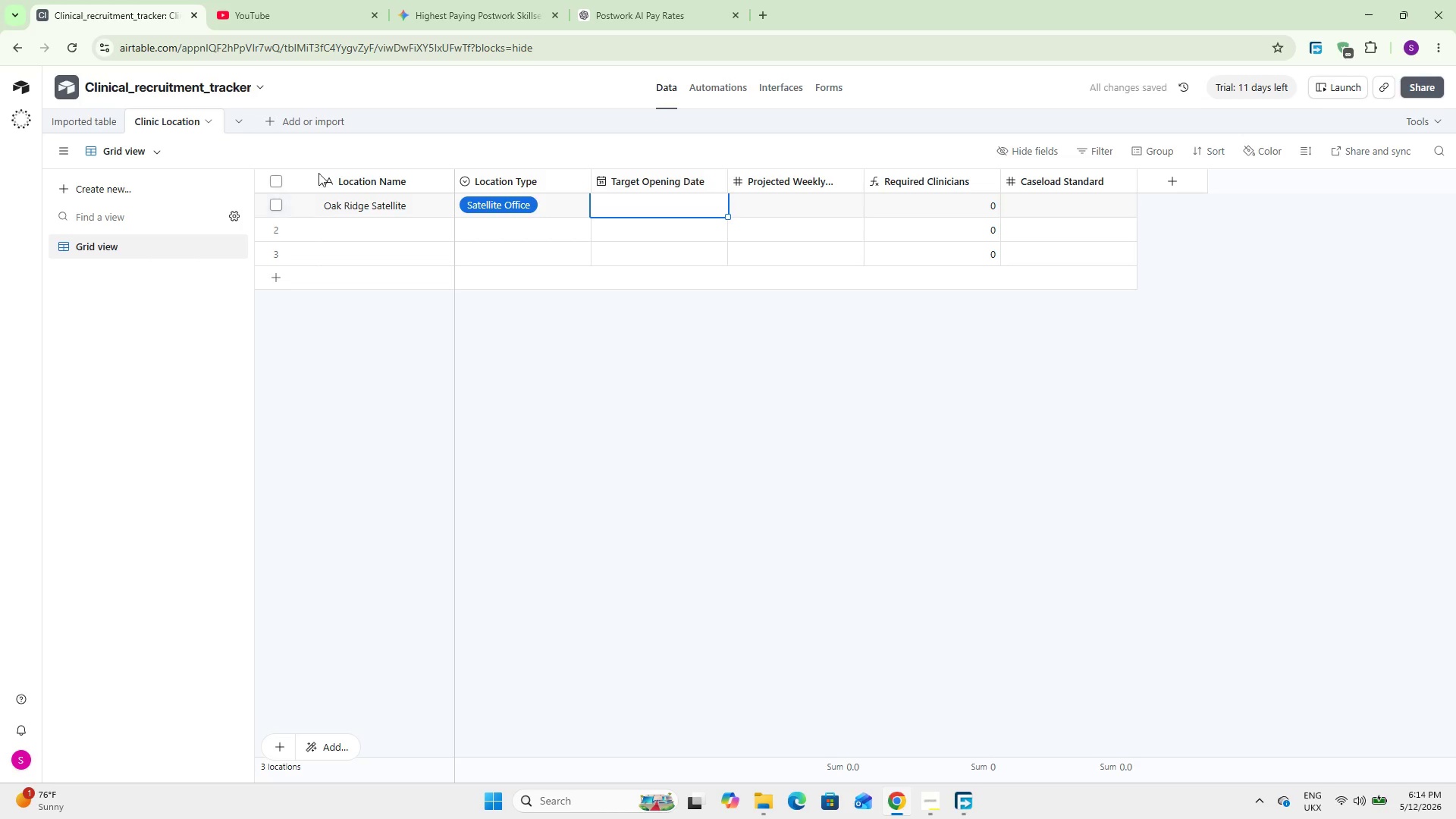 
double_click([632, 198])
 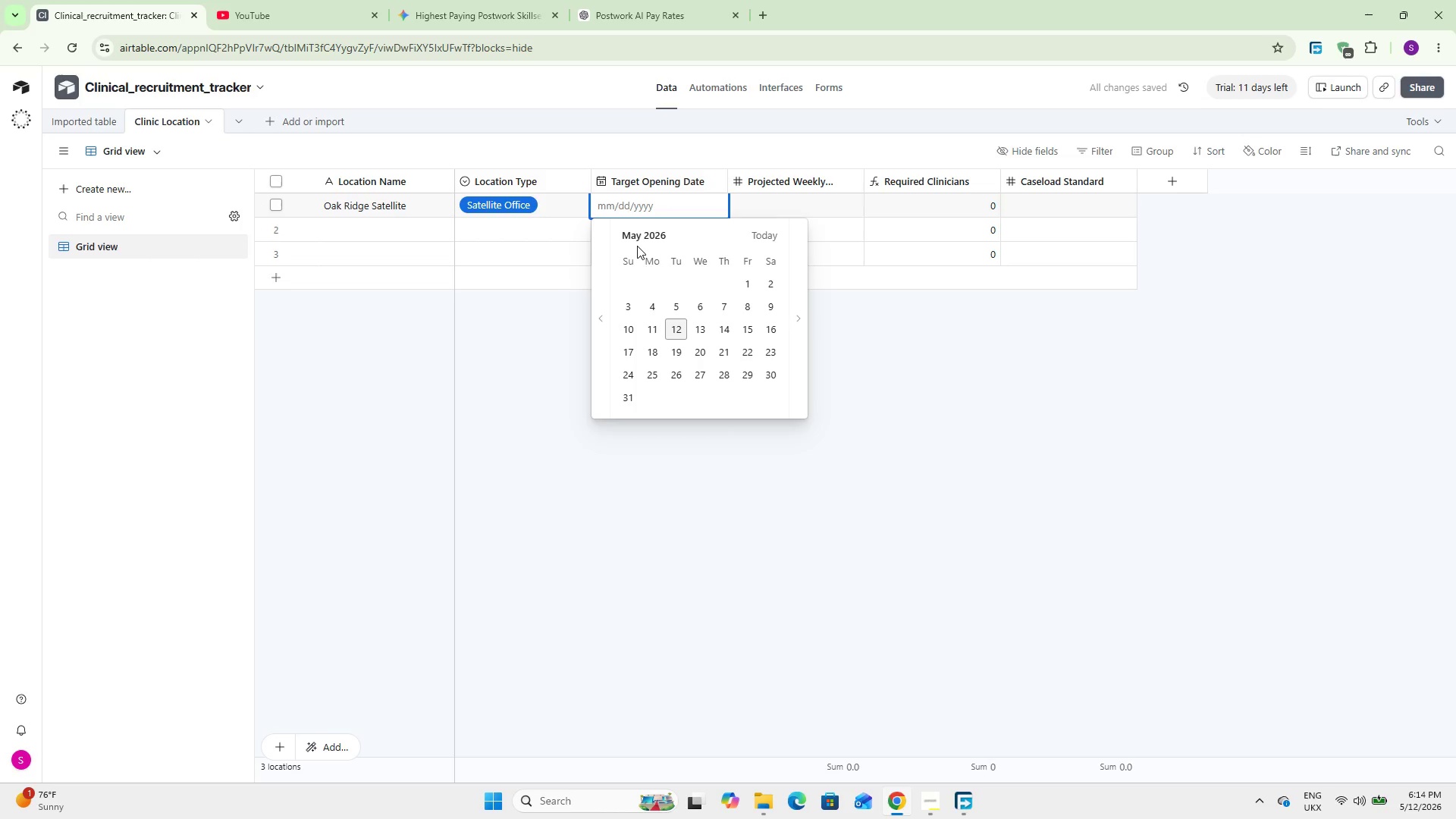 
left_click([639, 237])
 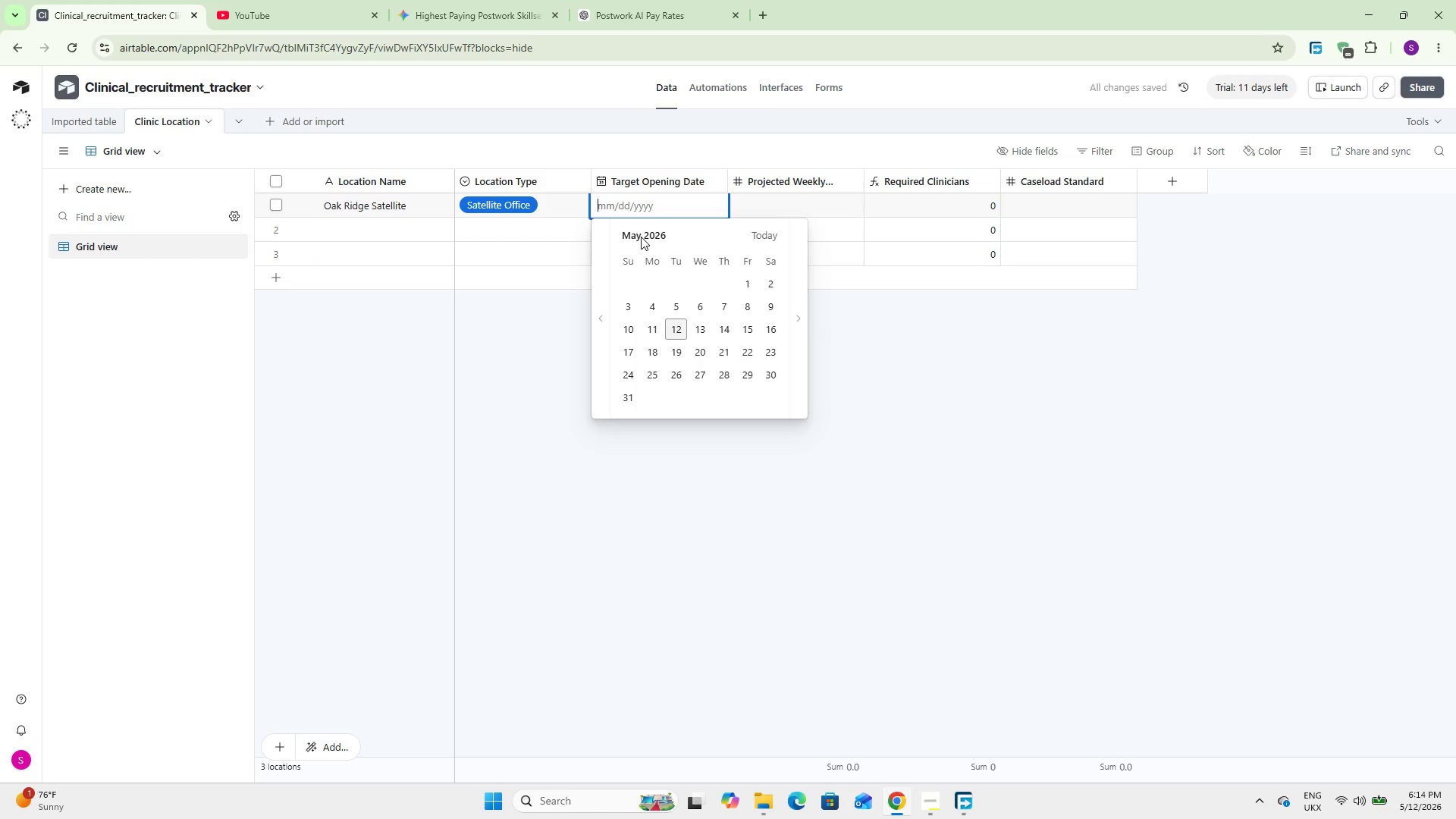 
double_click([641, 237])
 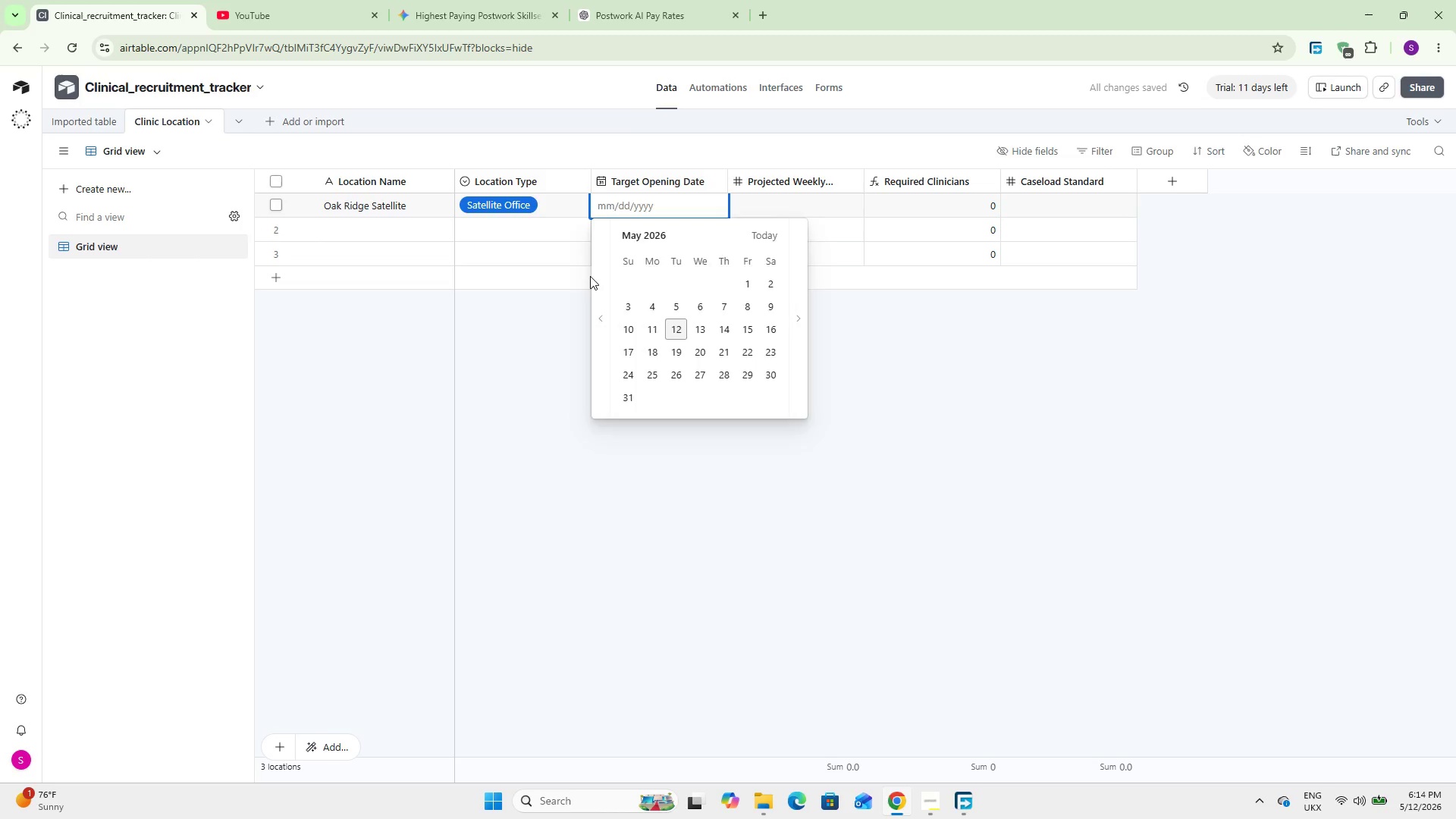 
double_click([590, 276])
 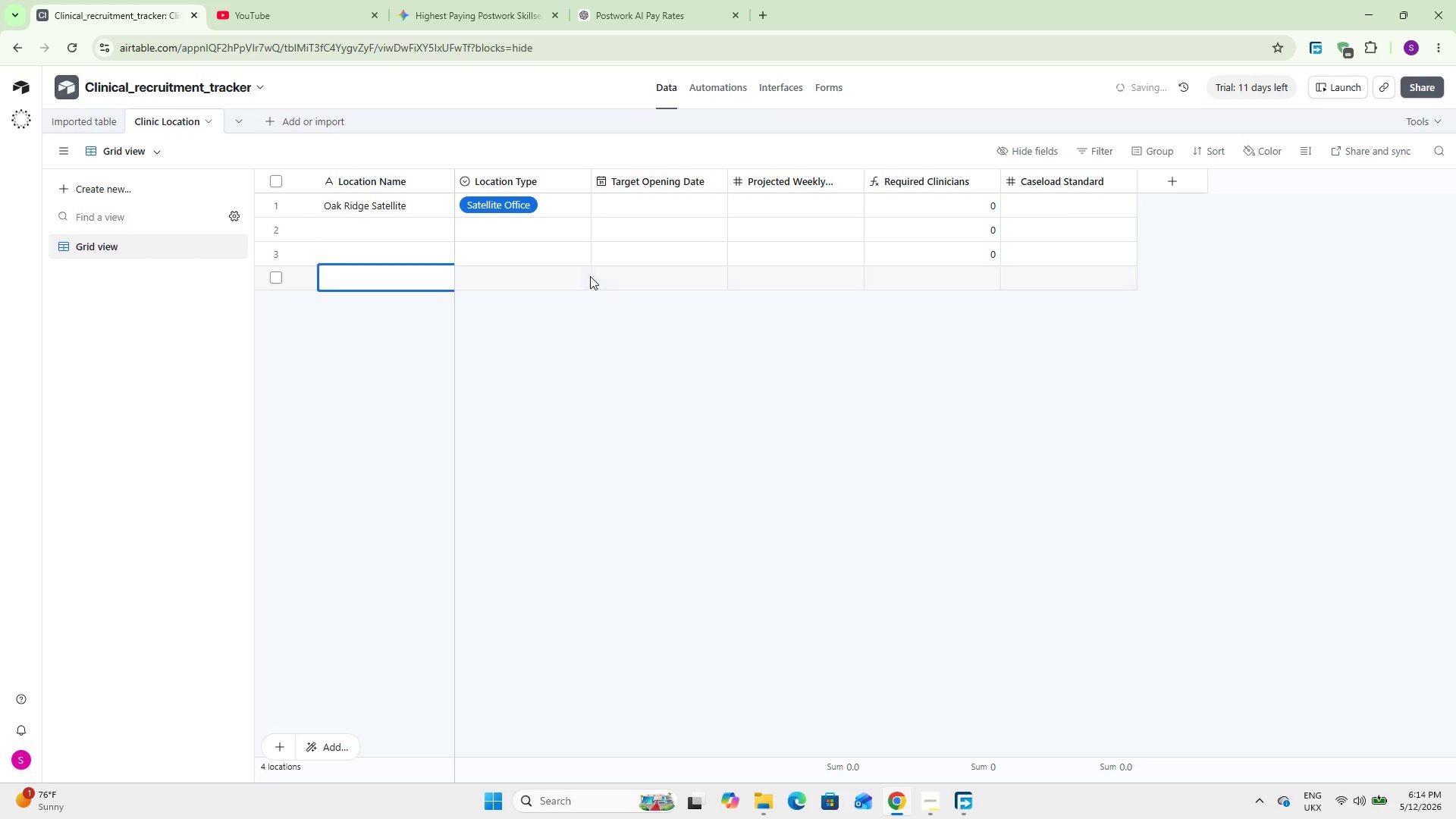 
triple_click([590, 276])
 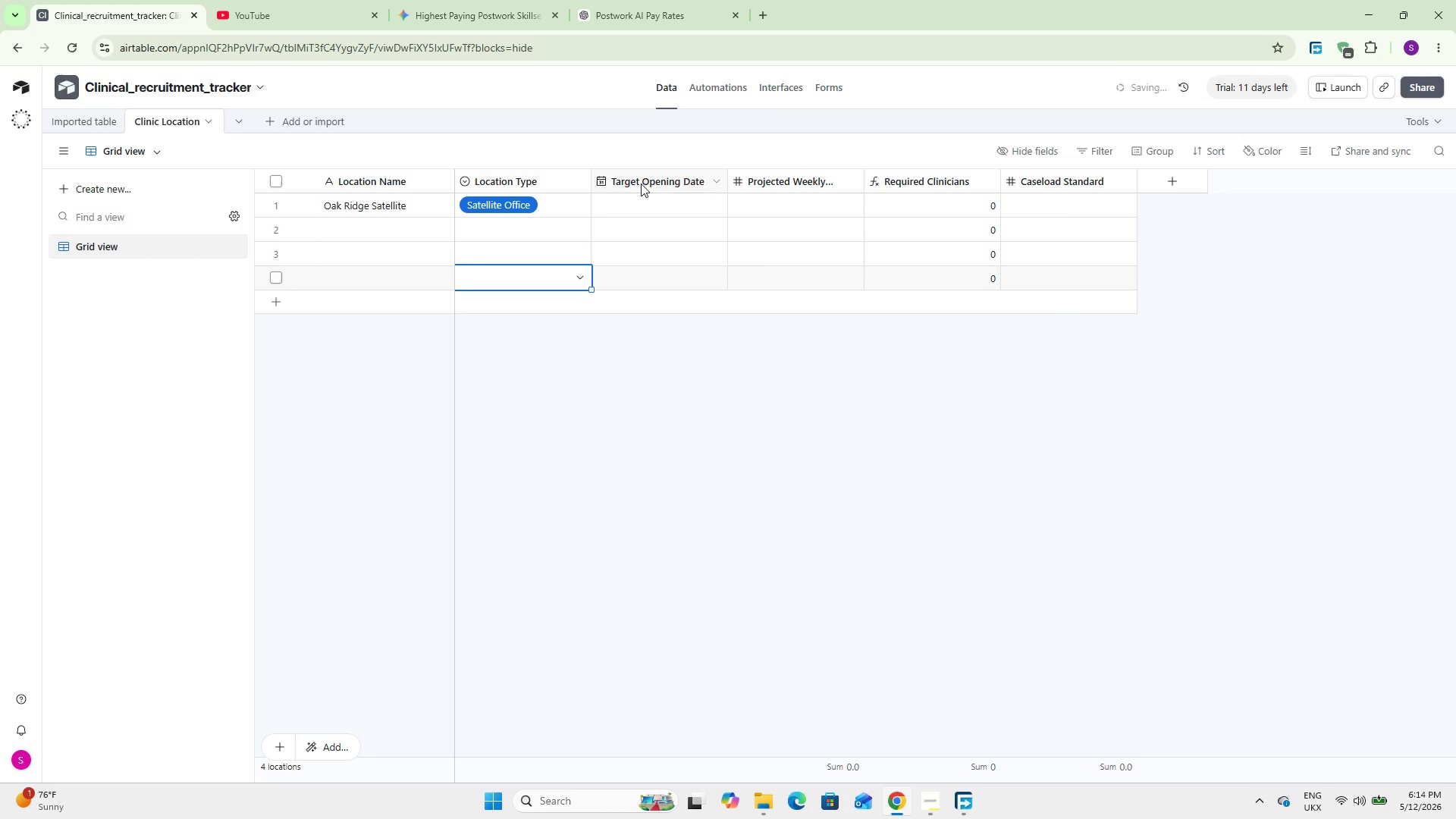 
double_click([641, 184])
 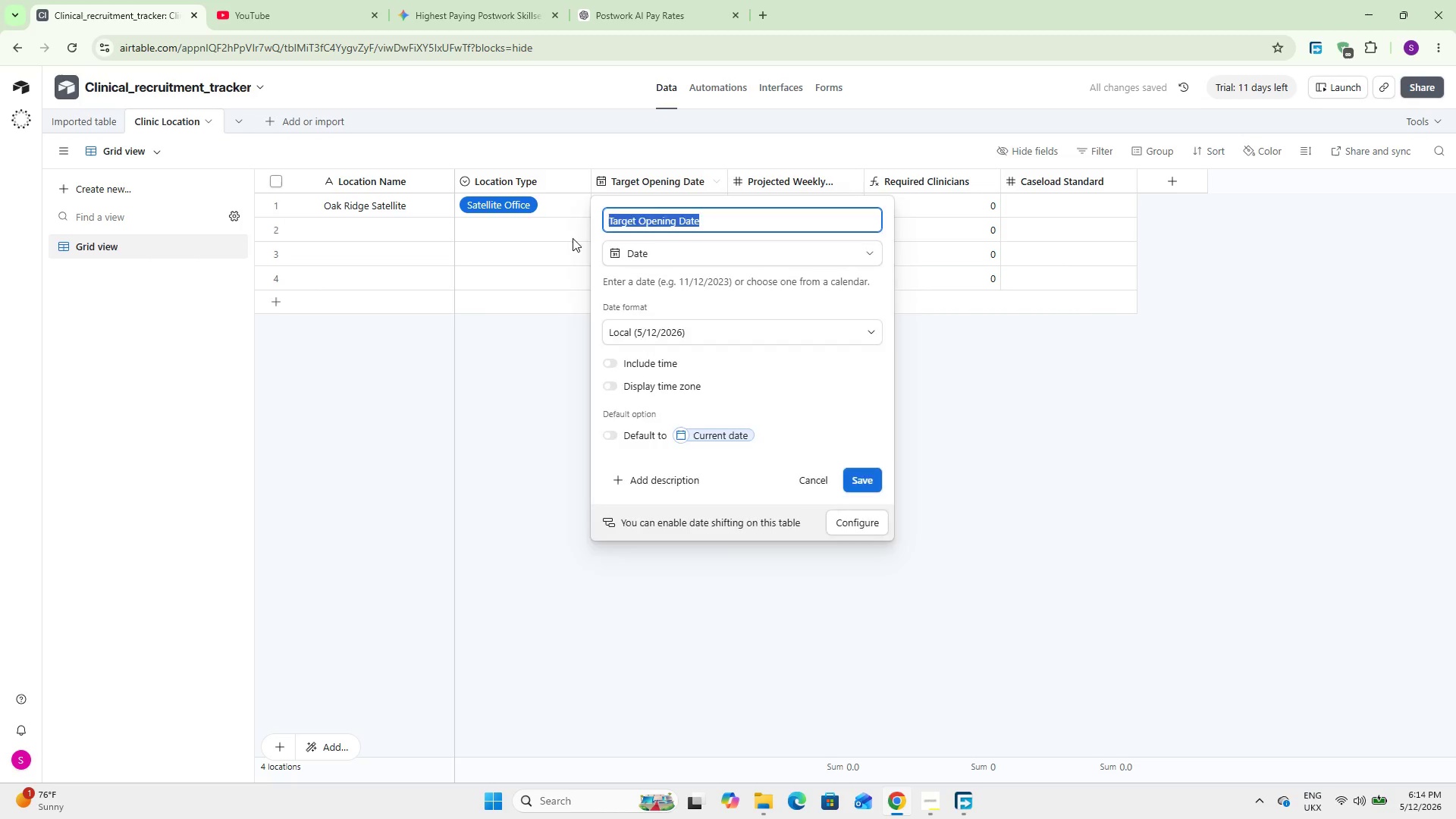 
double_click([606, 208])
 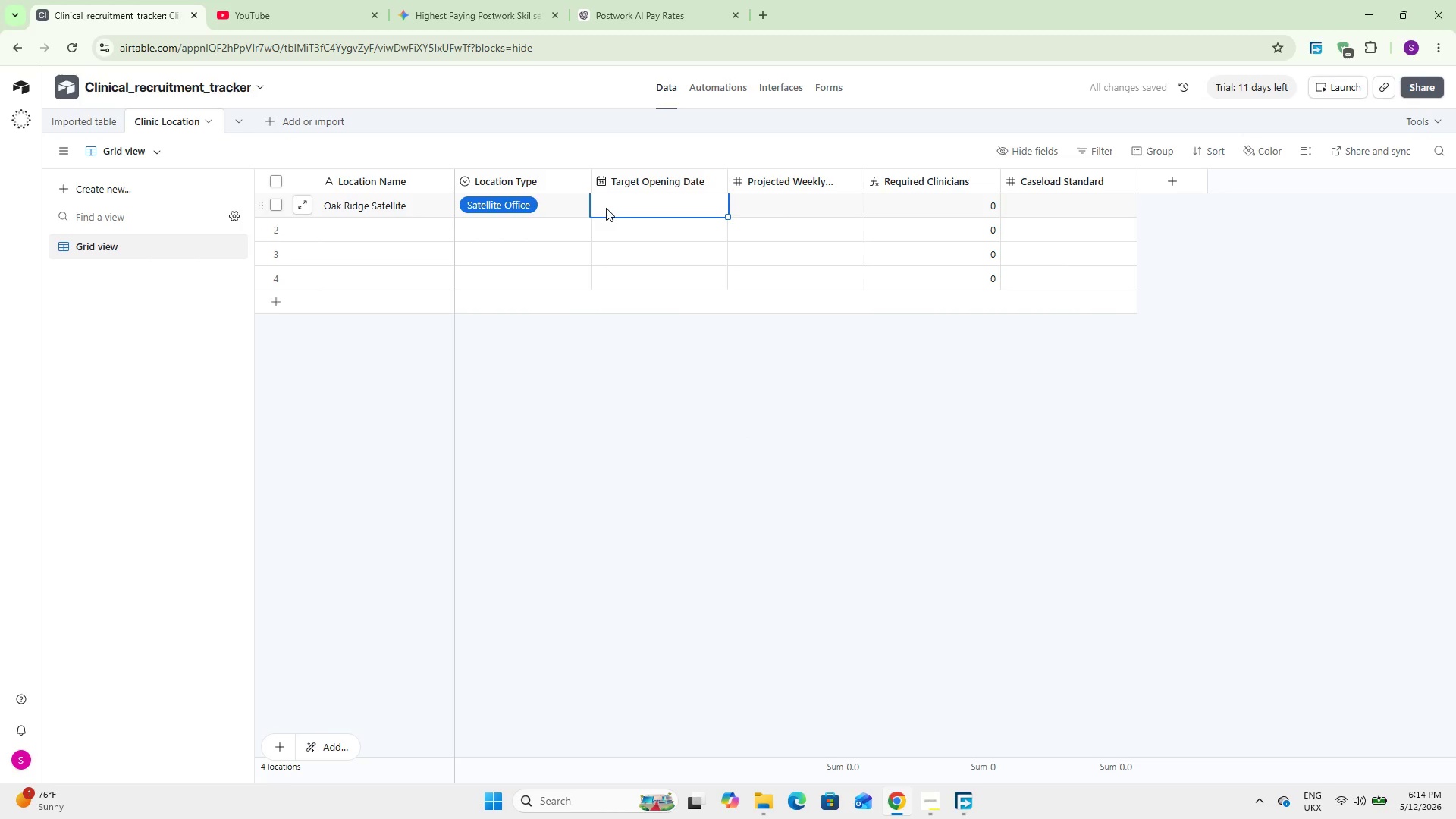 
key(Numpad0)
 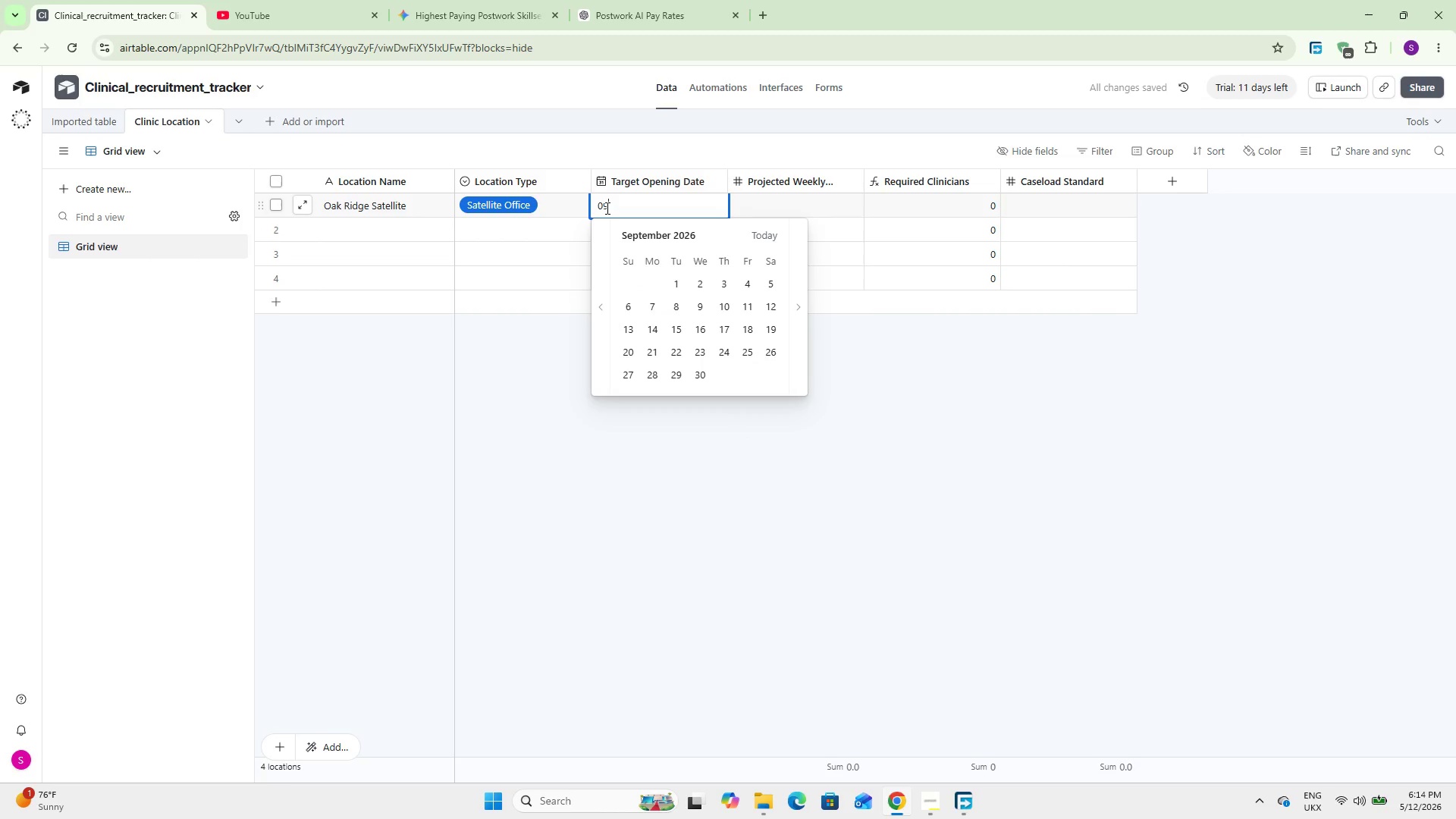 
key(Numpad9)
 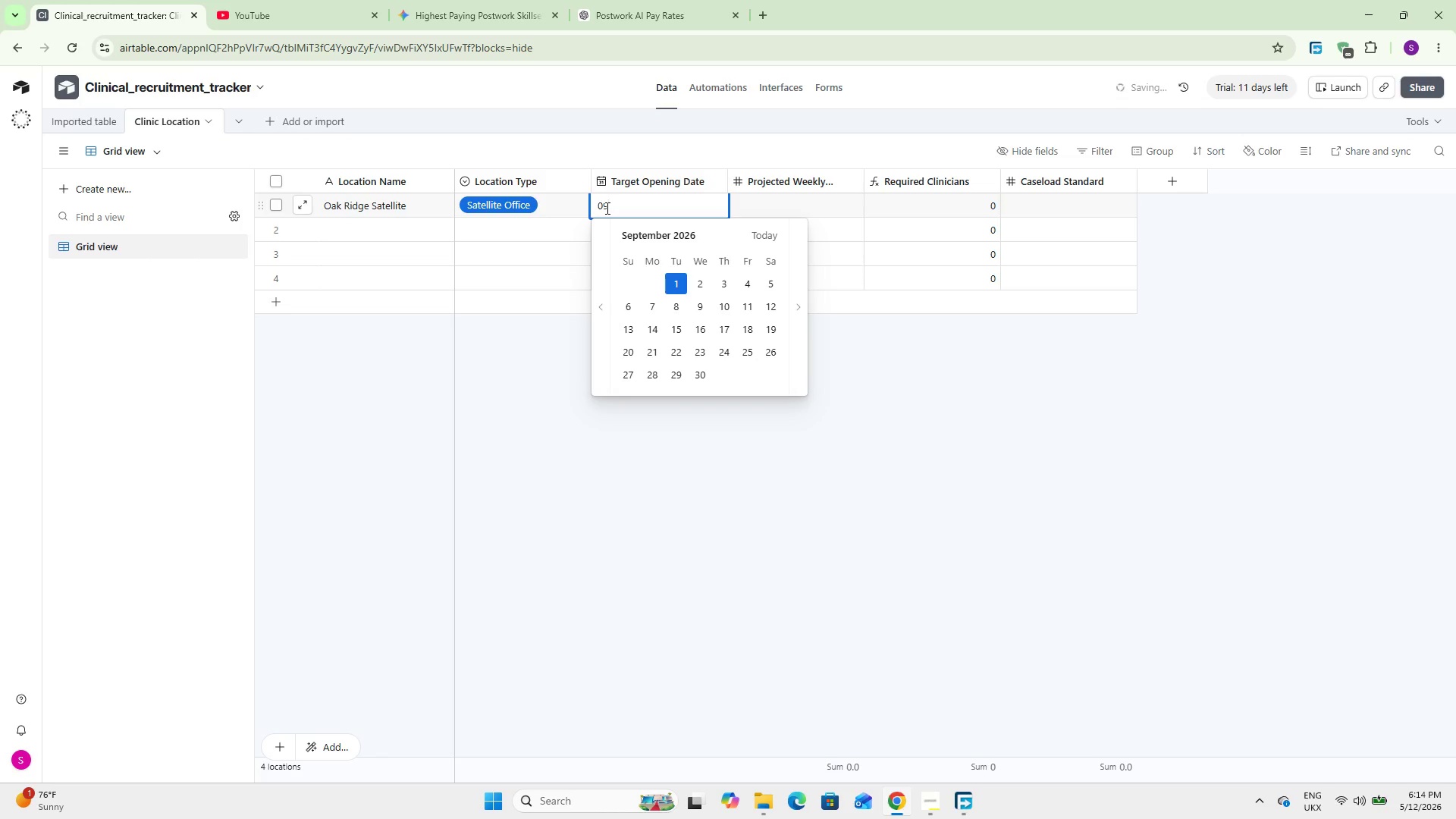 
key(Slash)
 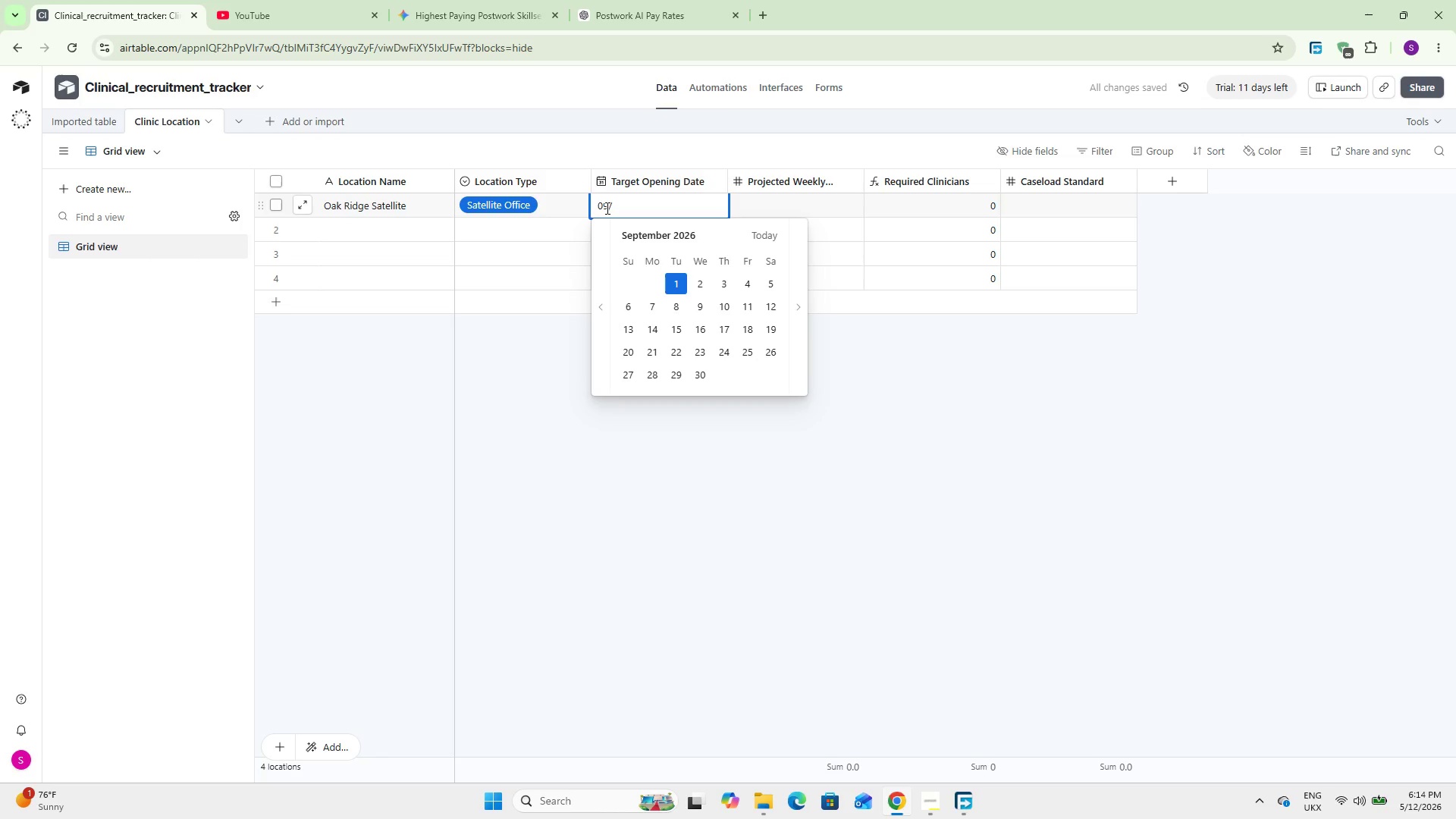 
key(Numpad0)
 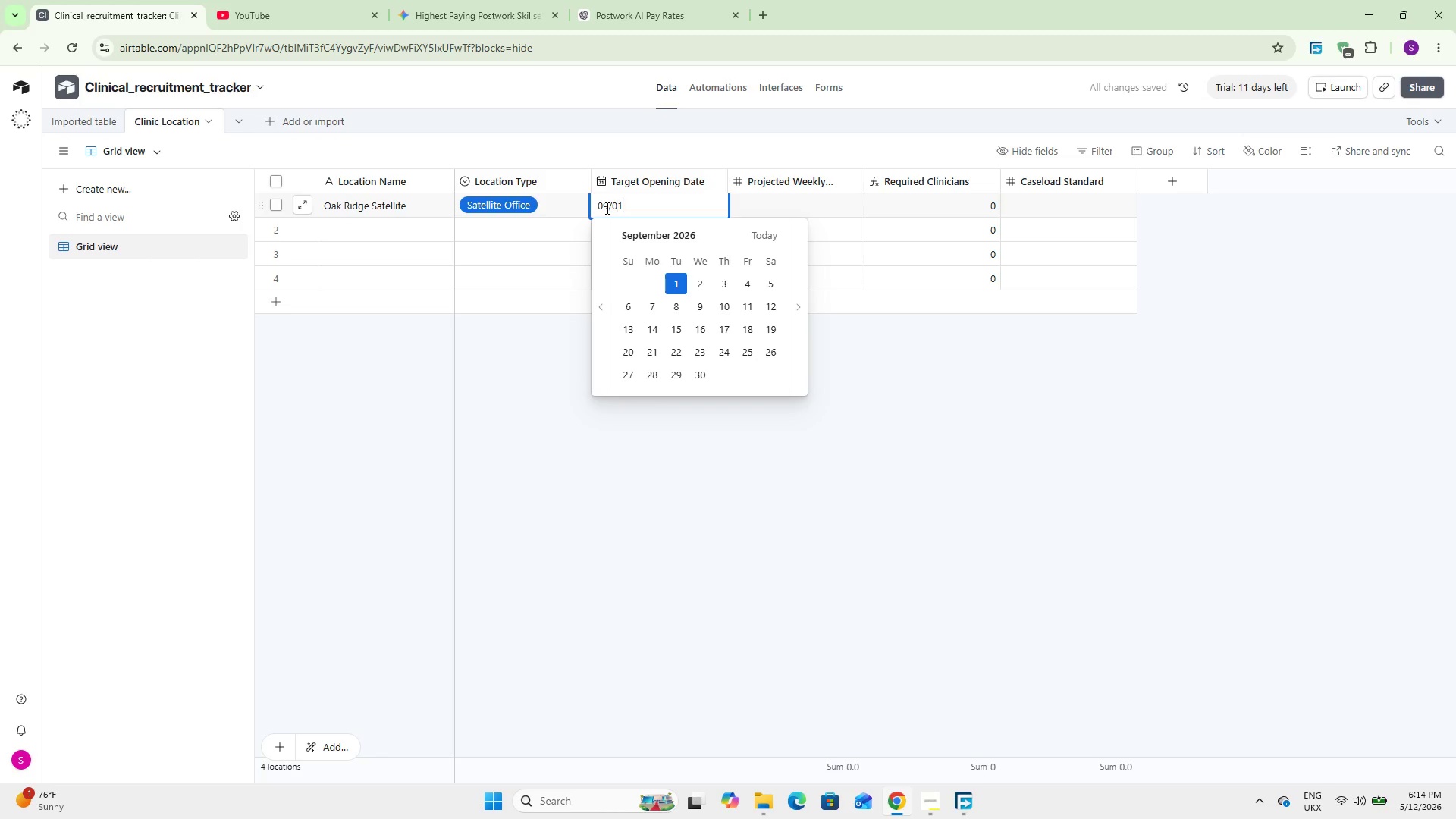 
key(Numpad1)
 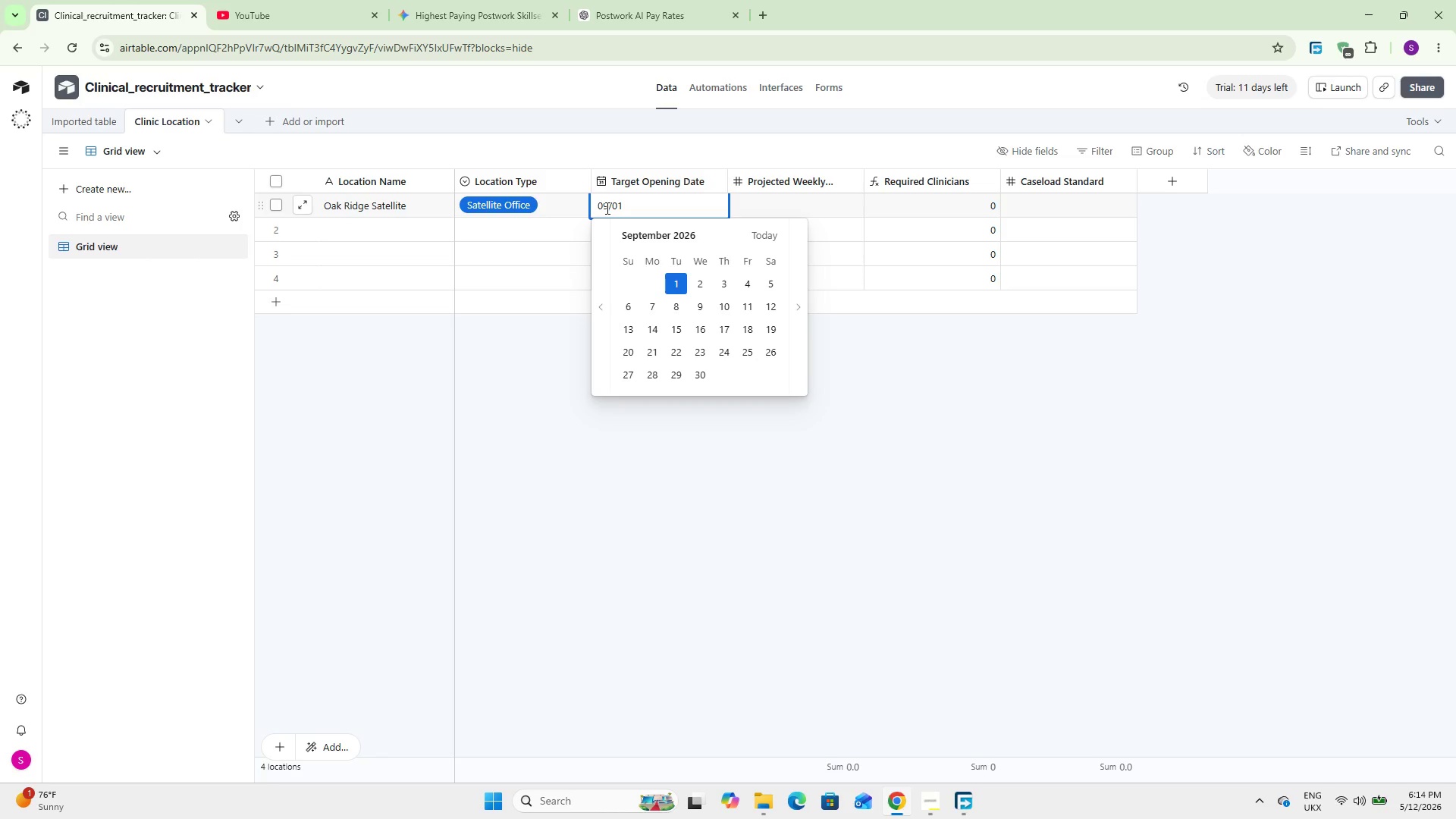 
wait(9.86)
 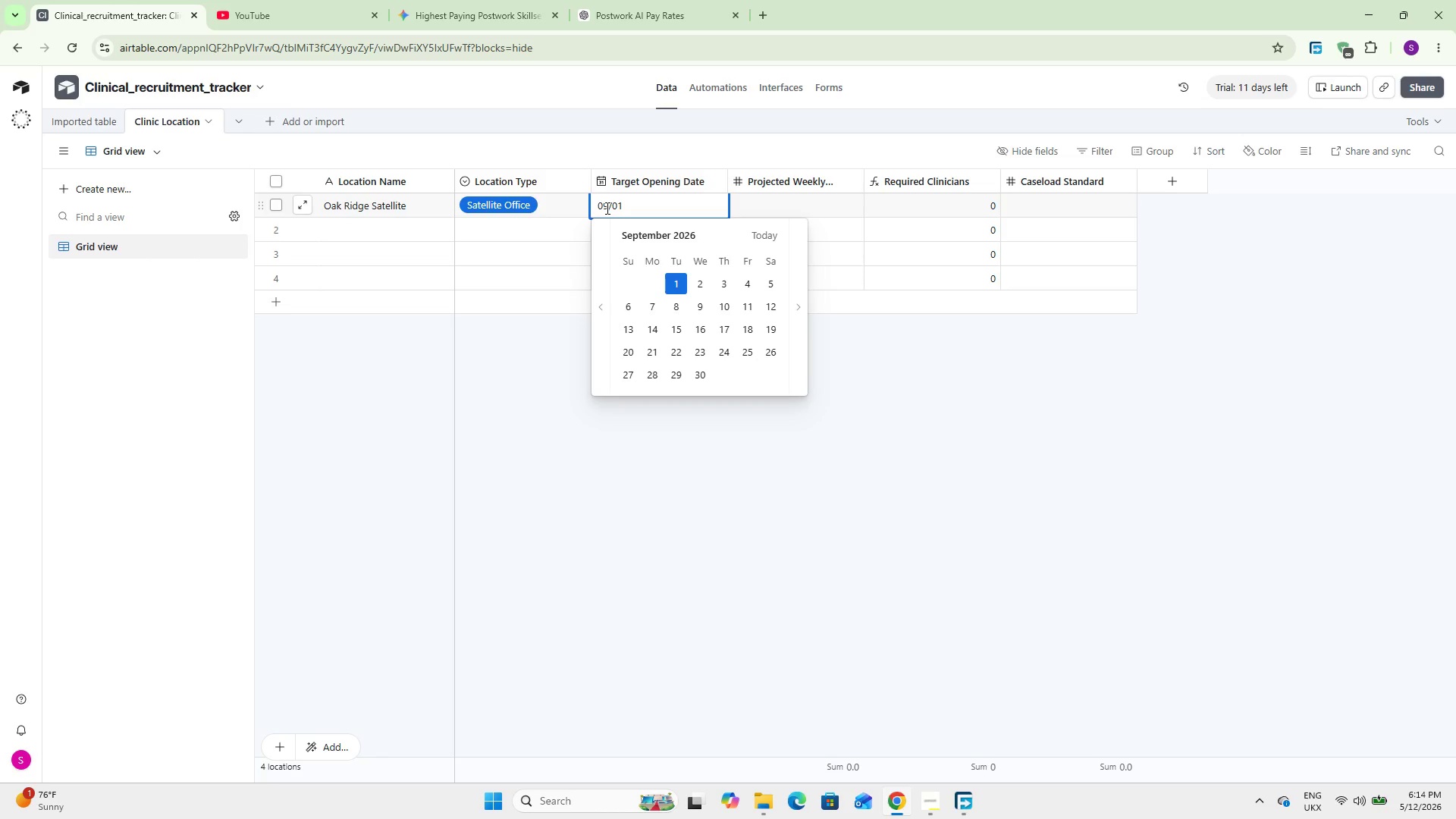 
key(Slash)
 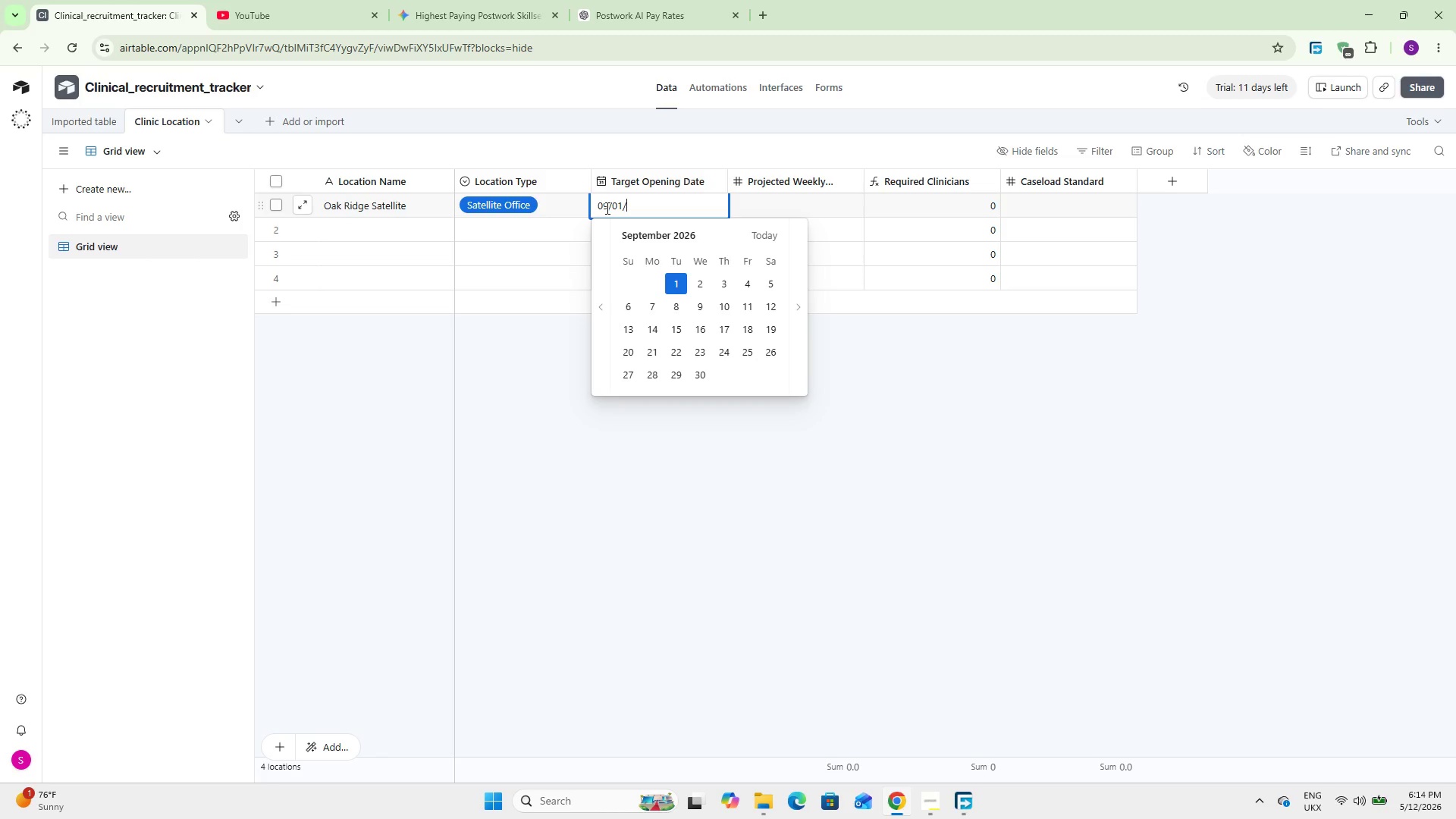 
key(Numpad2)
 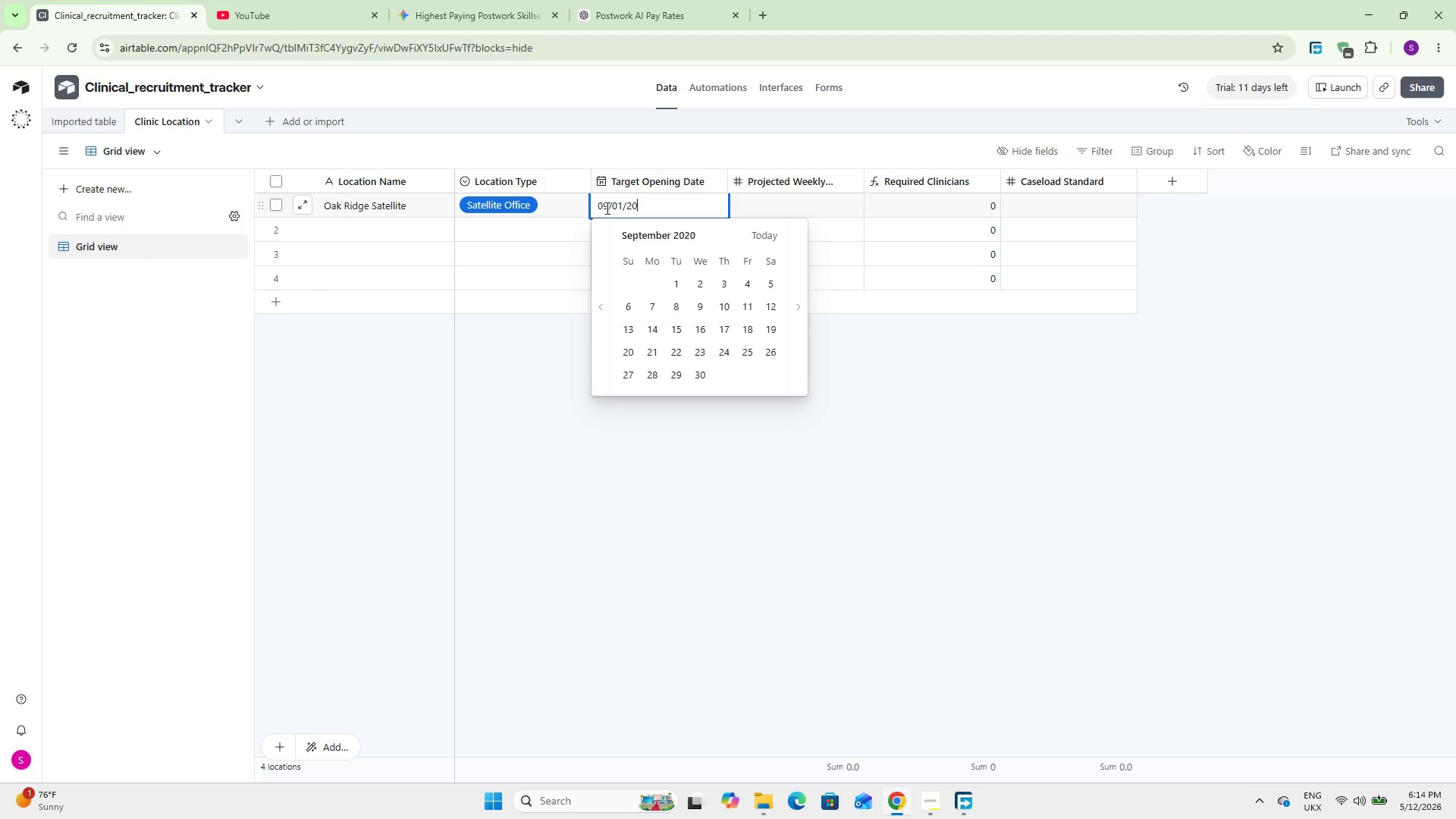 
key(Numpad0)
 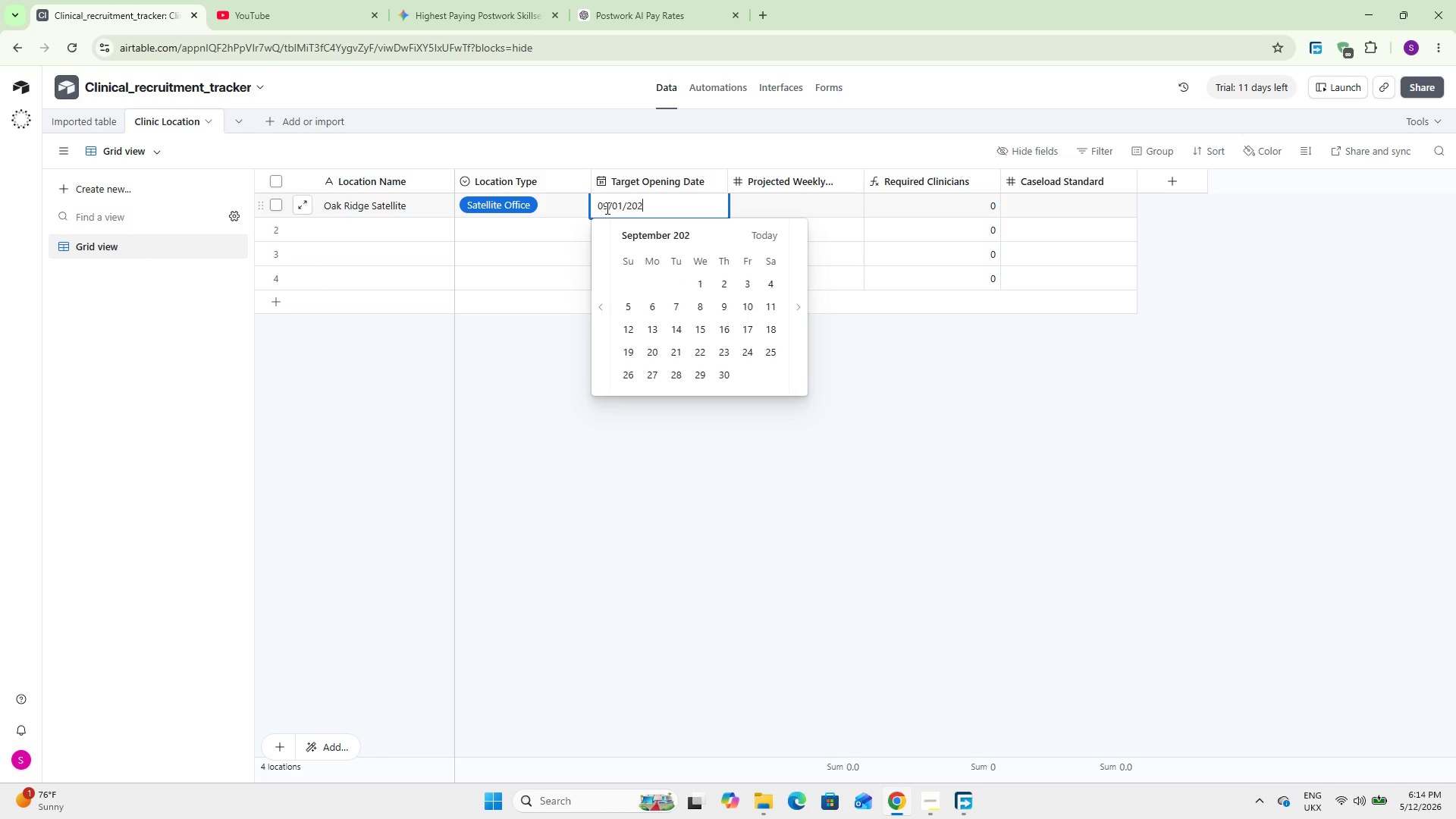 
key(Numpad2)
 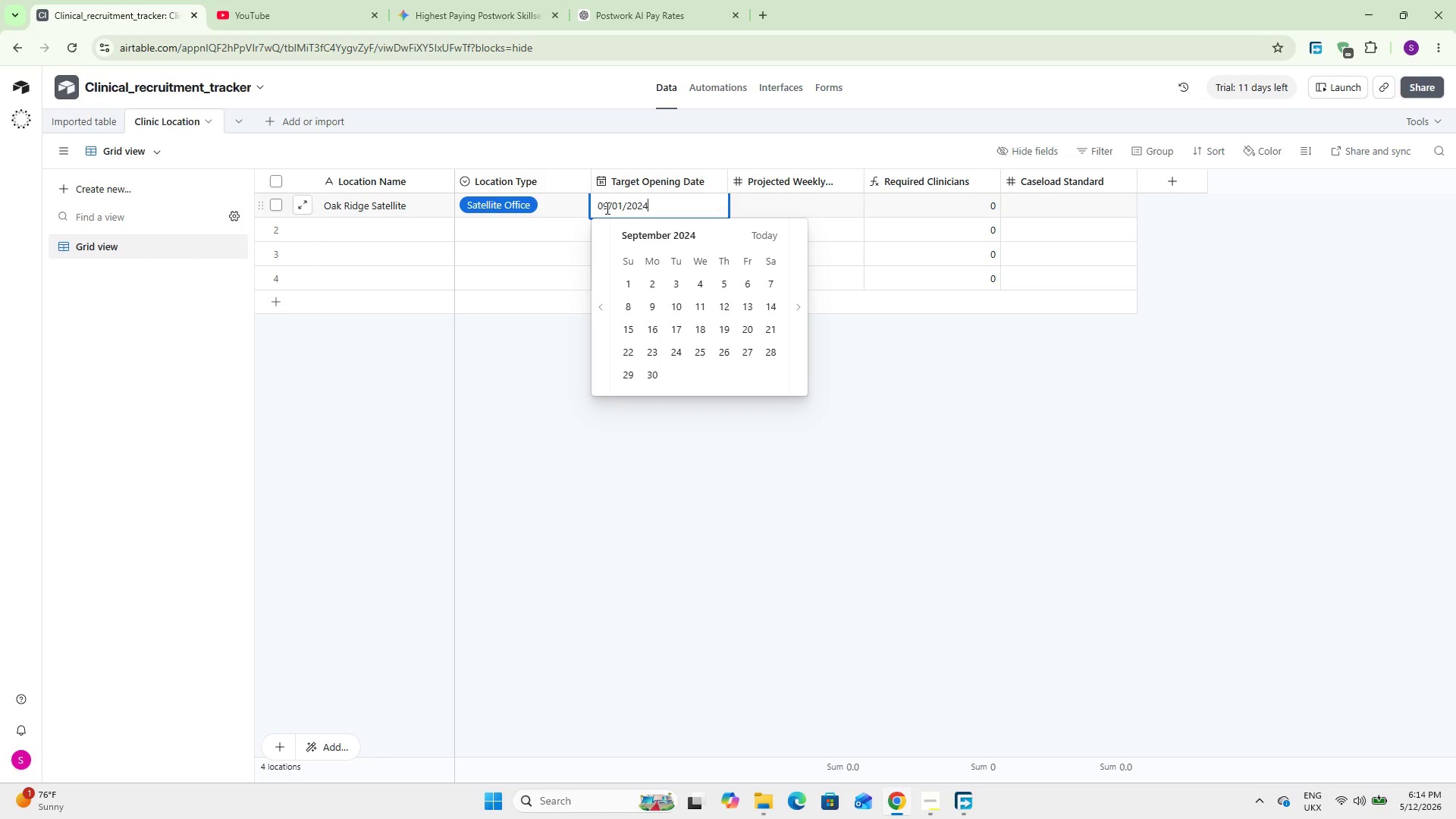 
key(Numpad4)
 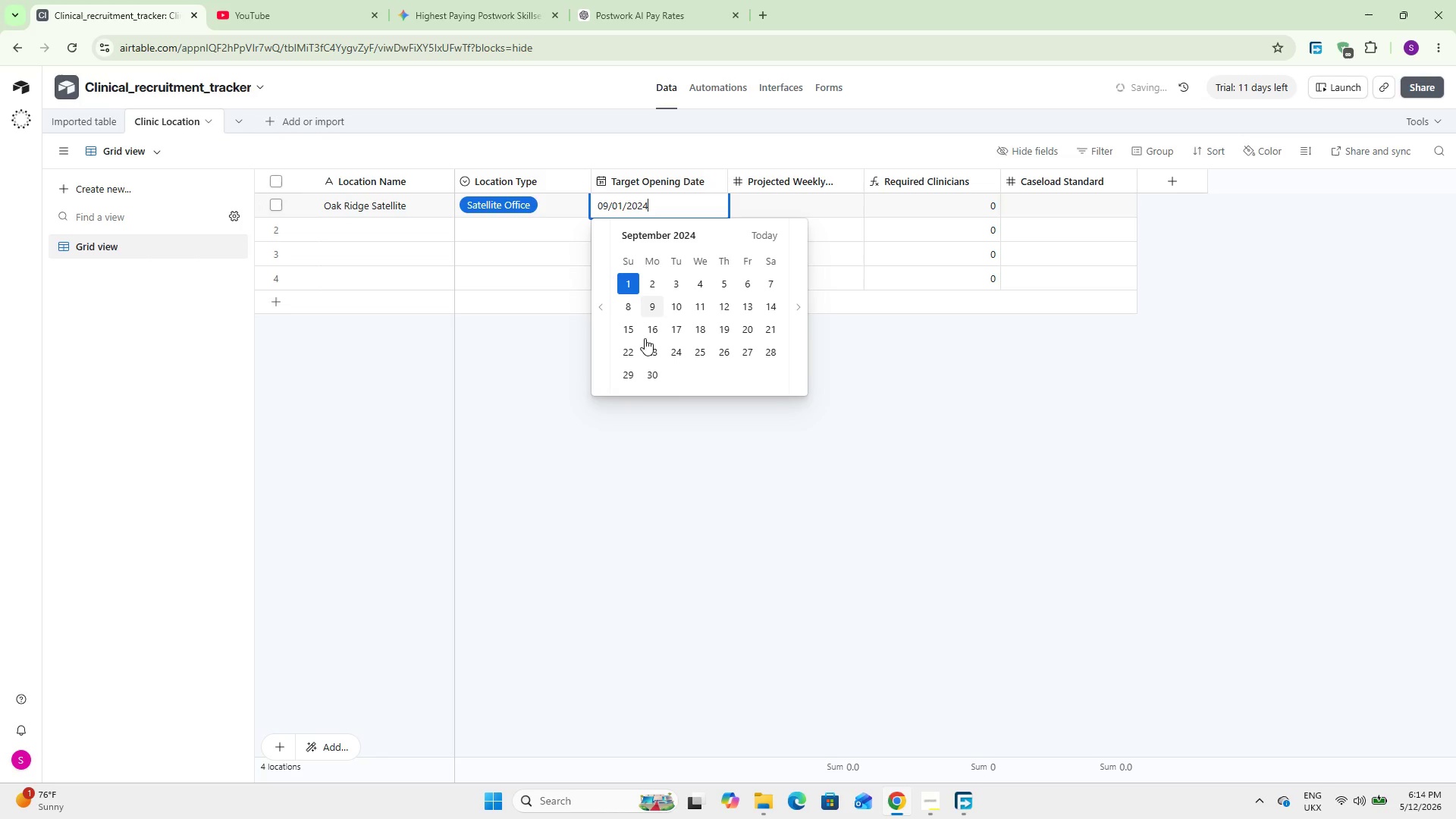 
left_click([655, 466])
 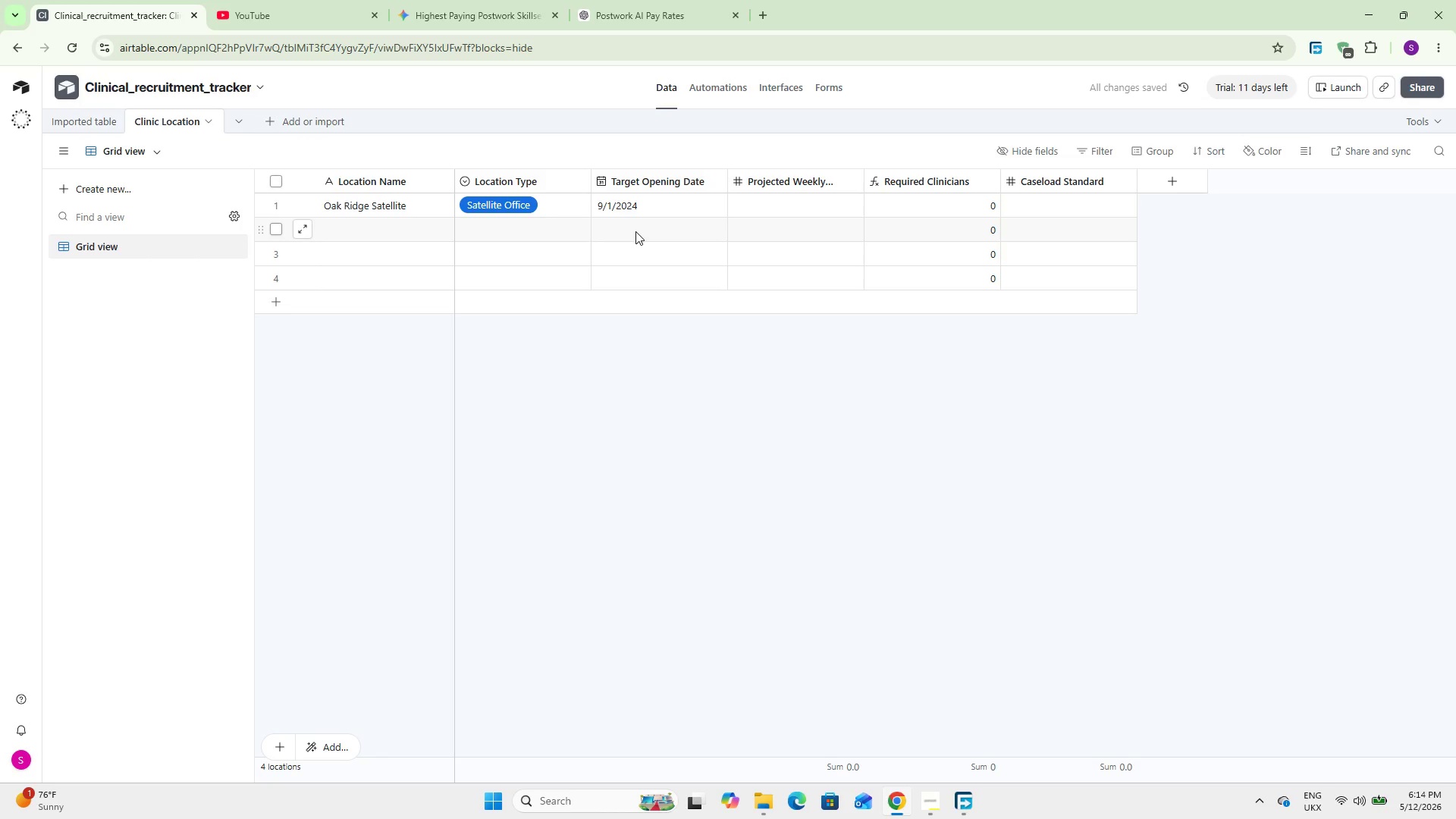 
double_click([635, 231])
 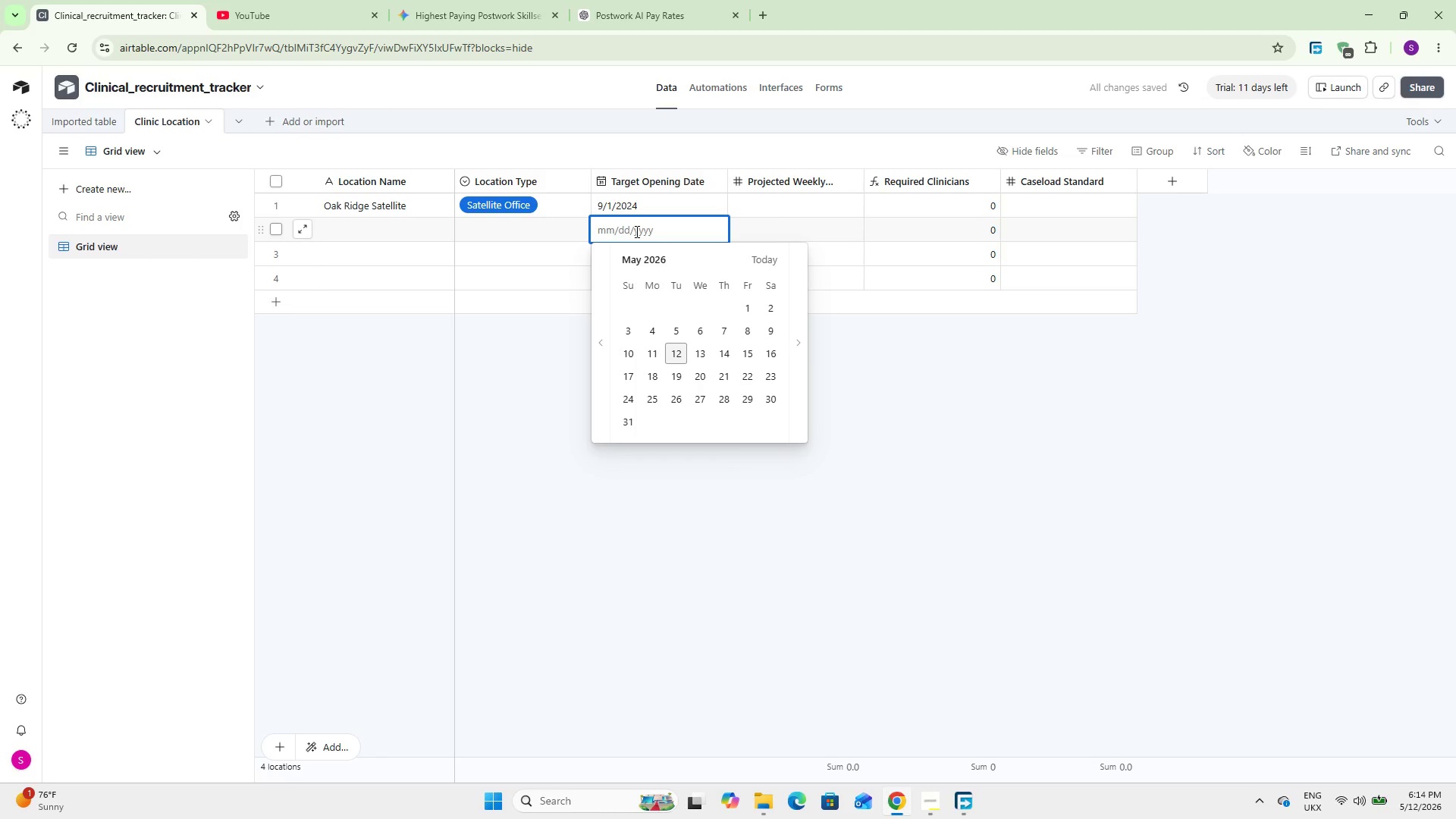 
key(Numpad1)
 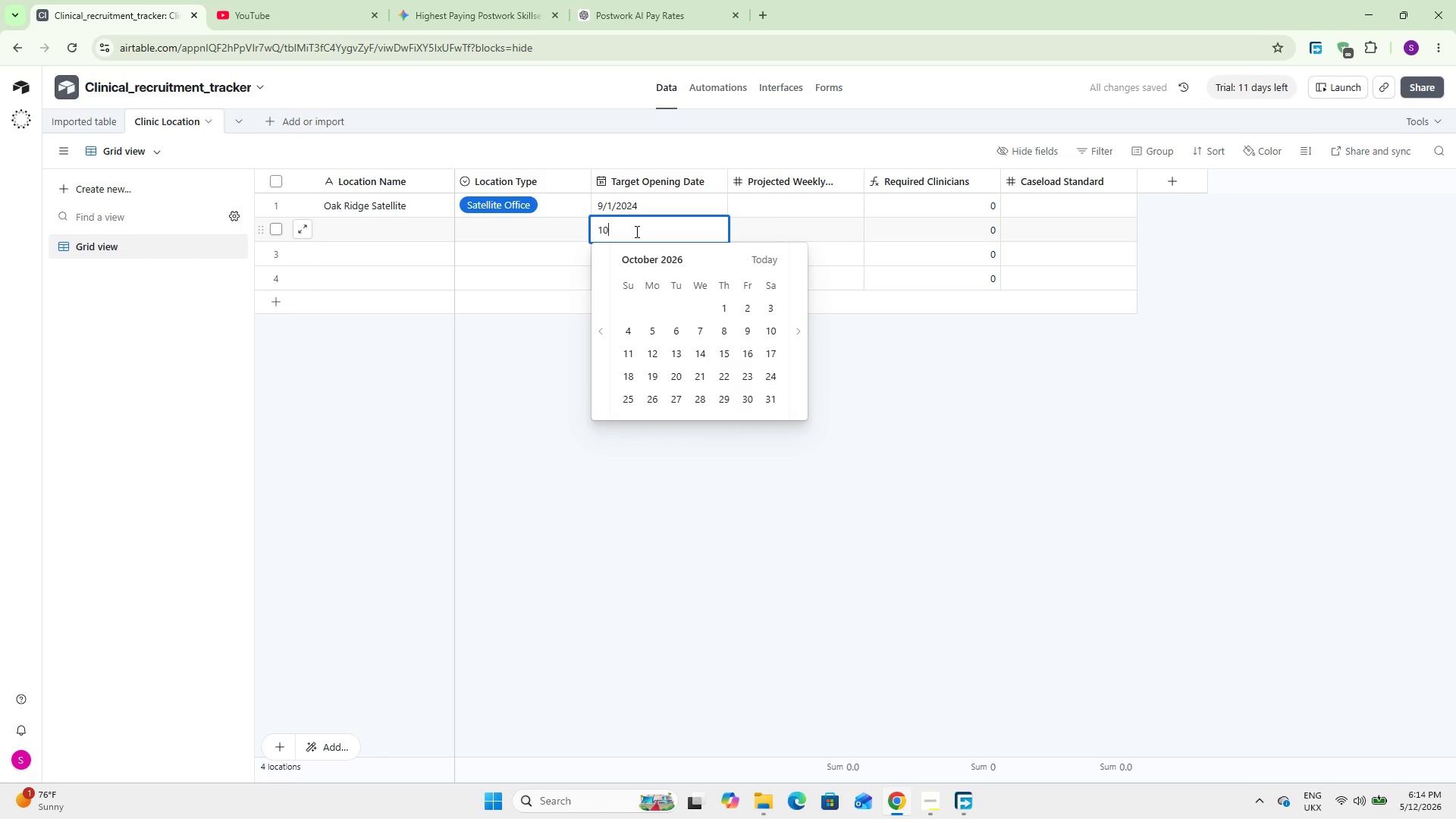 
key(Numpad0)
 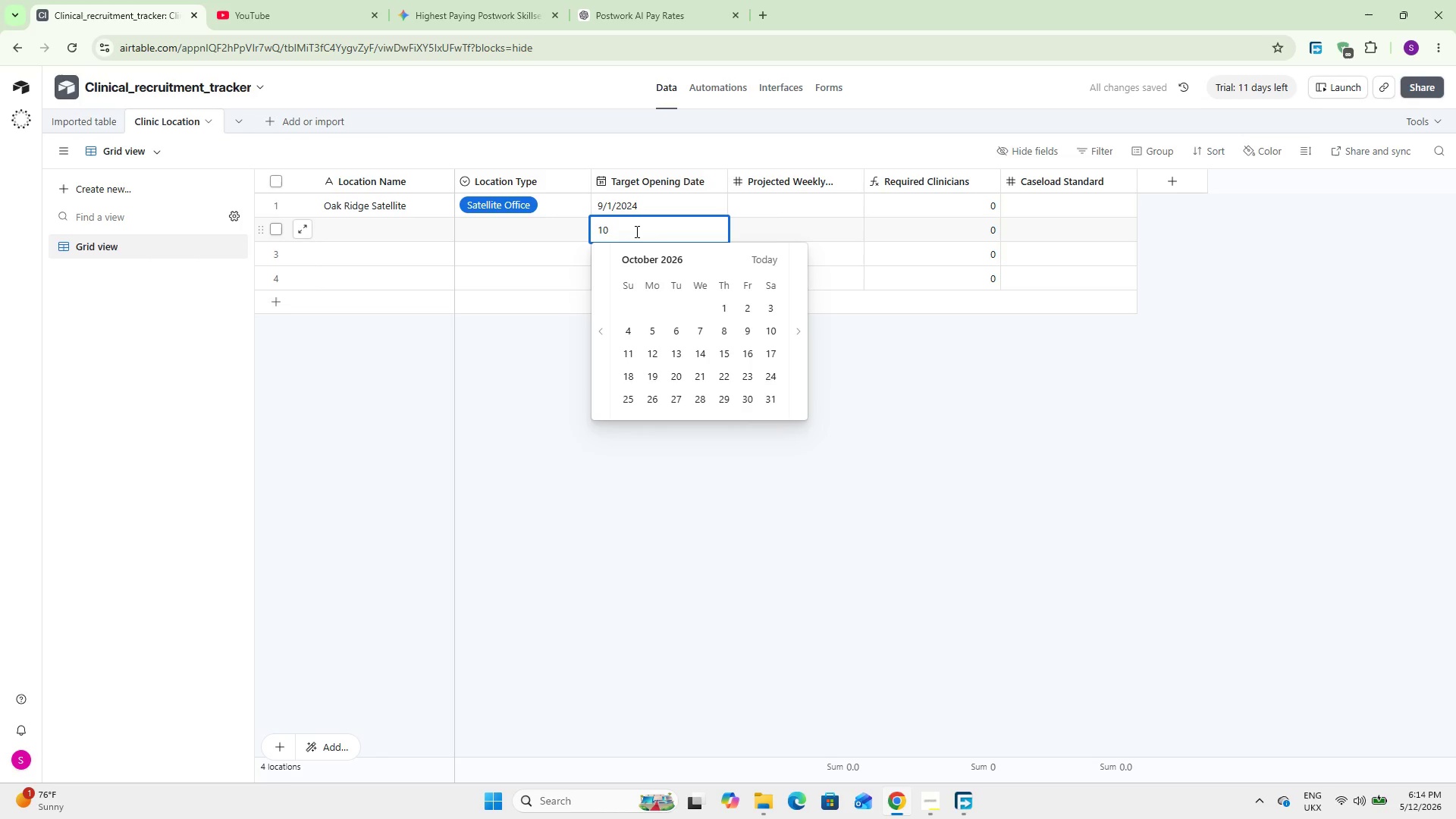 
key(Slash)
 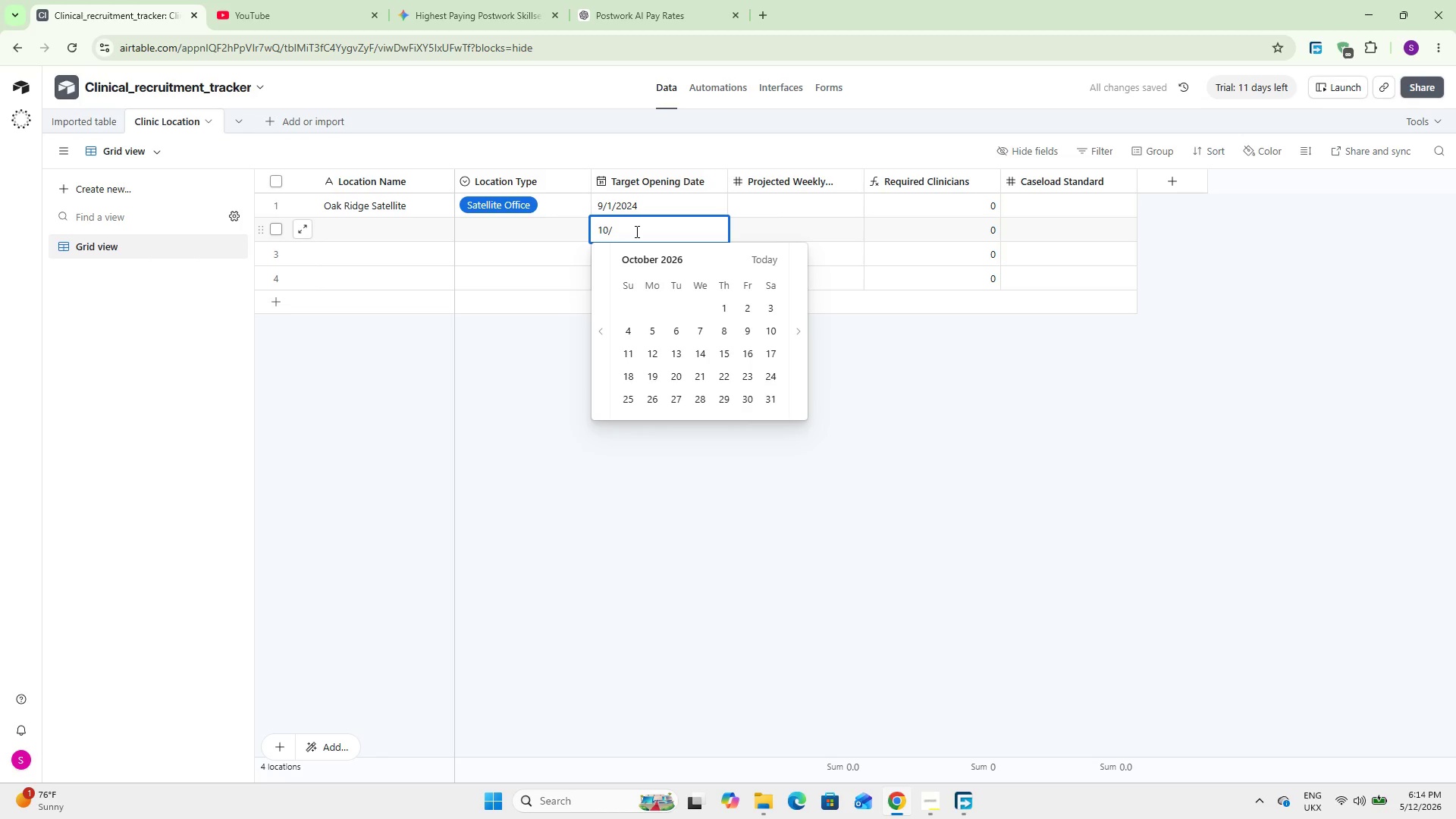 
key(Numpad0)
 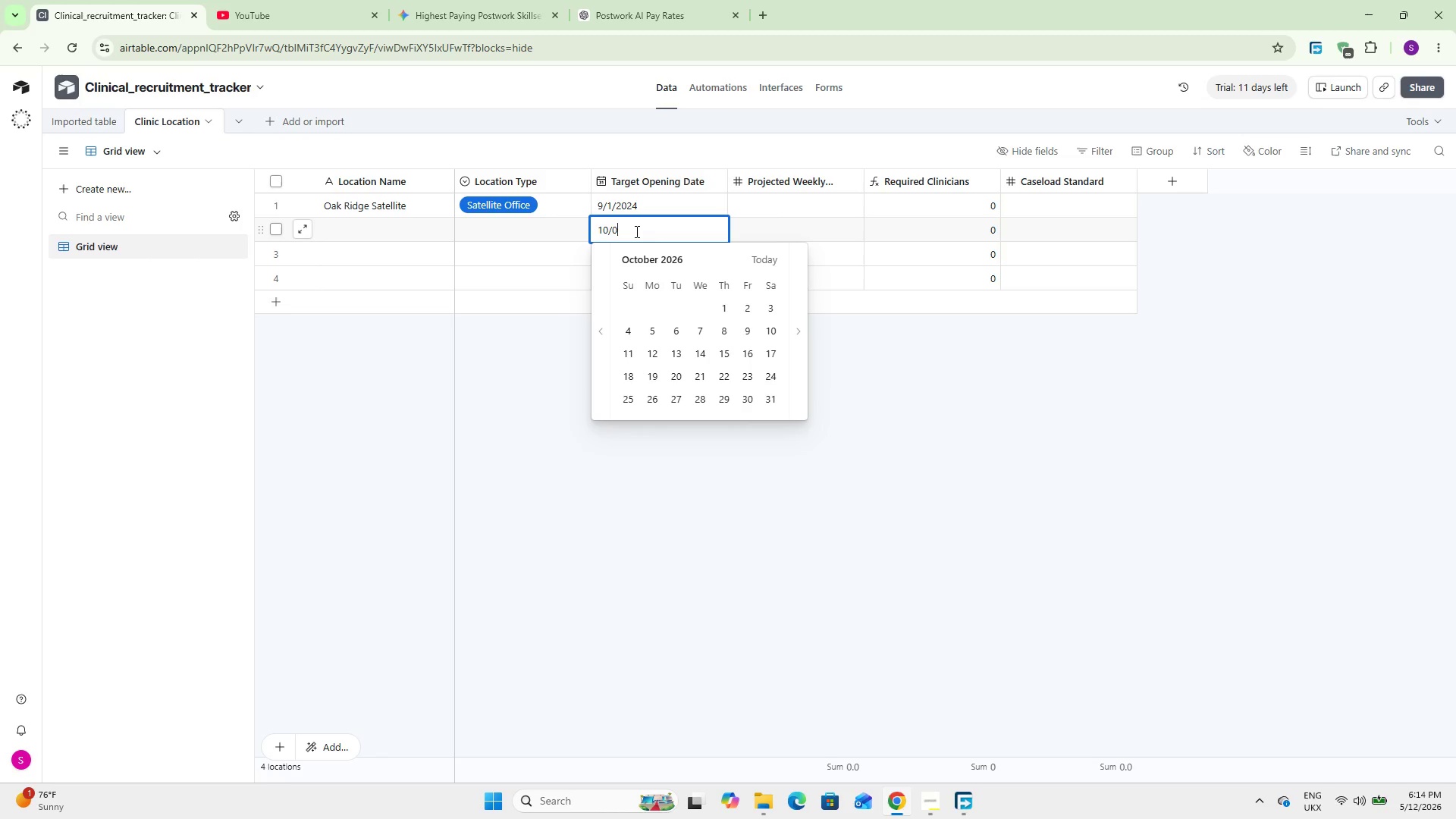 
key(Numpad1)
 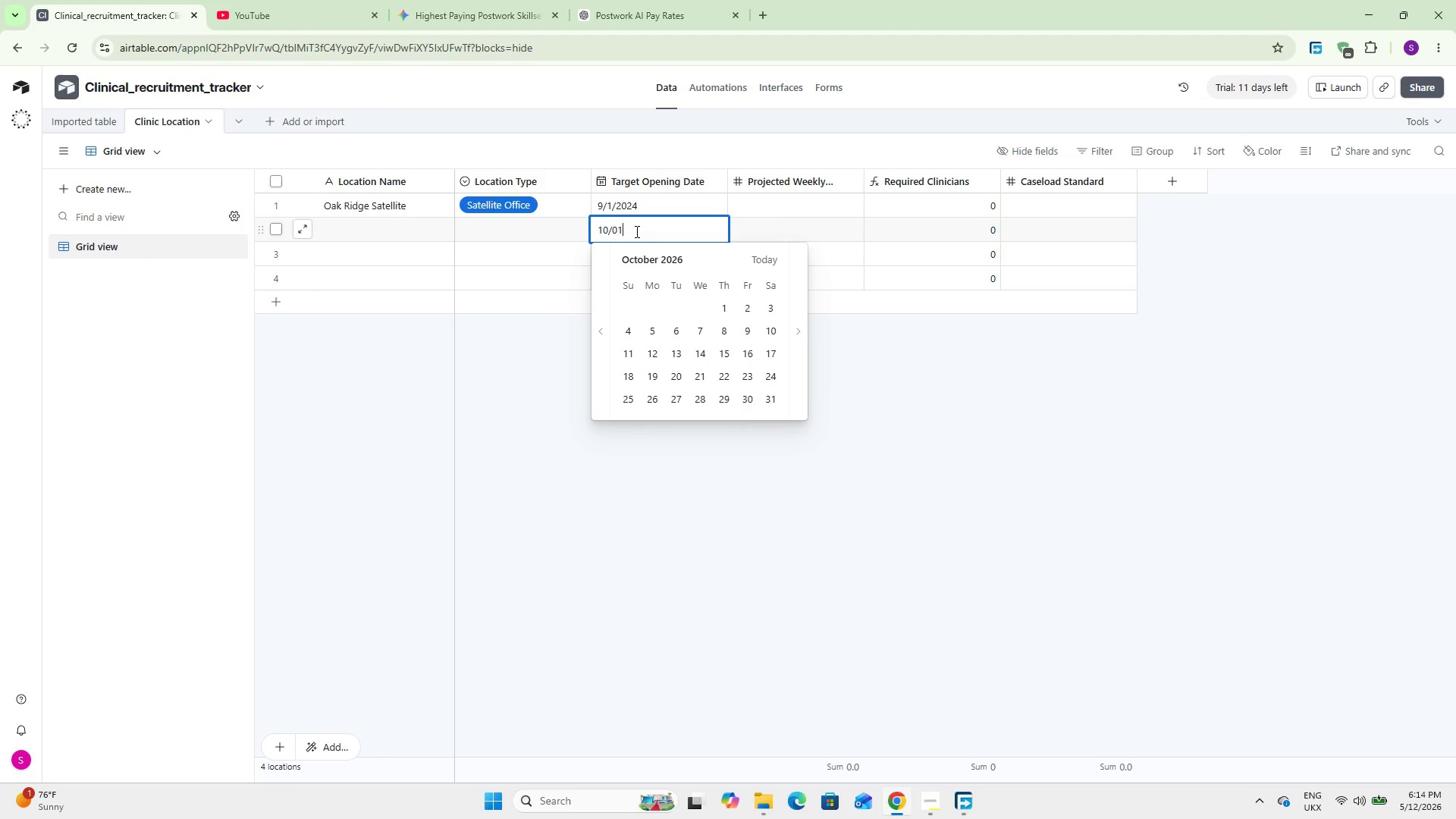 
key(Slash)
 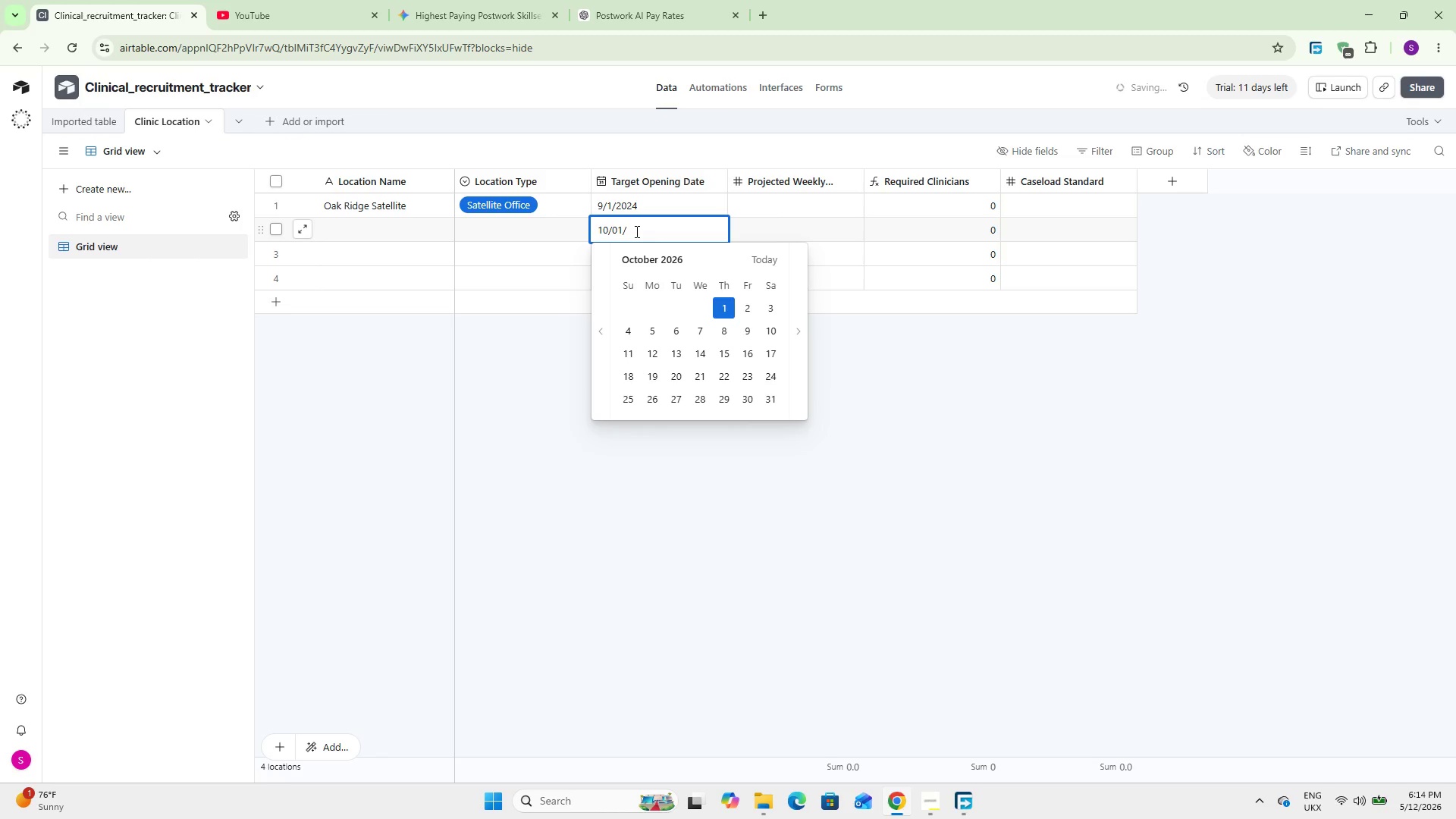 
key(Numpad2)
 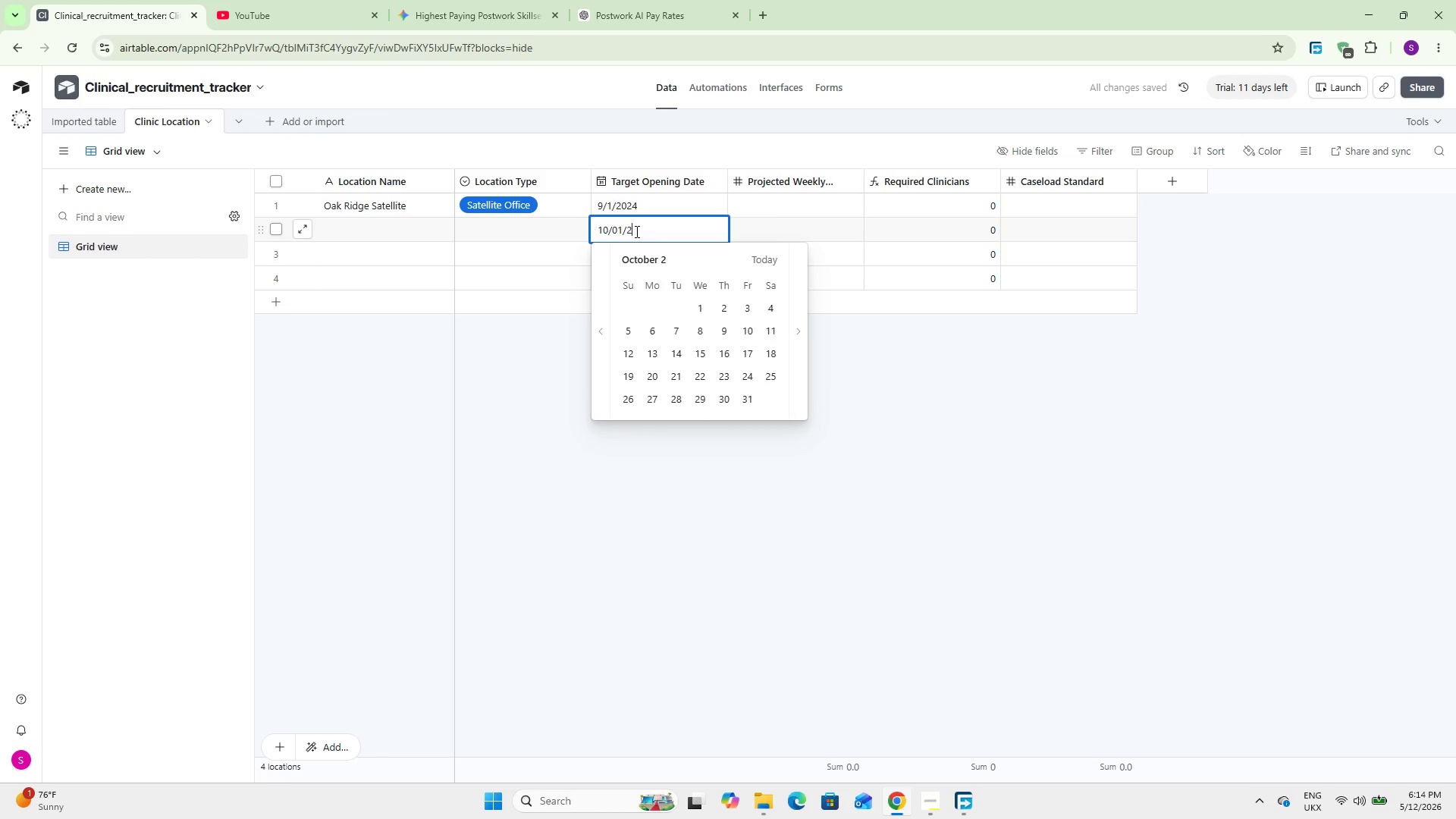 
key(Numpad0)
 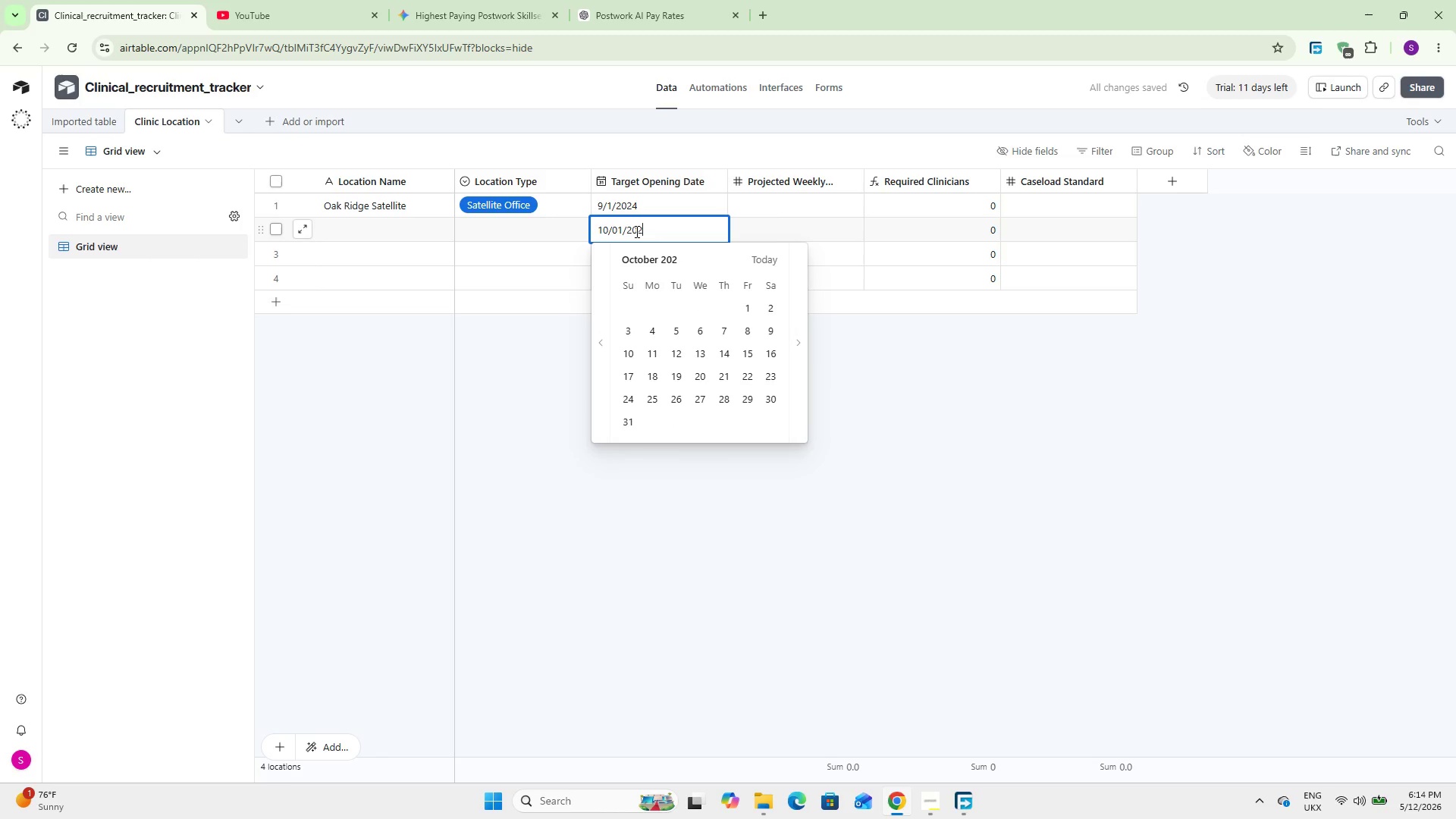 
key(Numpad2)
 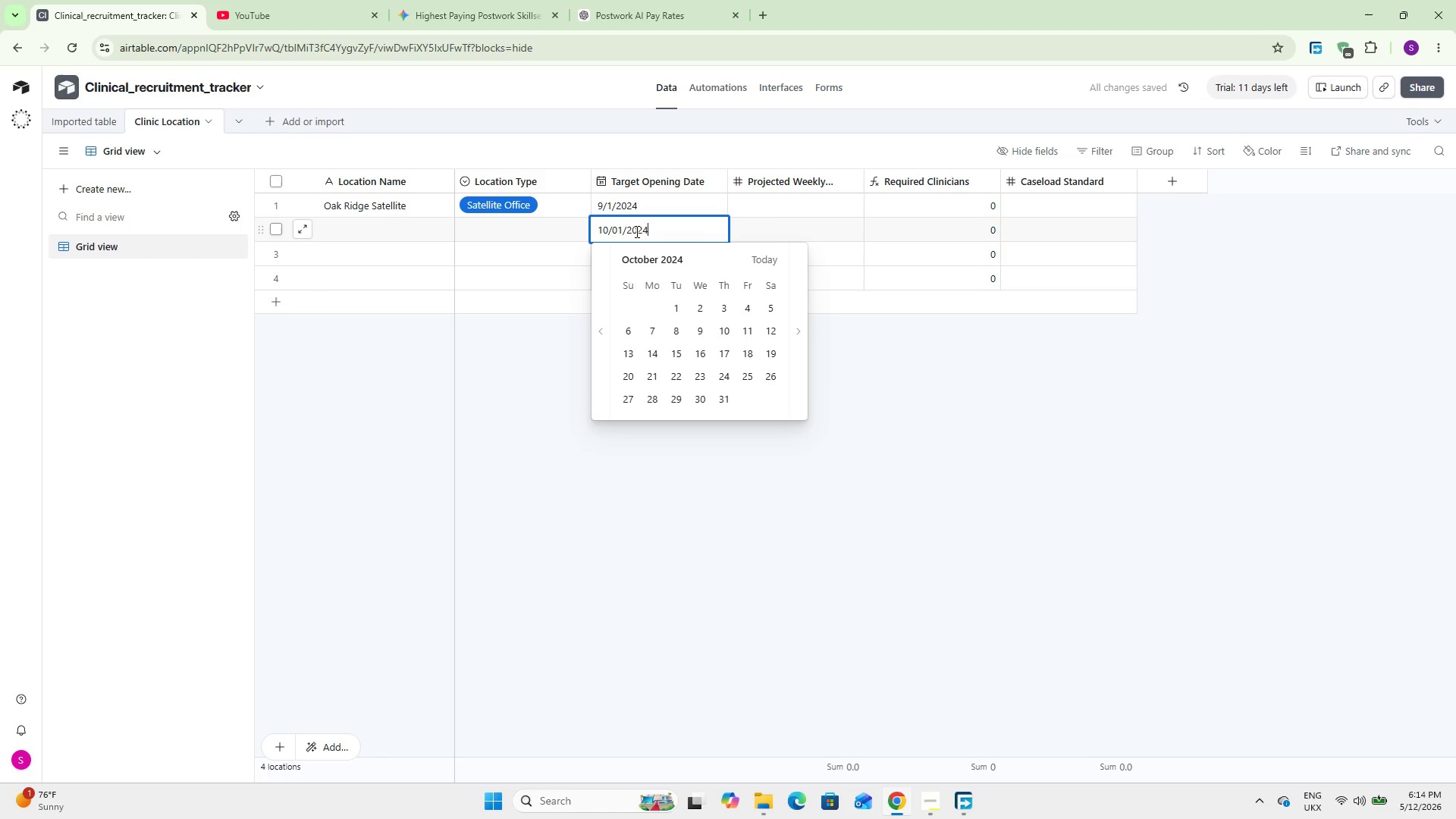 
key(Numpad4)
 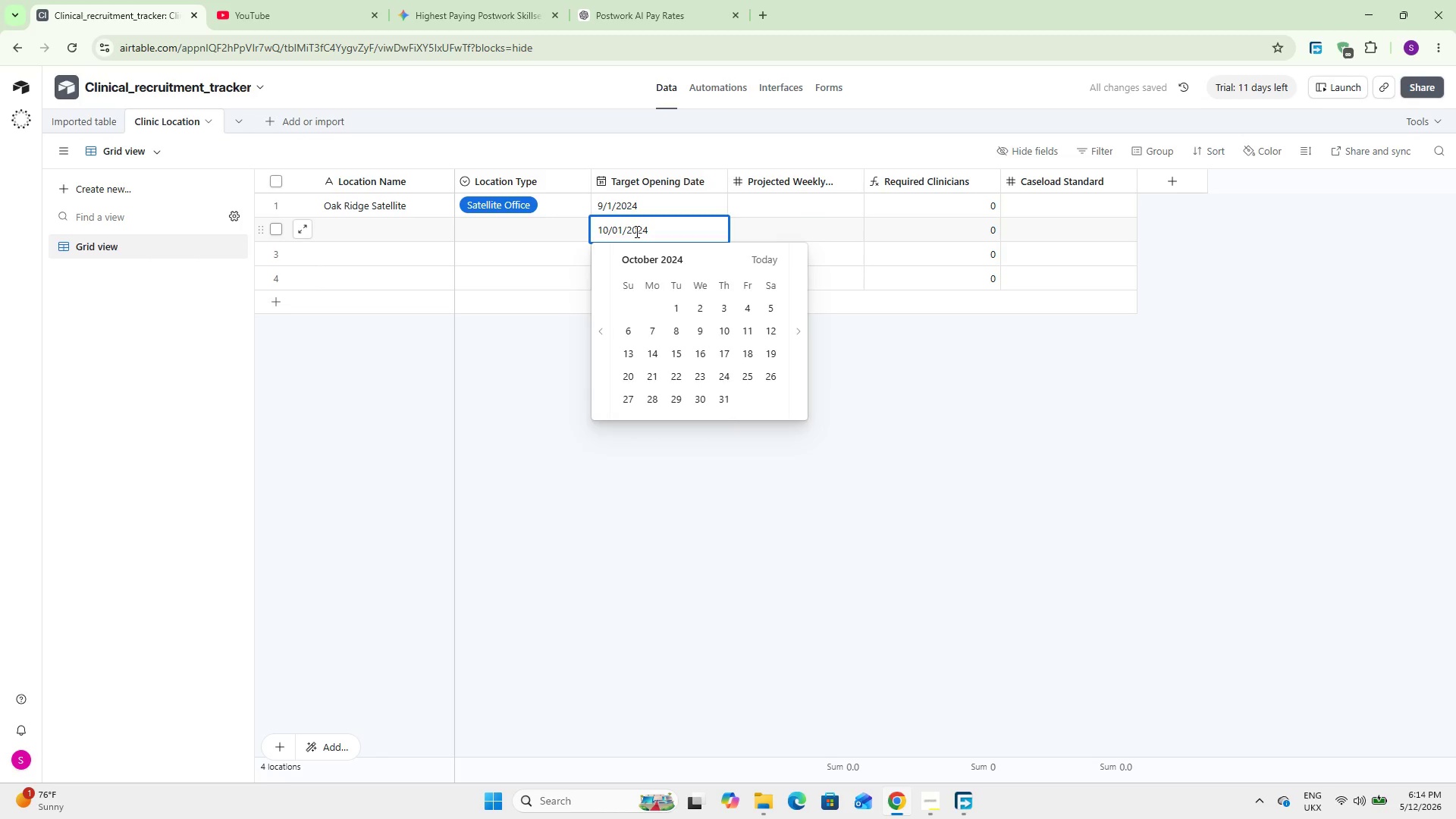 
key(NumpadEnter)
 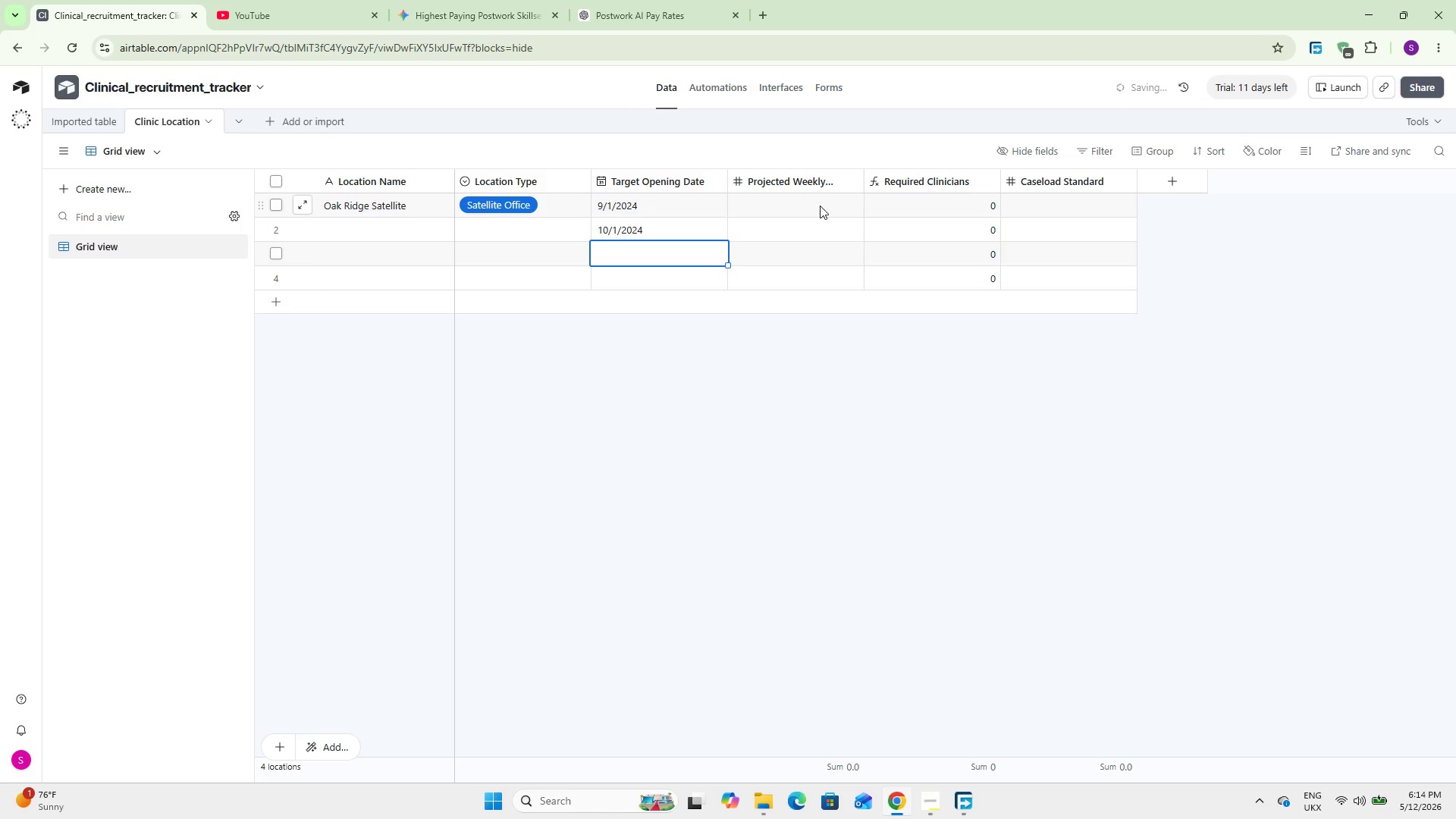 
left_click([818, 206])
 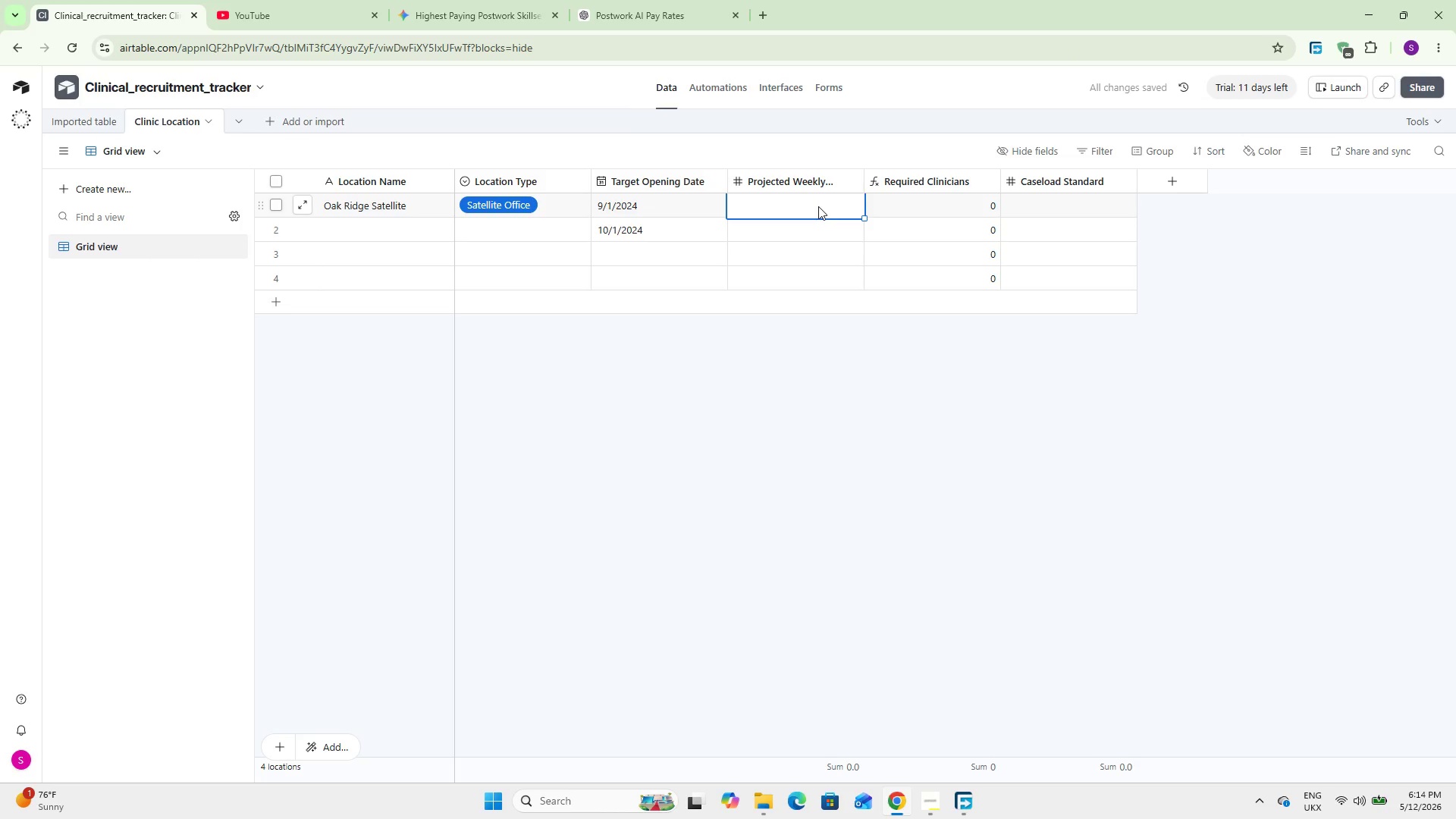 
double_click([818, 206])
 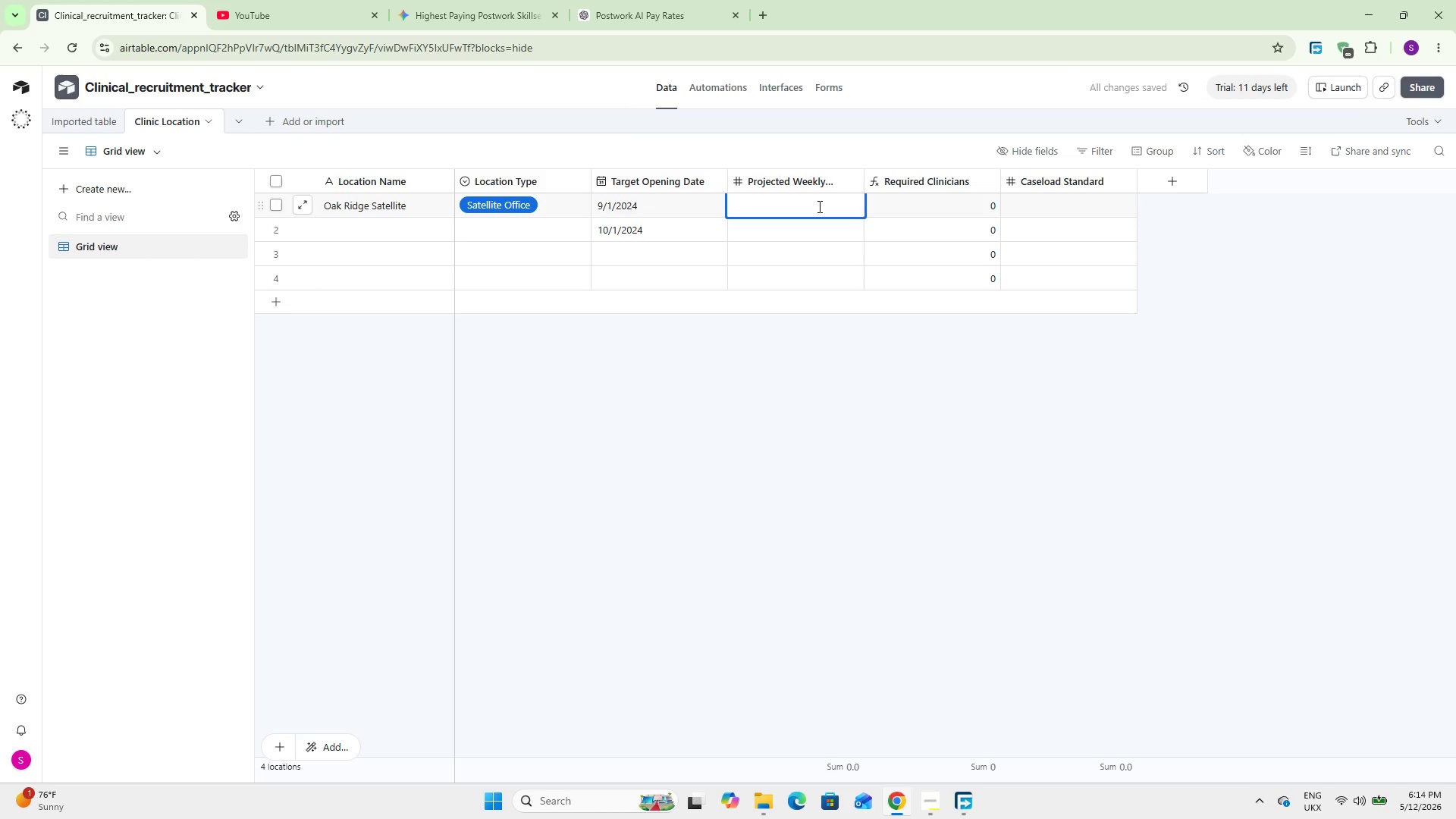 
key(Numpad1)
 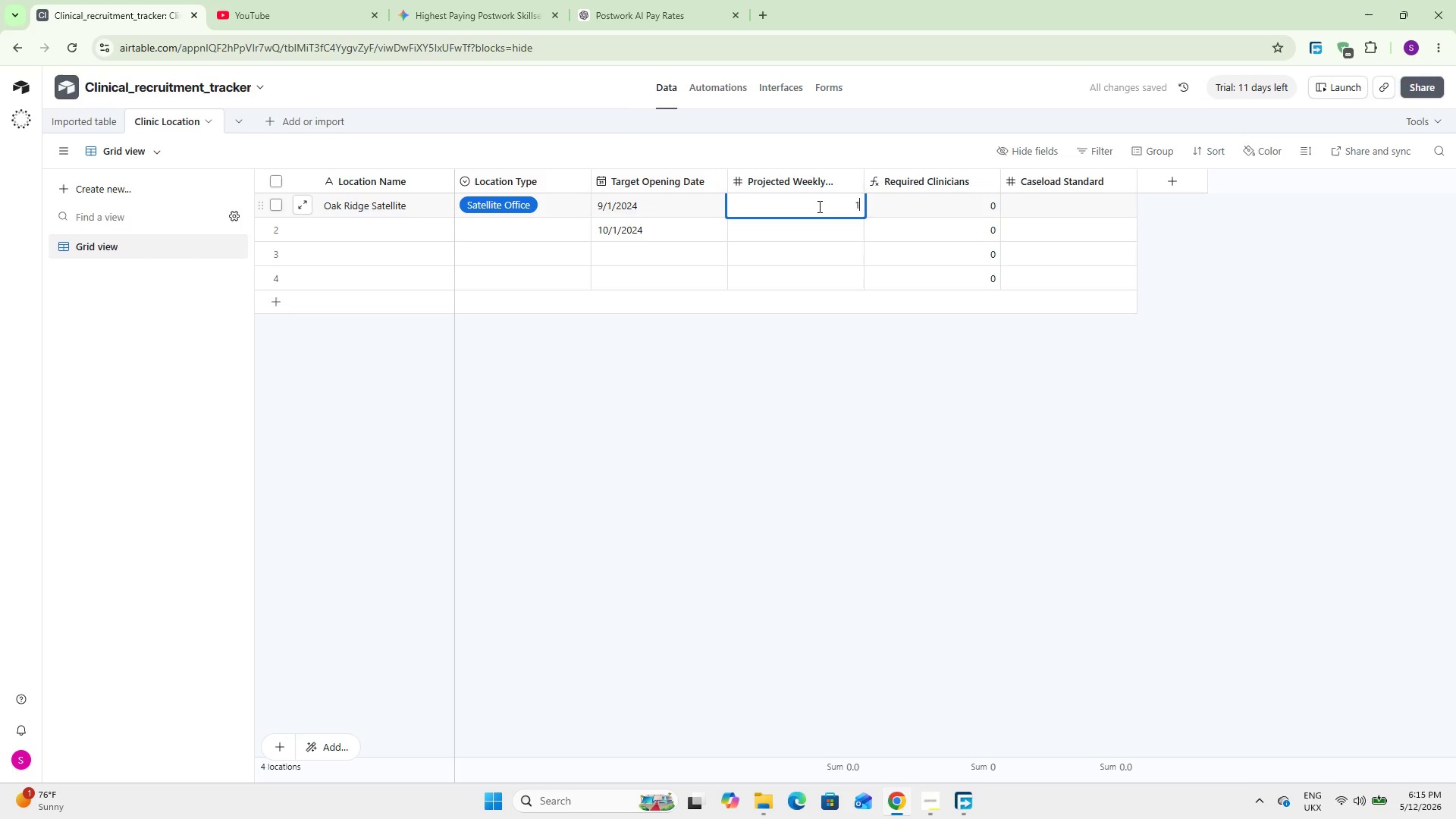 
key(Numpad7)
 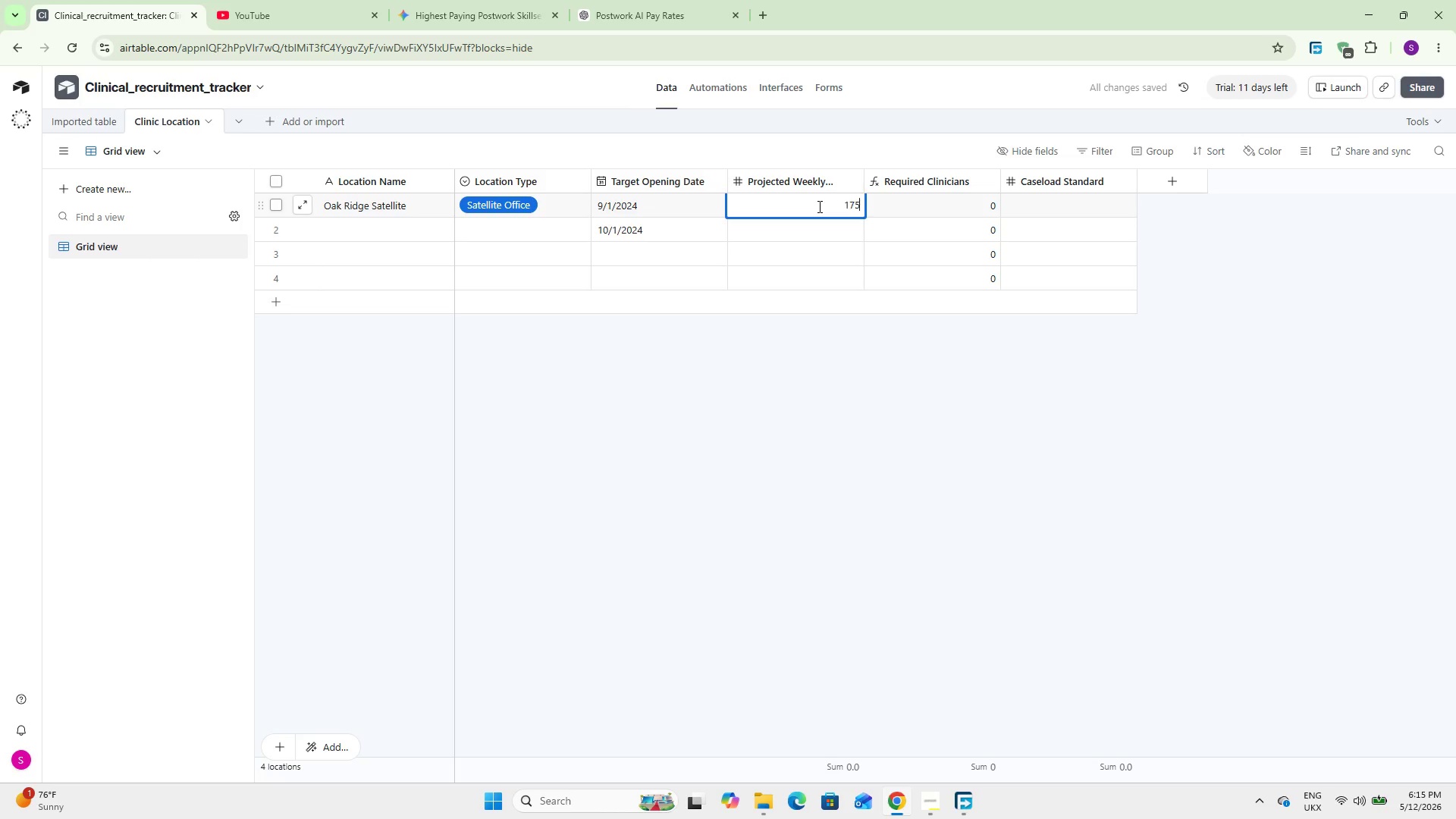 
key(Numpad5)
 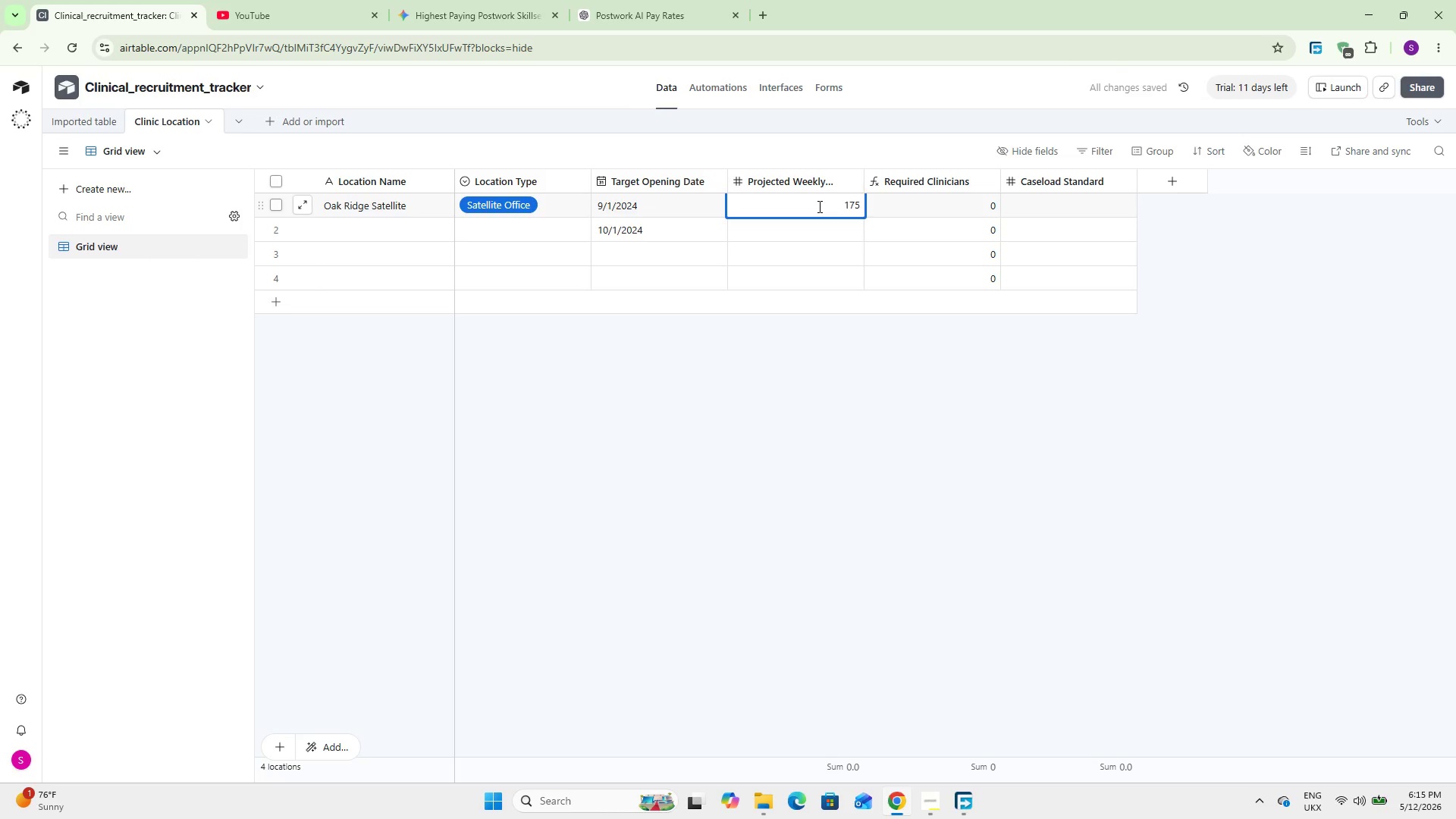 
key(Tab)
 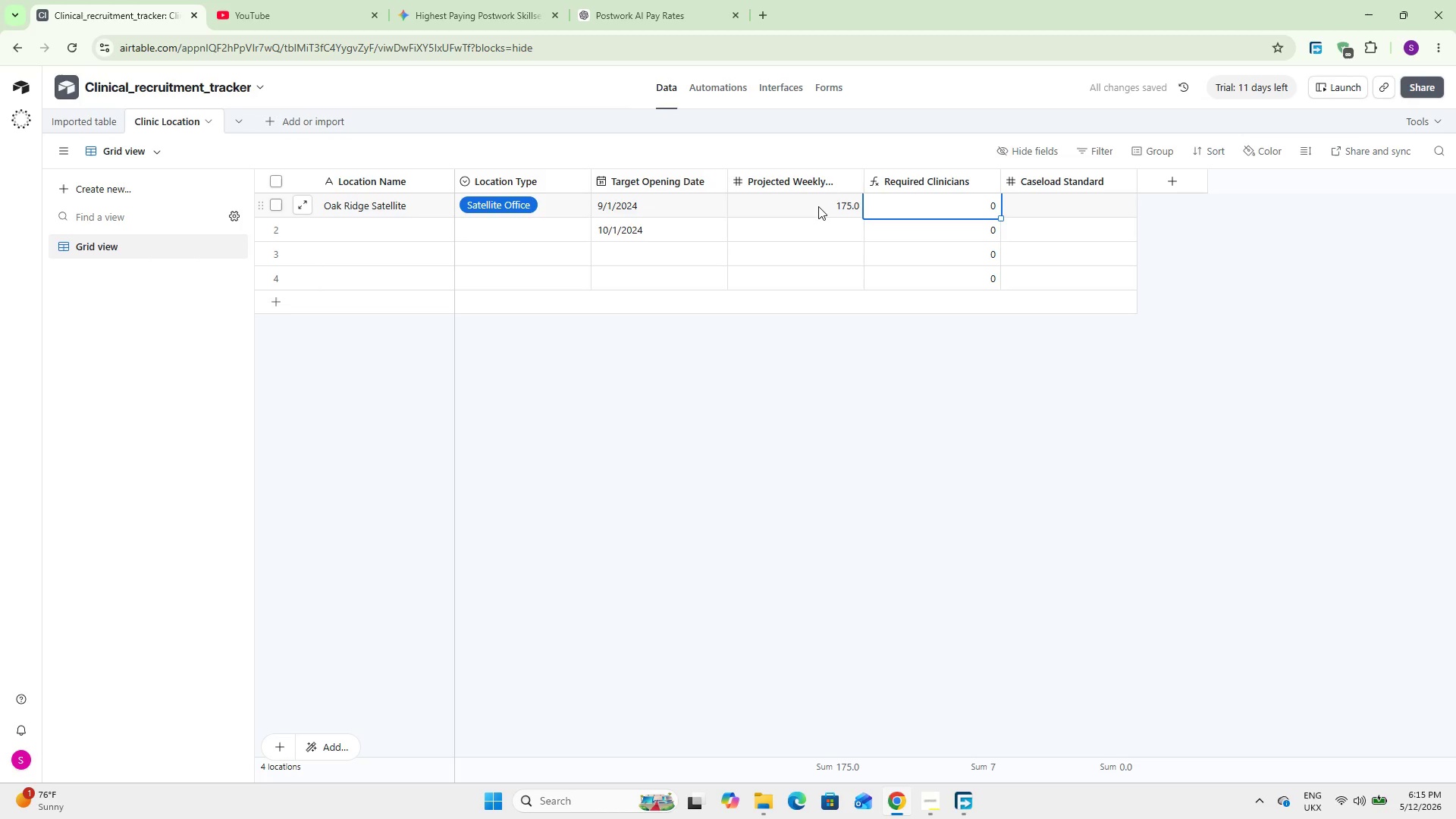 
wait(6.36)
 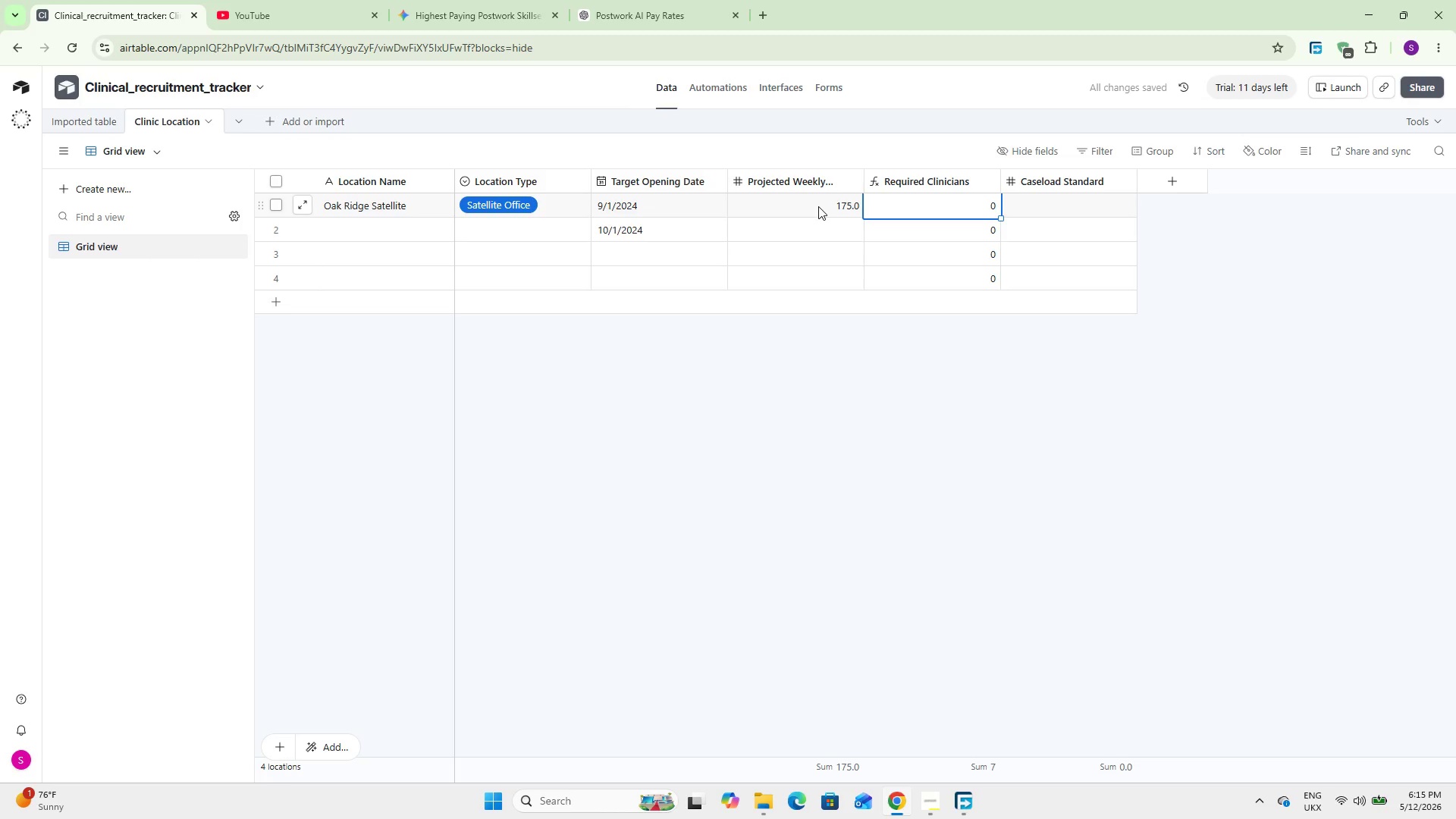 
double_click([1084, 201])
 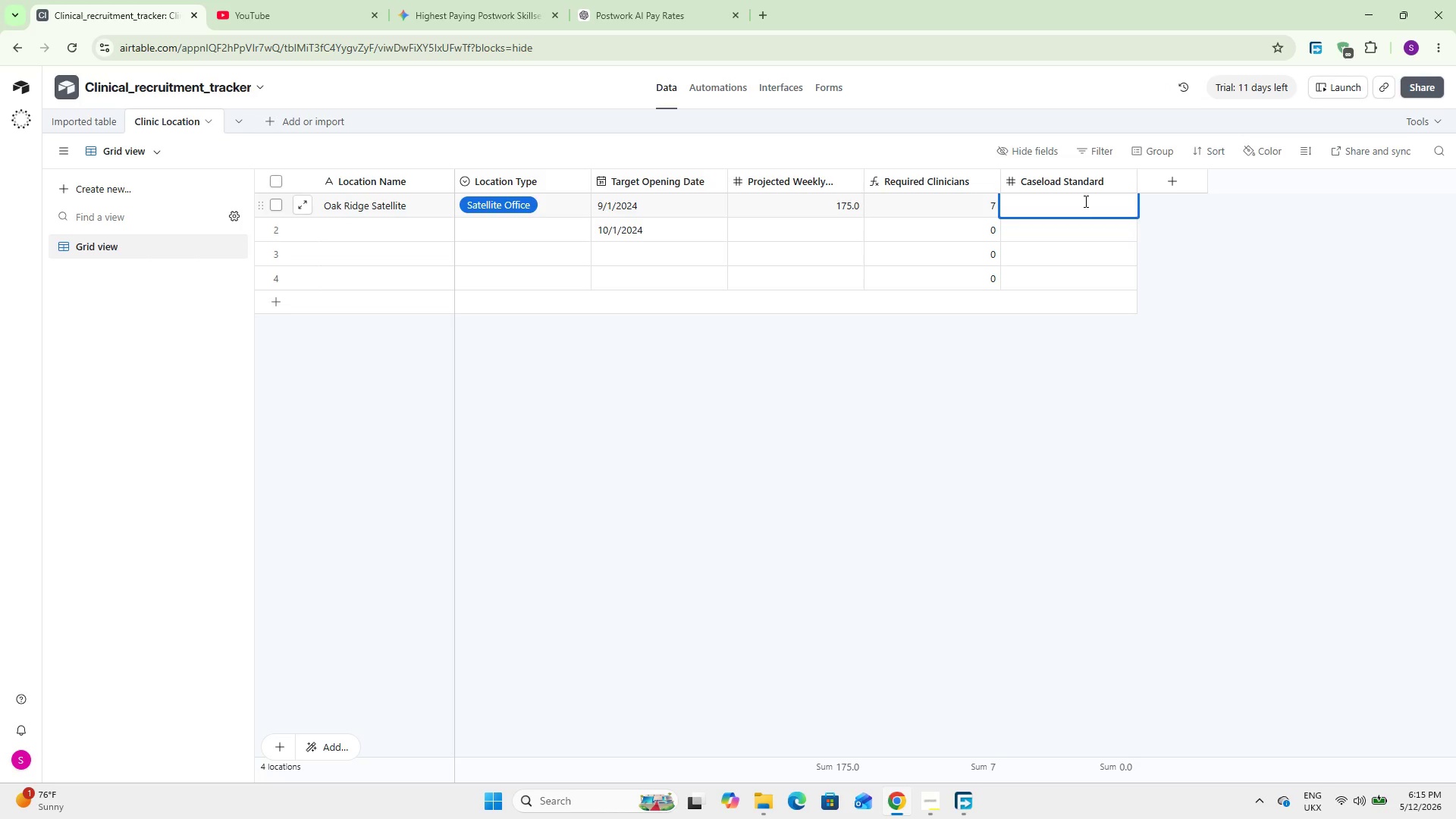 
key(Numpad2)
 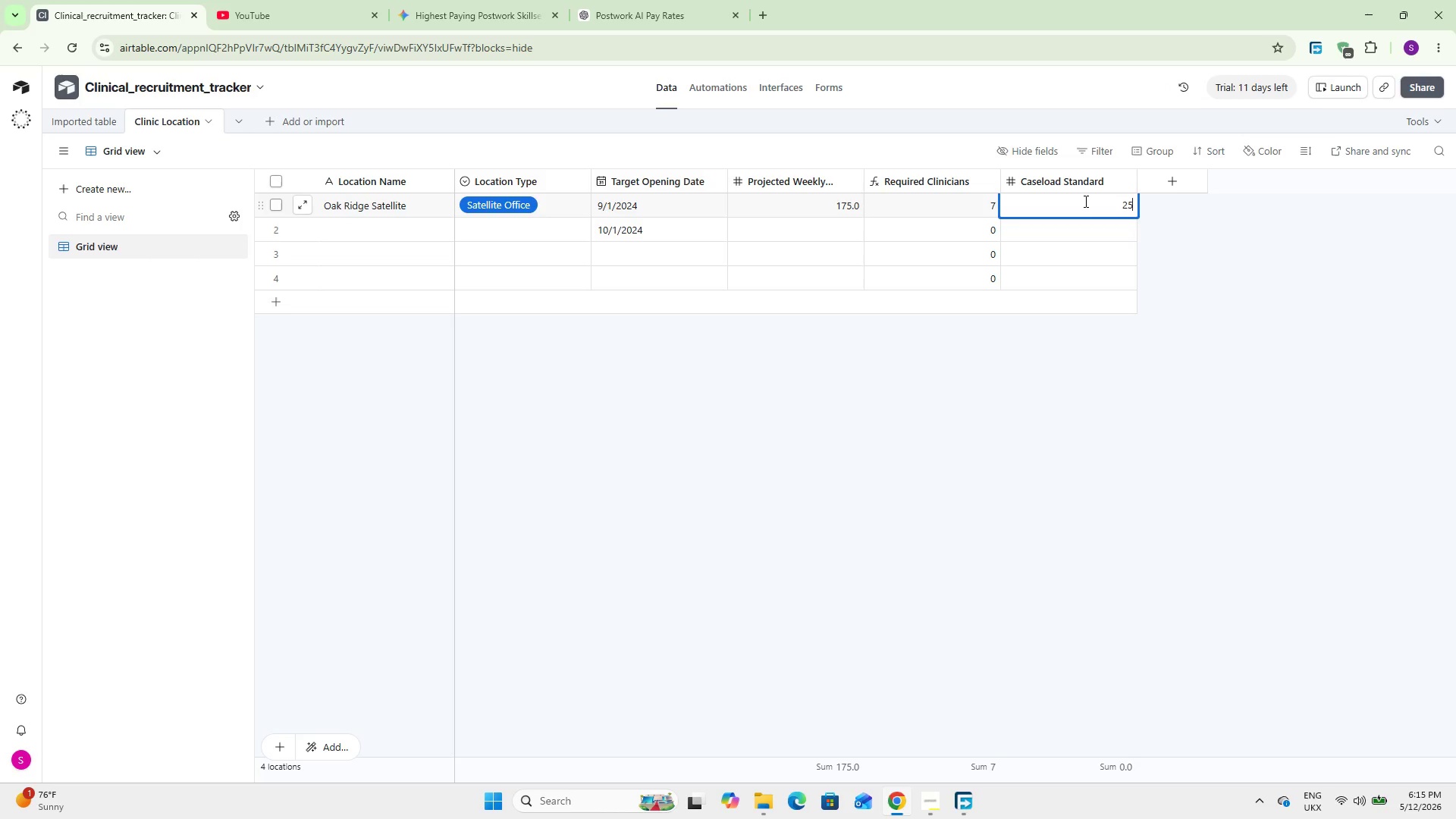 
key(Numpad5)
 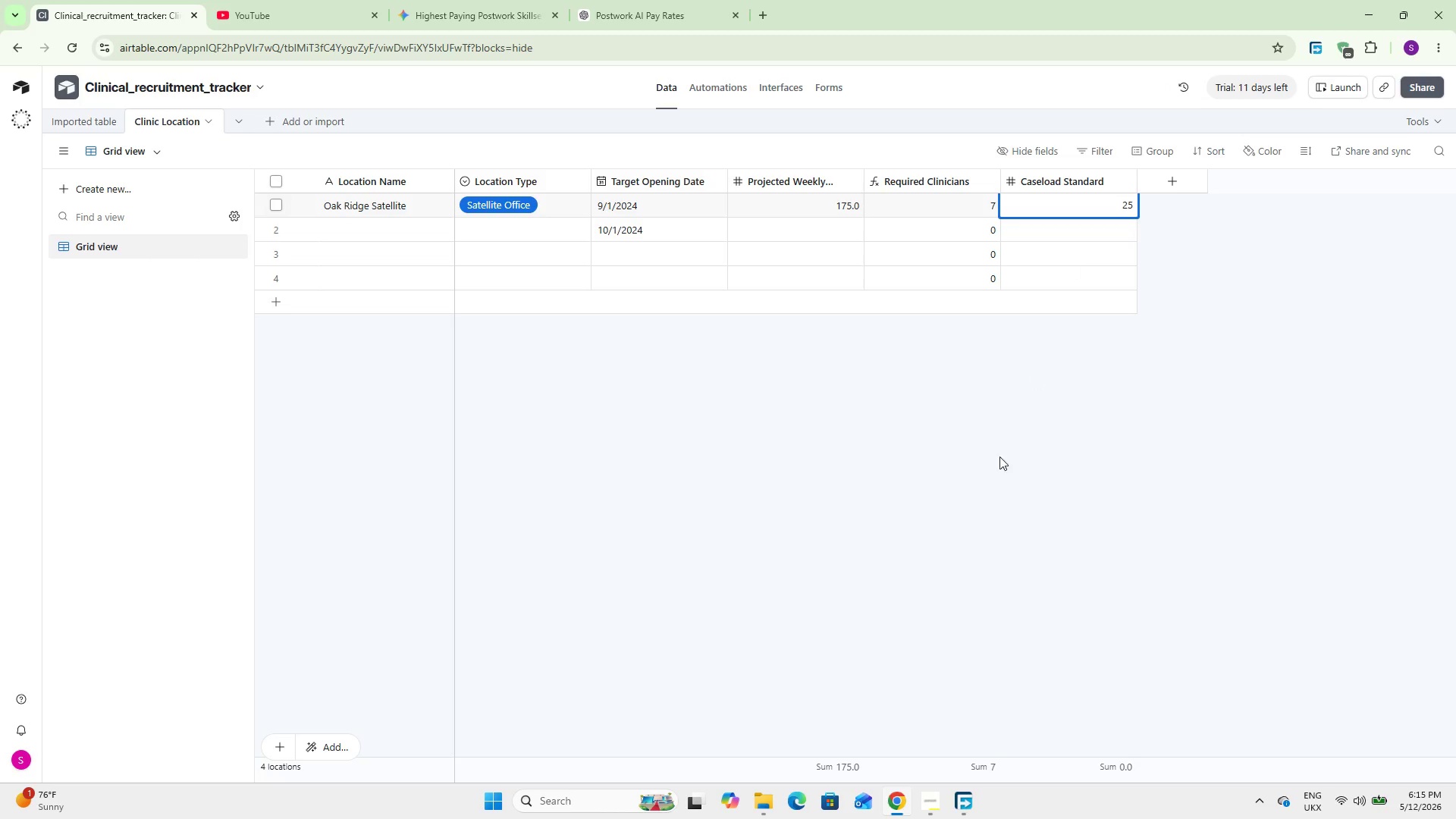 
left_click([986, 475])
 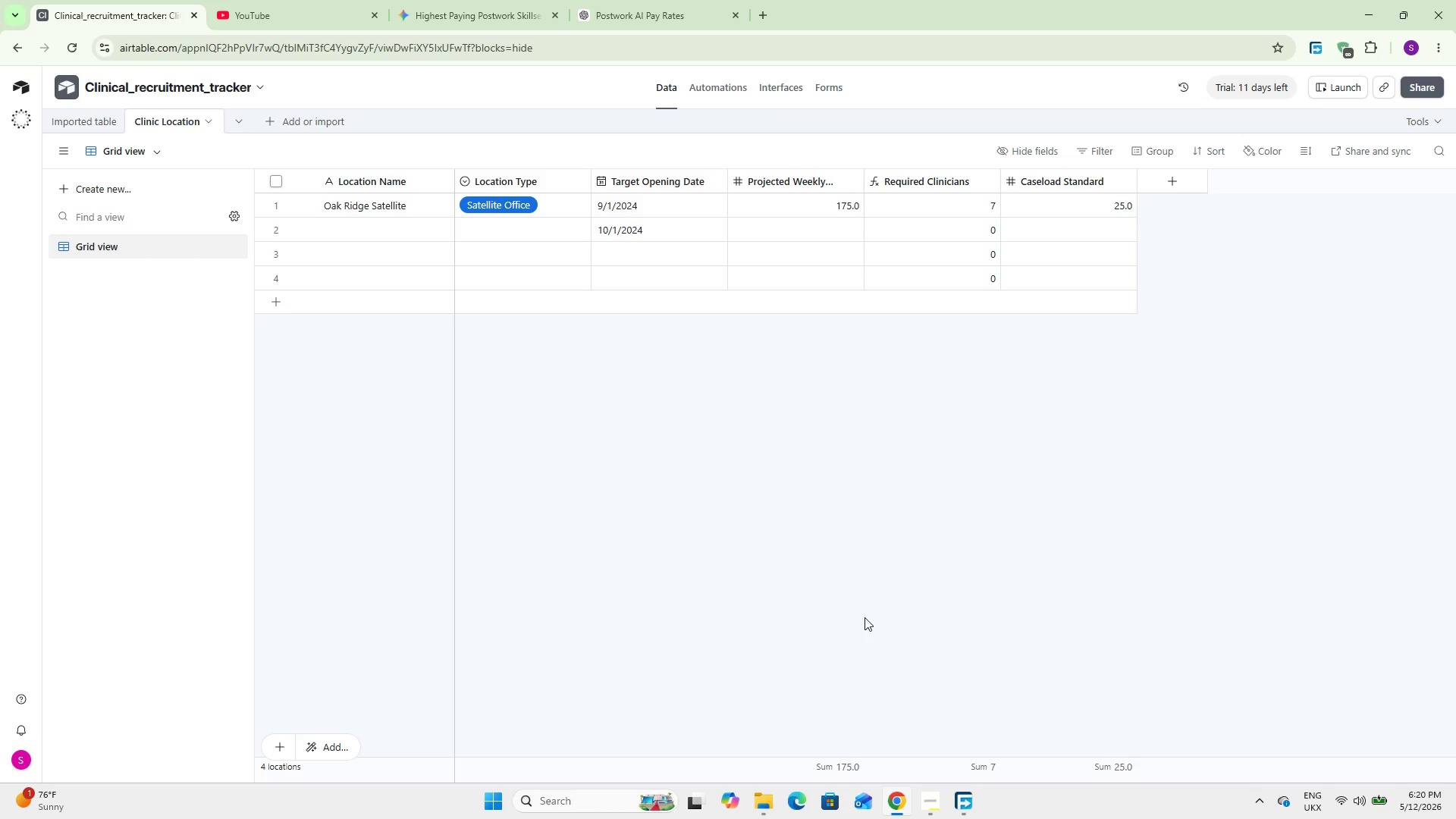 
wait(298.59)
 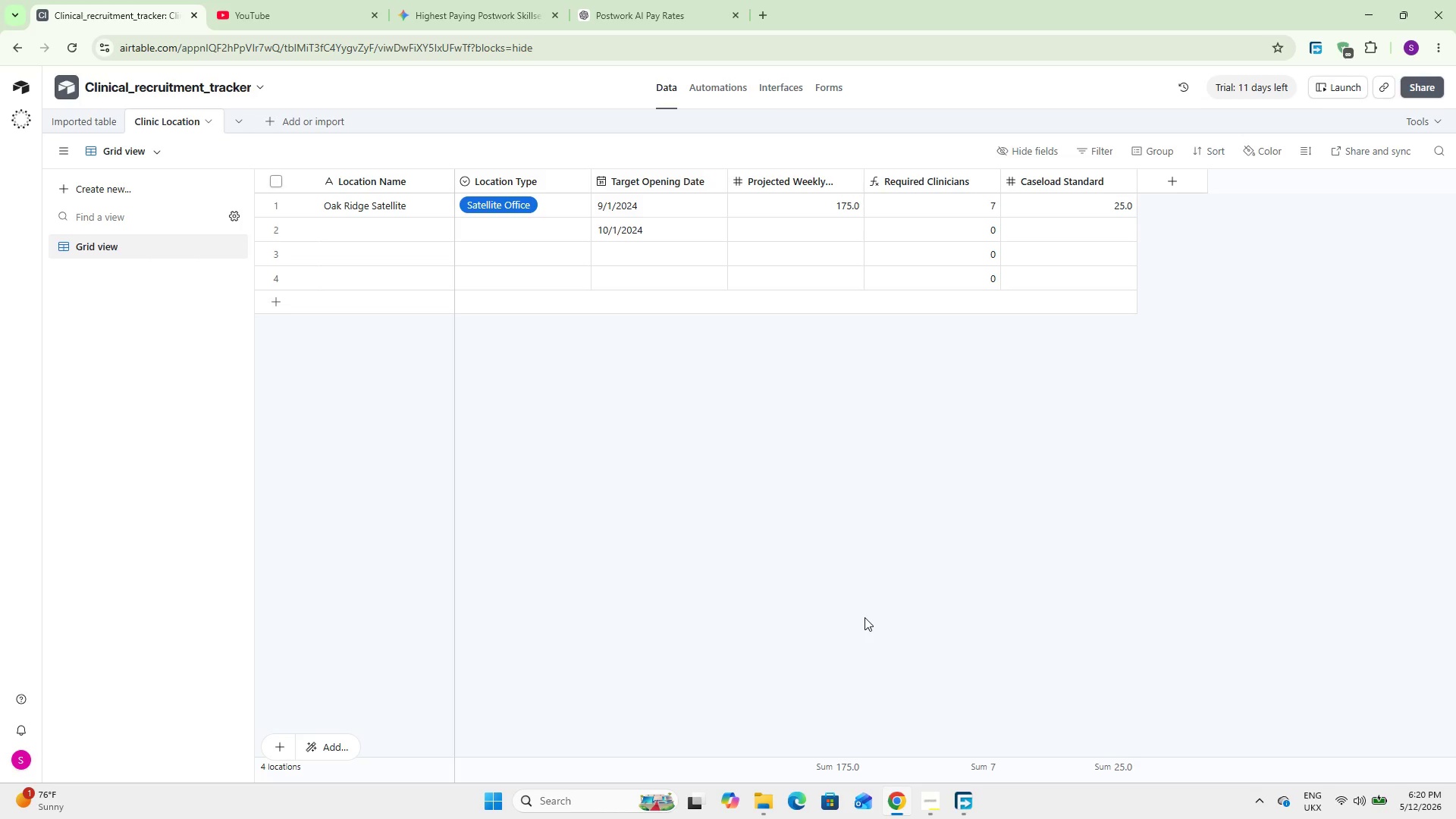 
double_click([360, 233])
 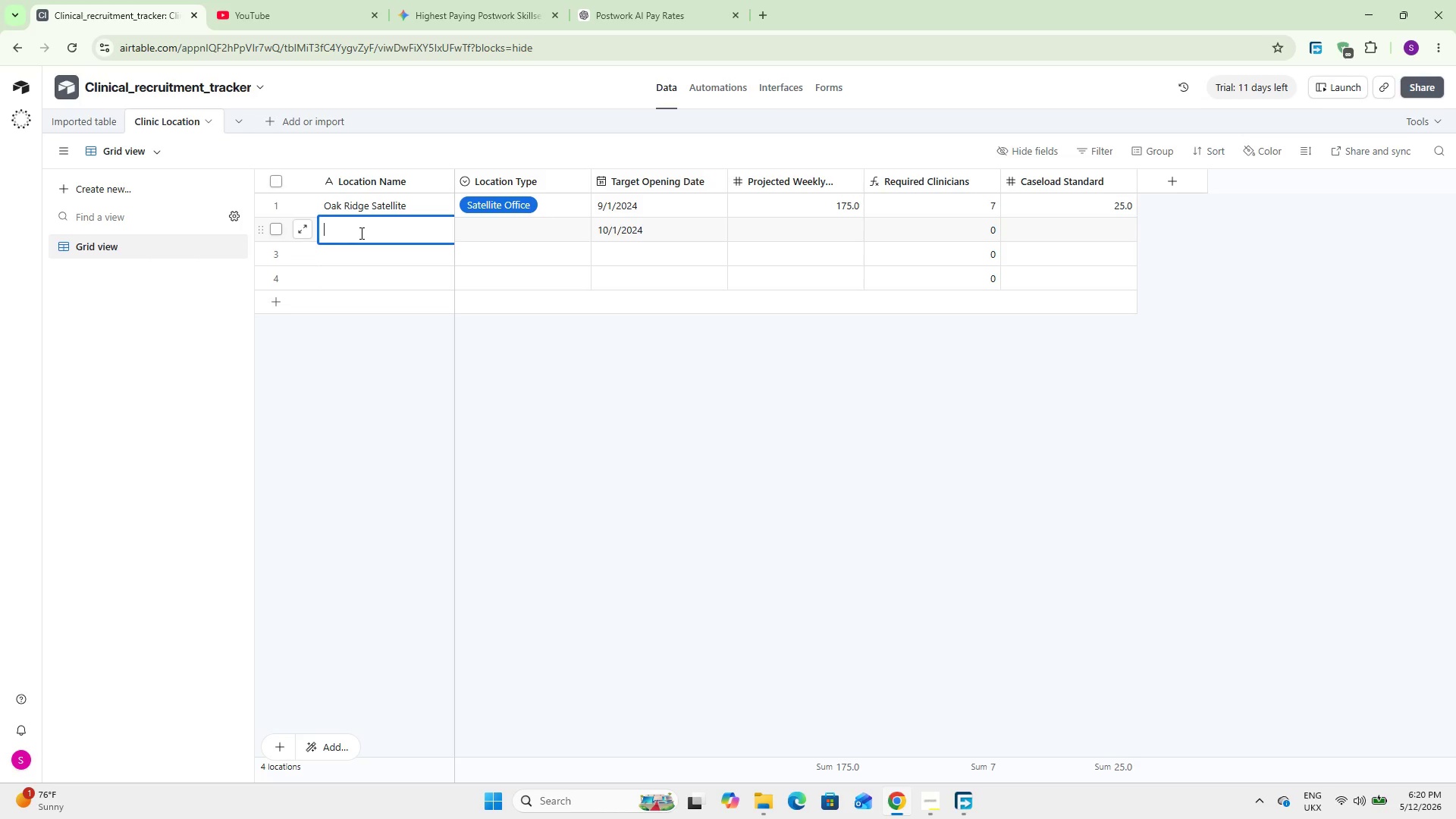 
type(Riverbend Clinic)
 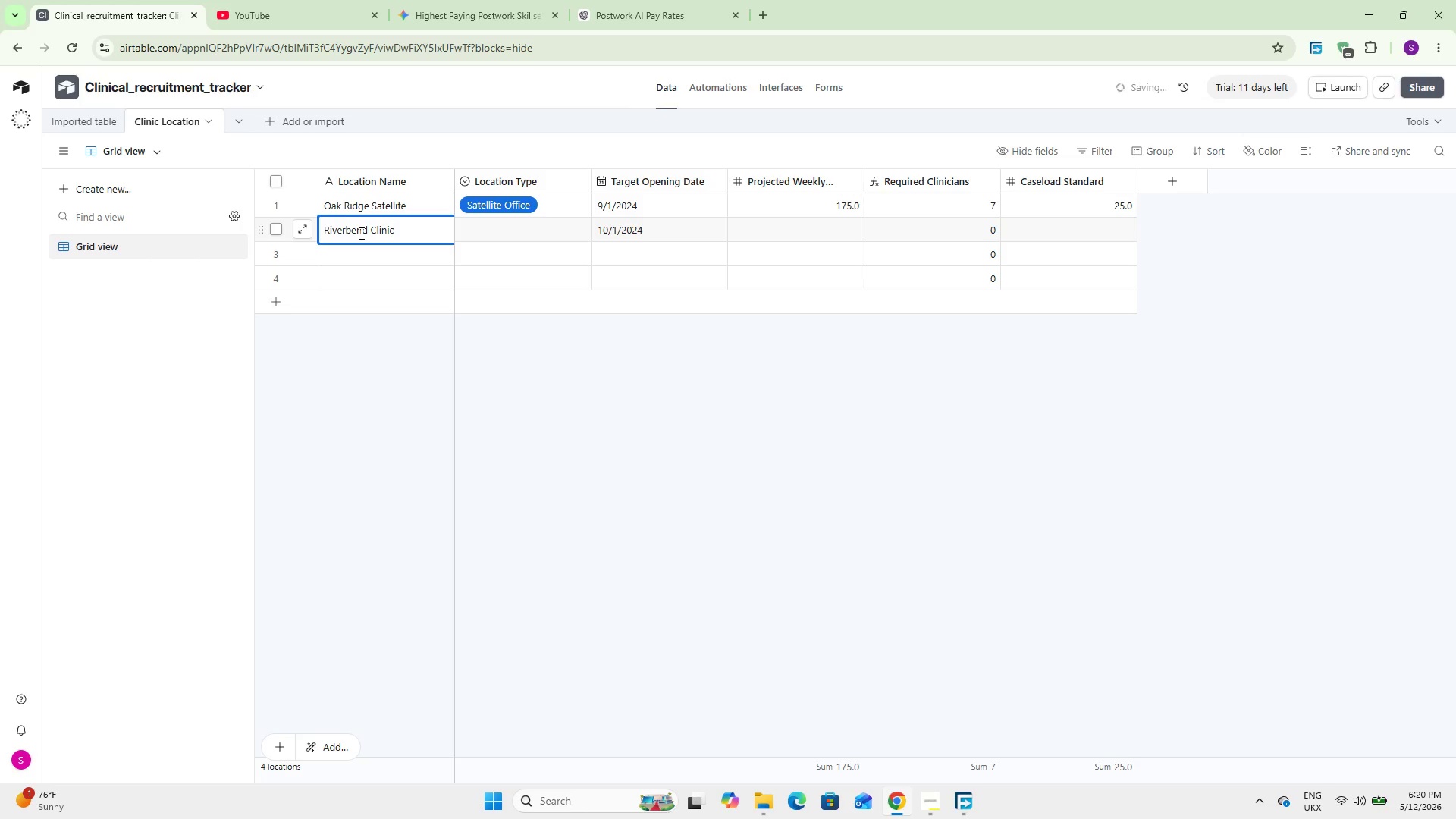 
key(Enter)
 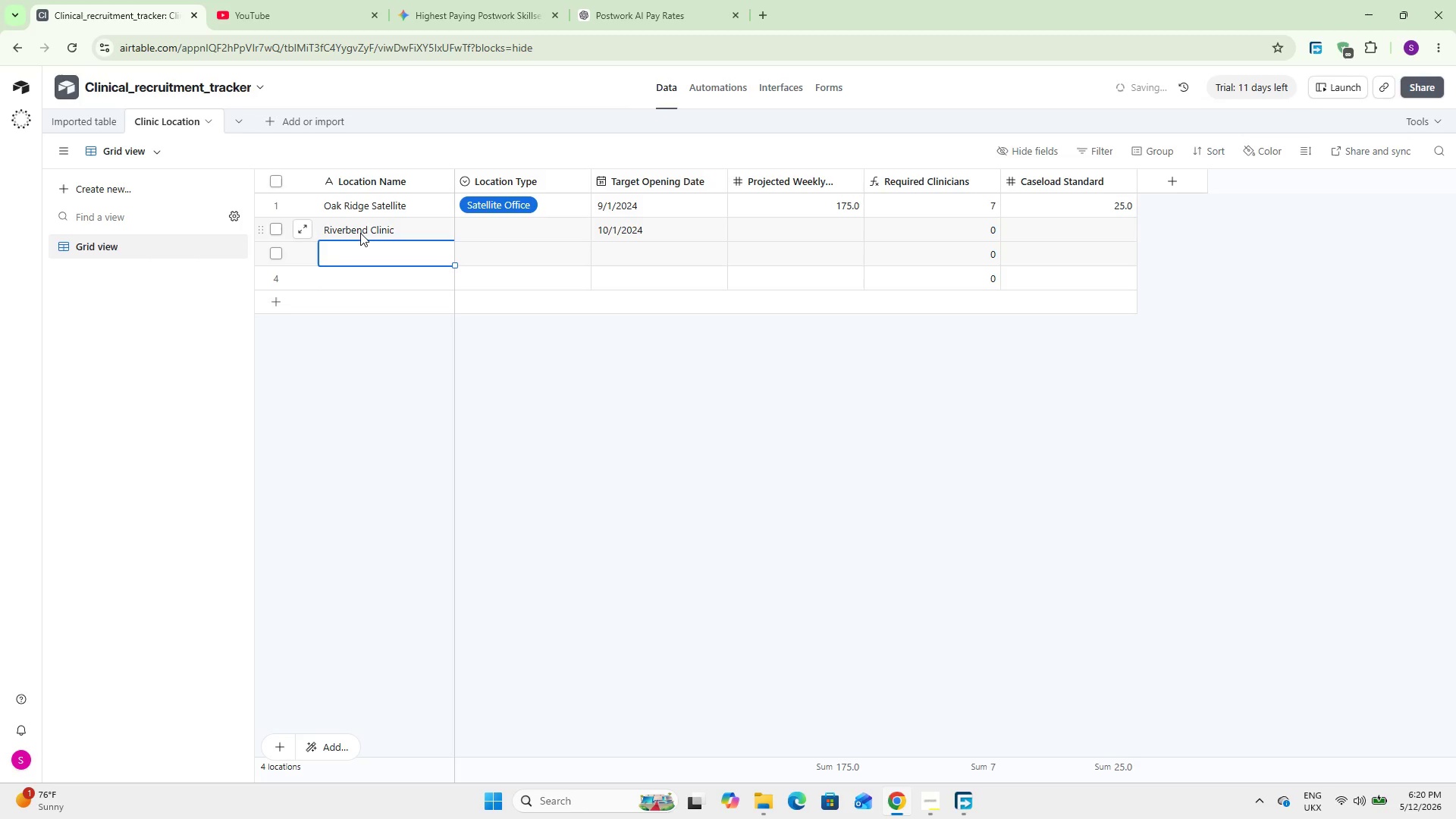 
type(Harbor Heights Center)
 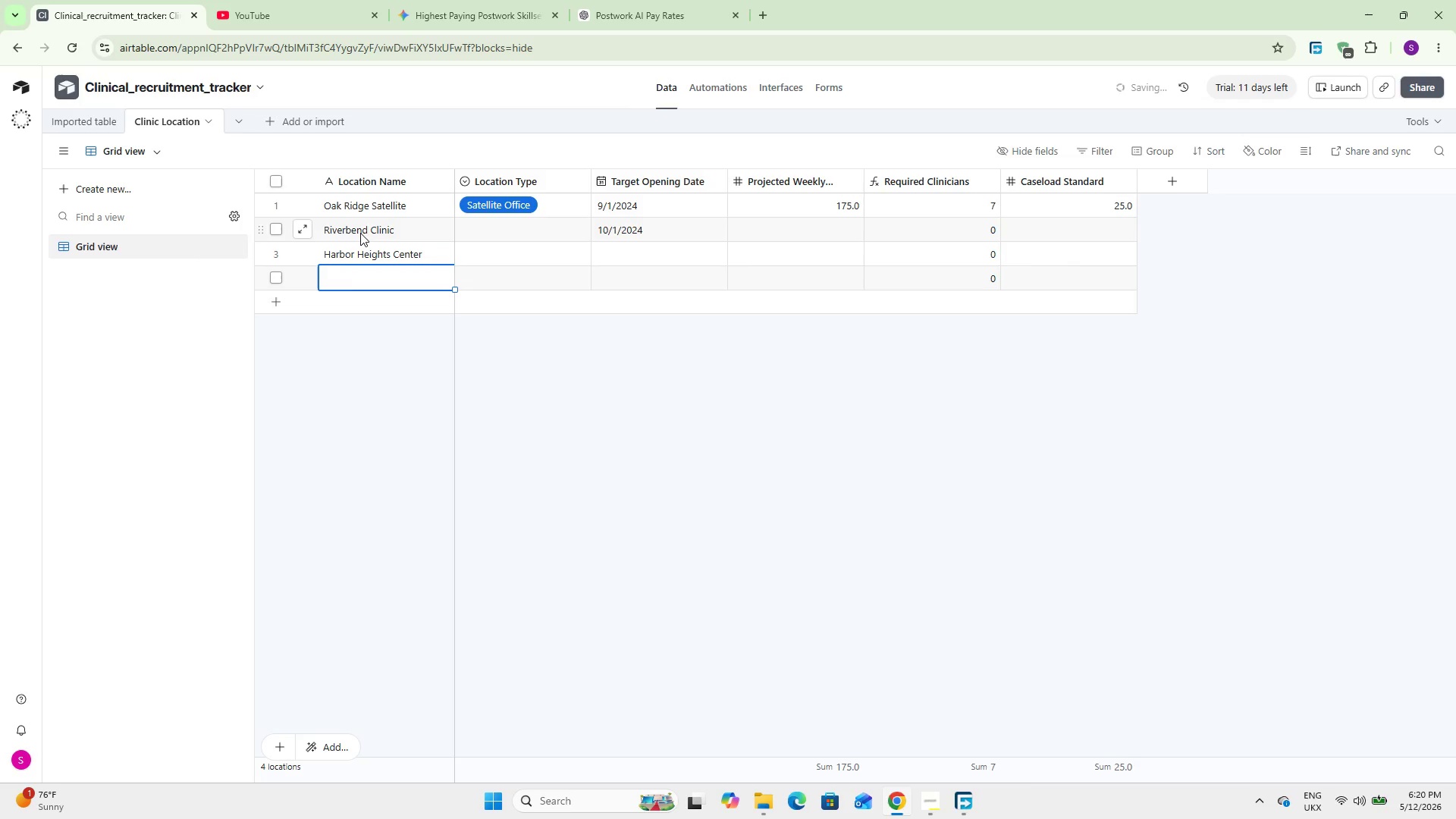 
 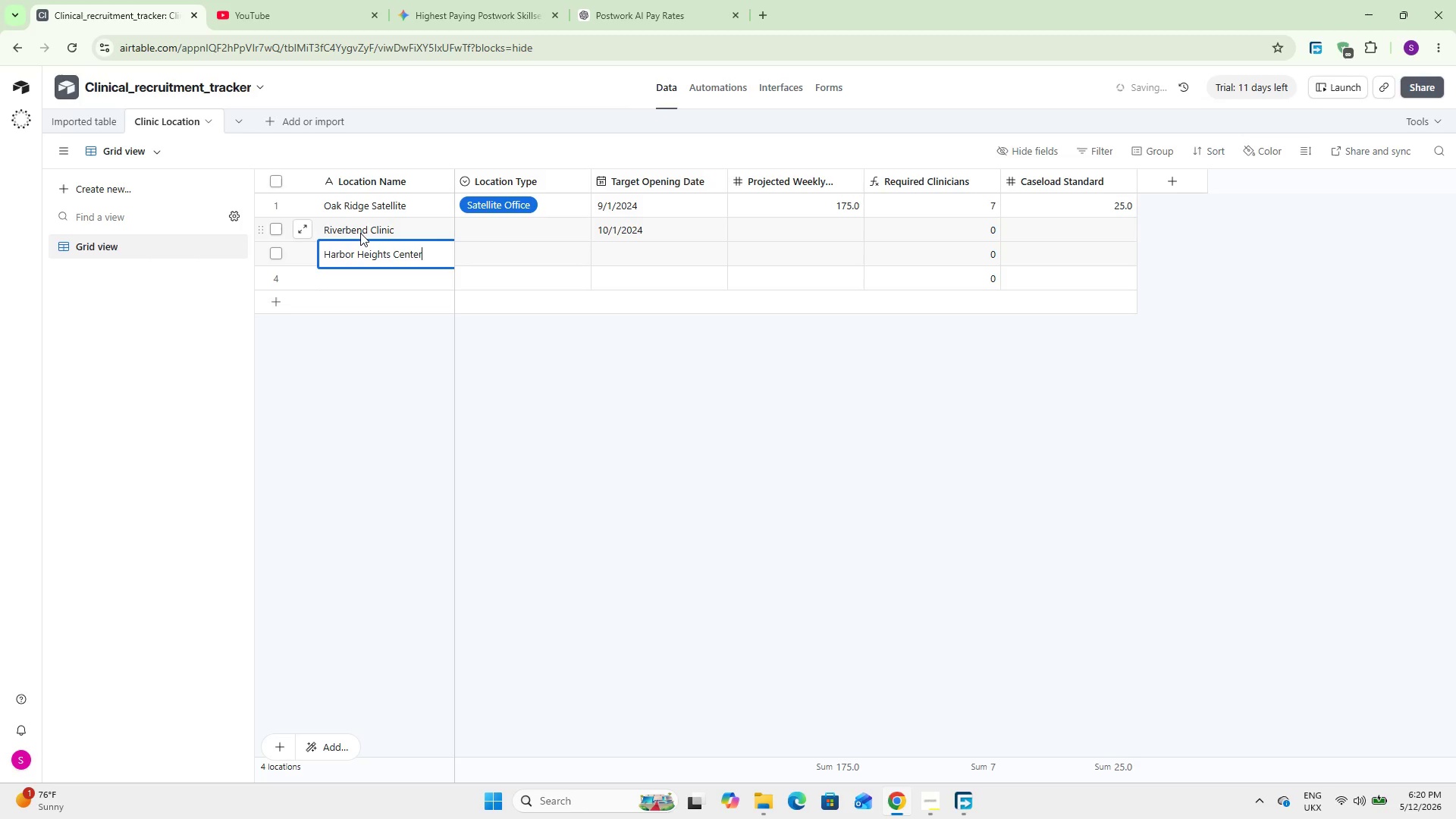 
key(Enter)
 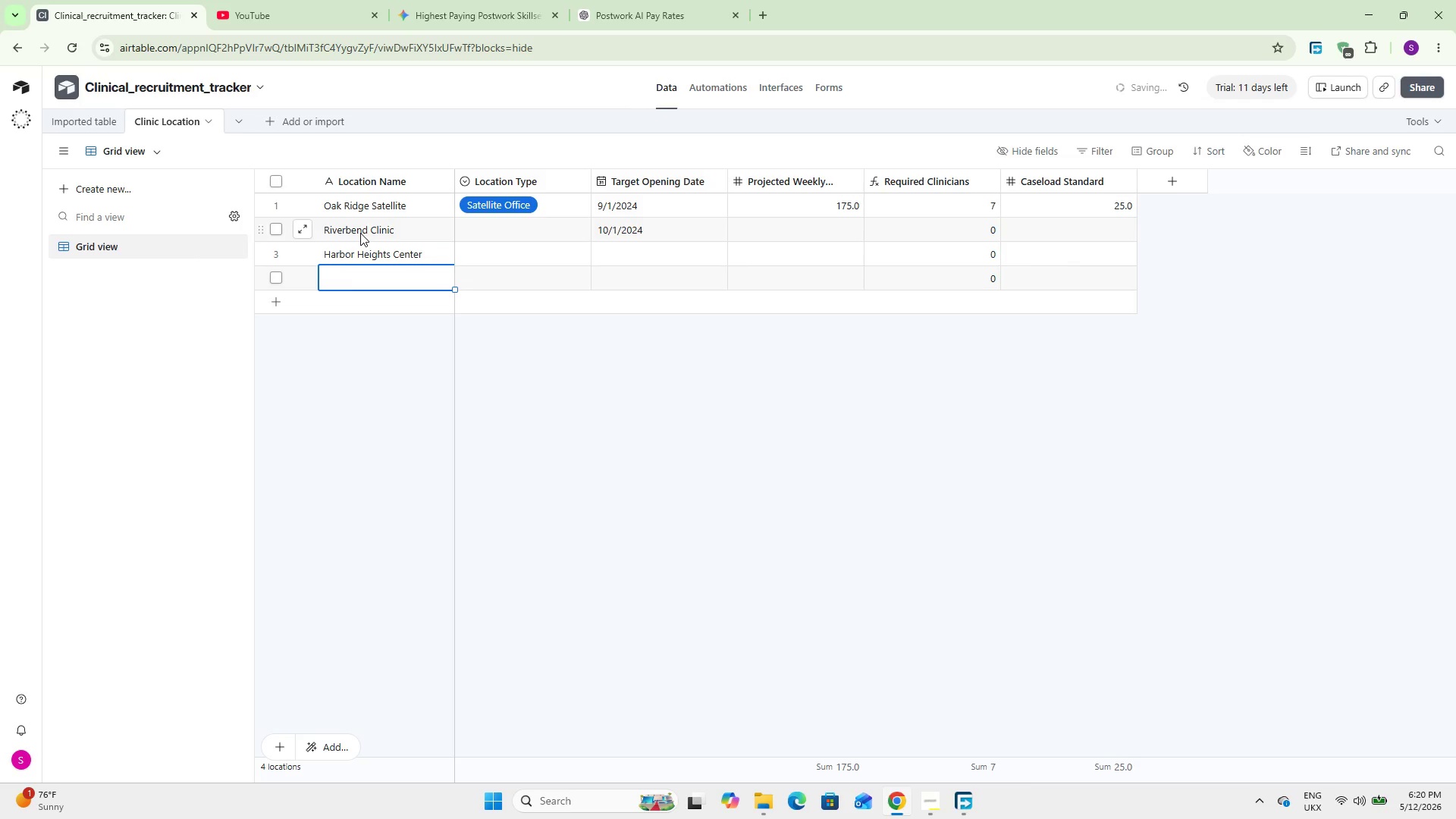 
type(Main Campus)
 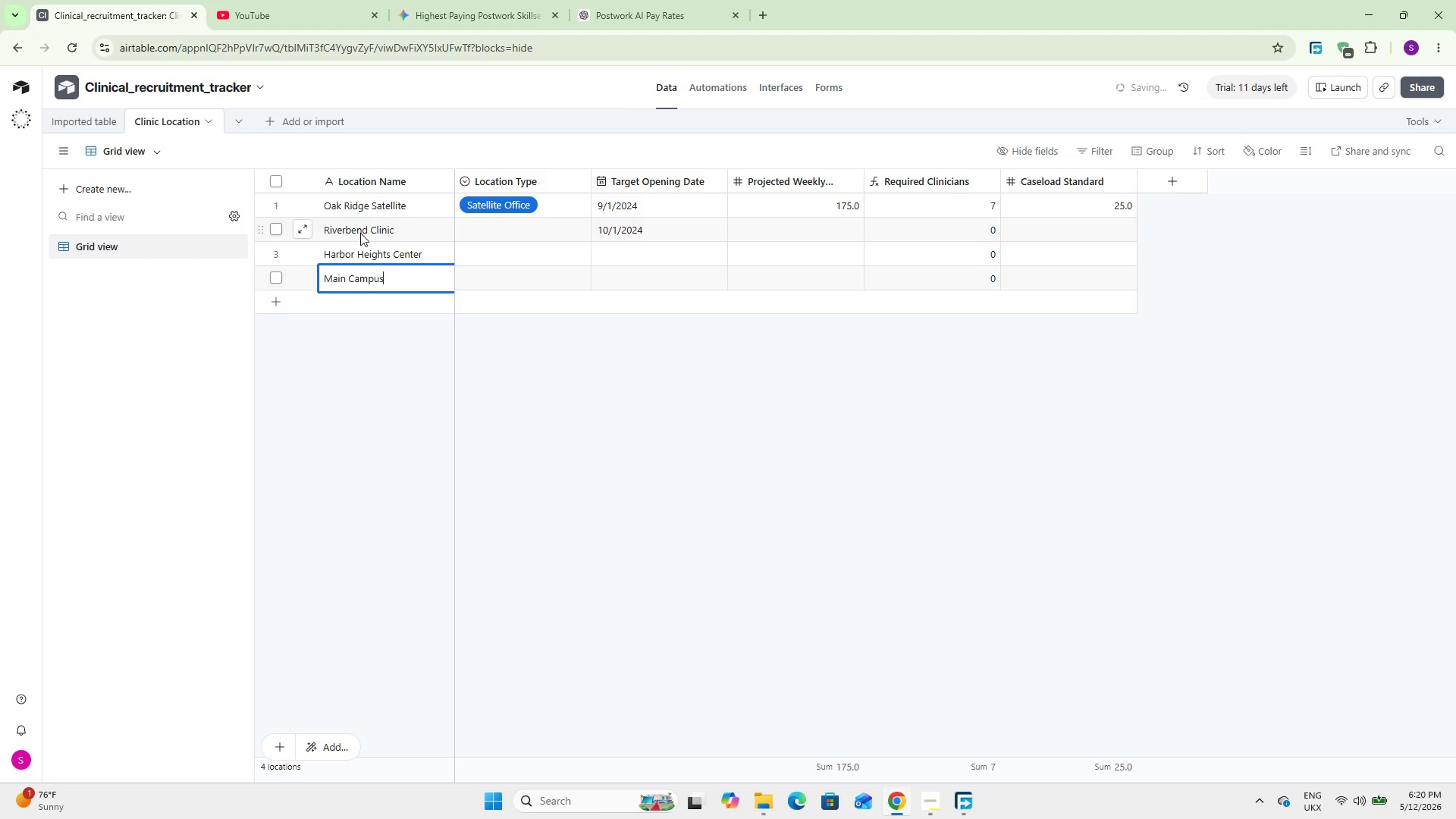 
left_click_drag(start_coordinate=[590, 218], to_coordinate=[595, 312])
 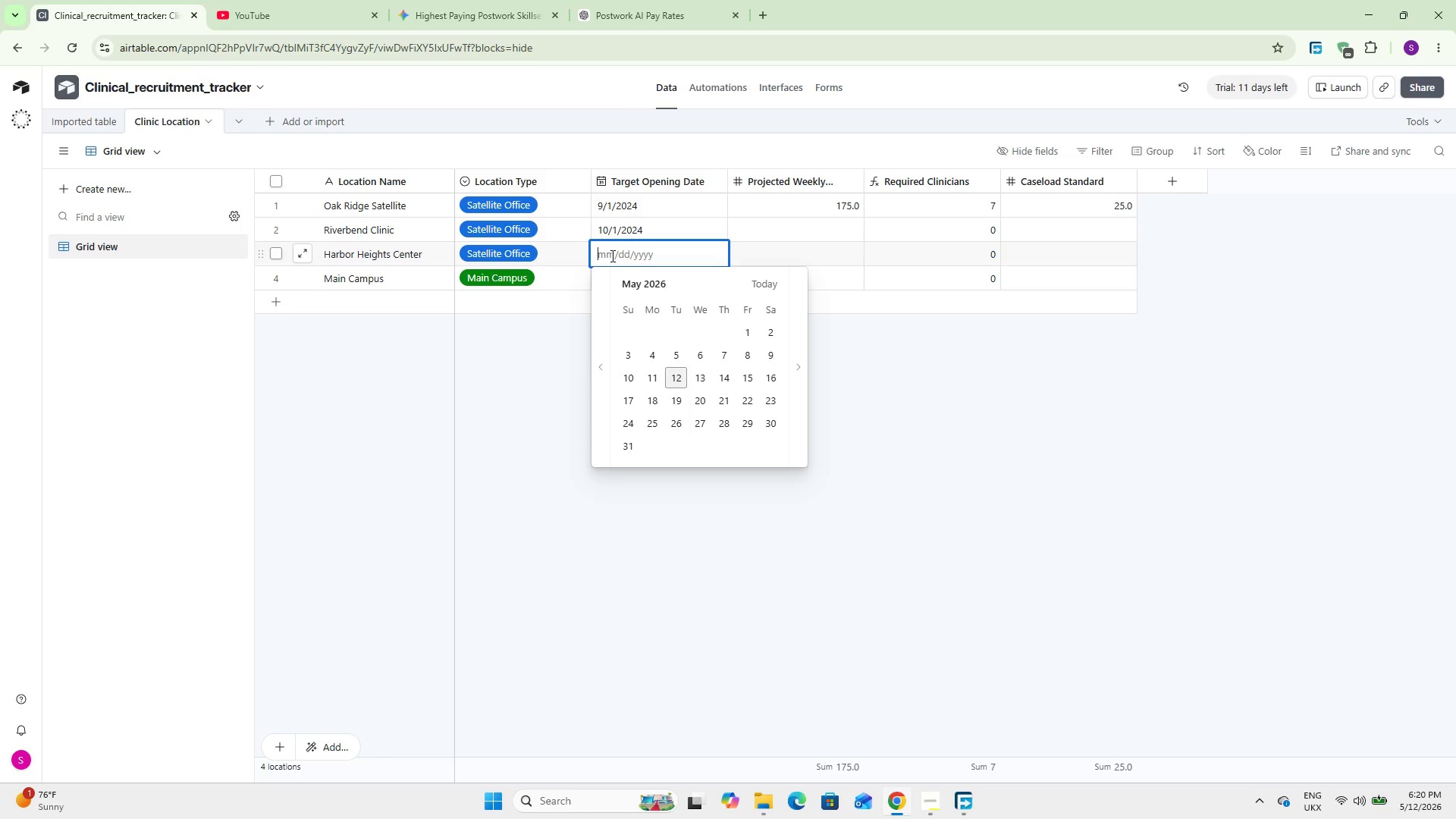 
wait(18.91)
 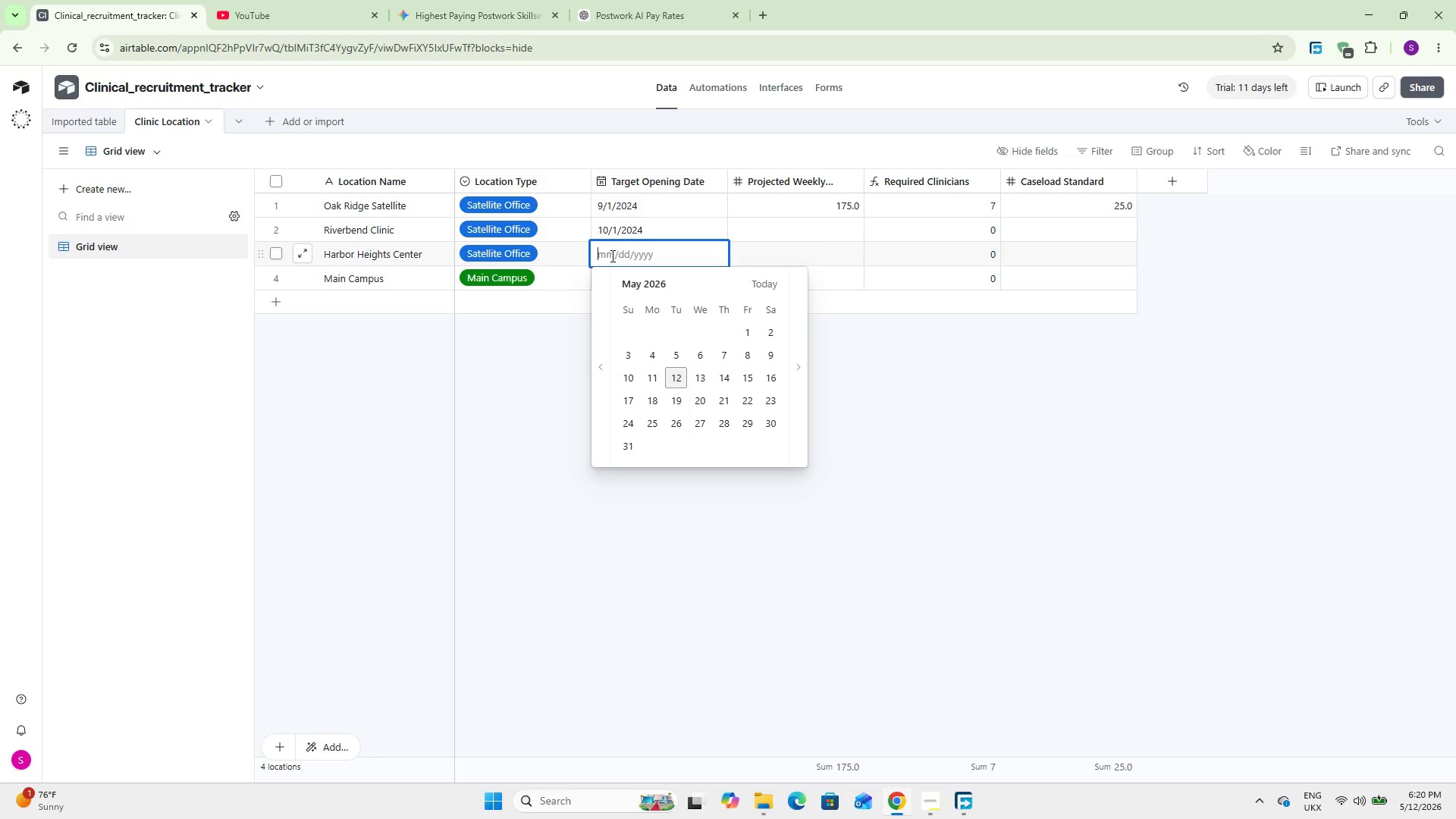 
key(Numpad0)
 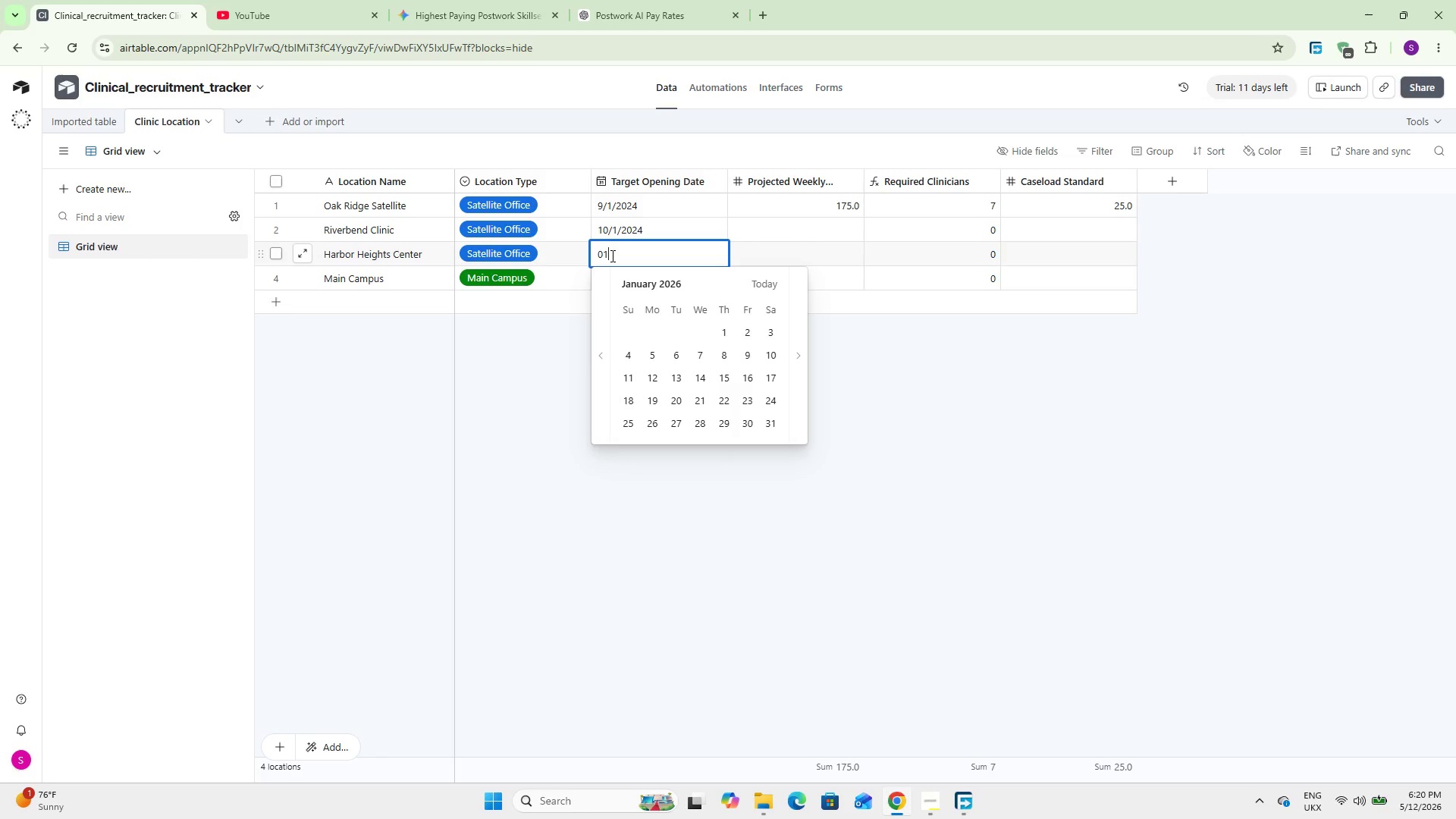 
key(Numpad1)
 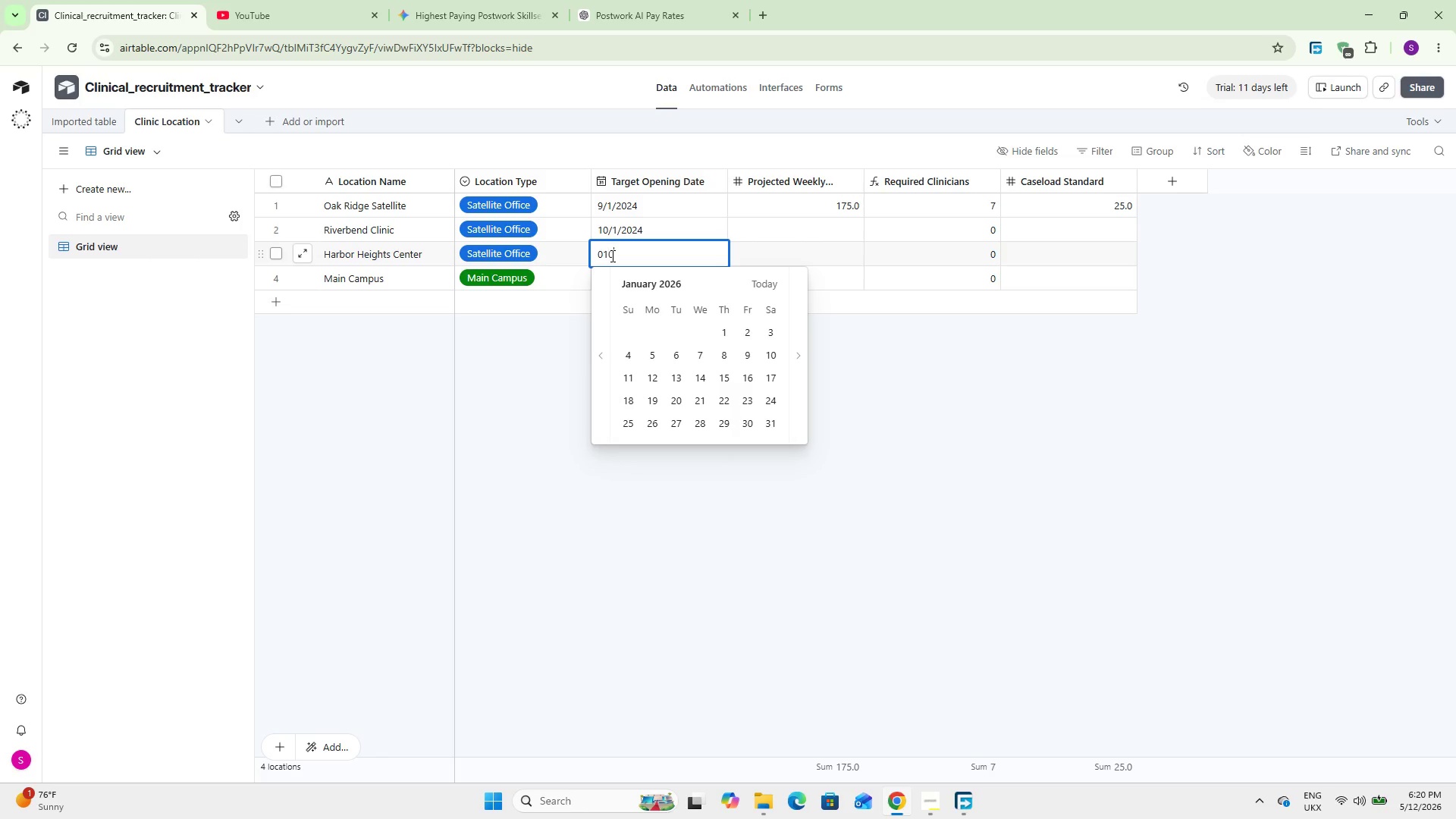 
key(Numpad0)
 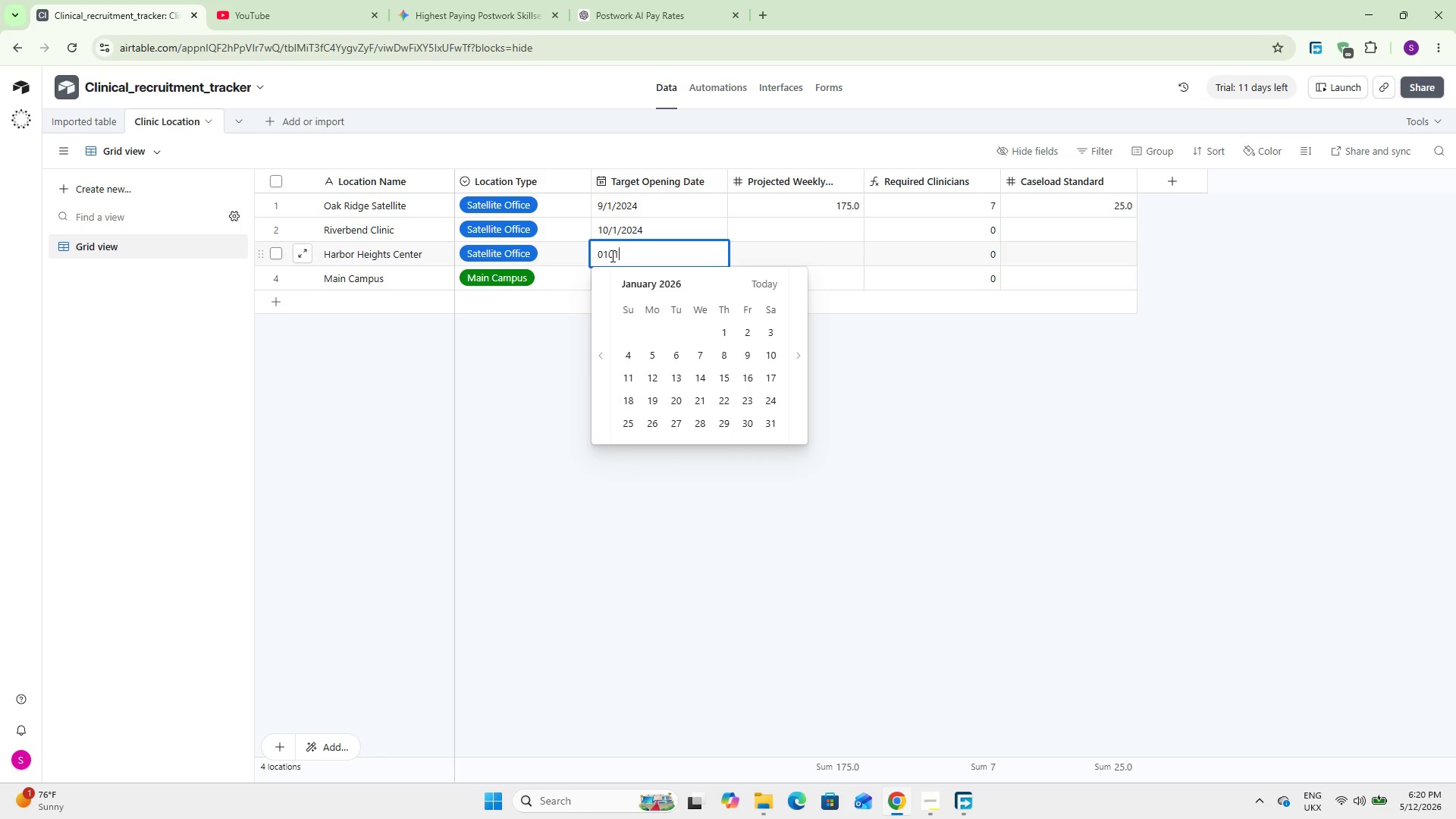 
key(Numpad1)
 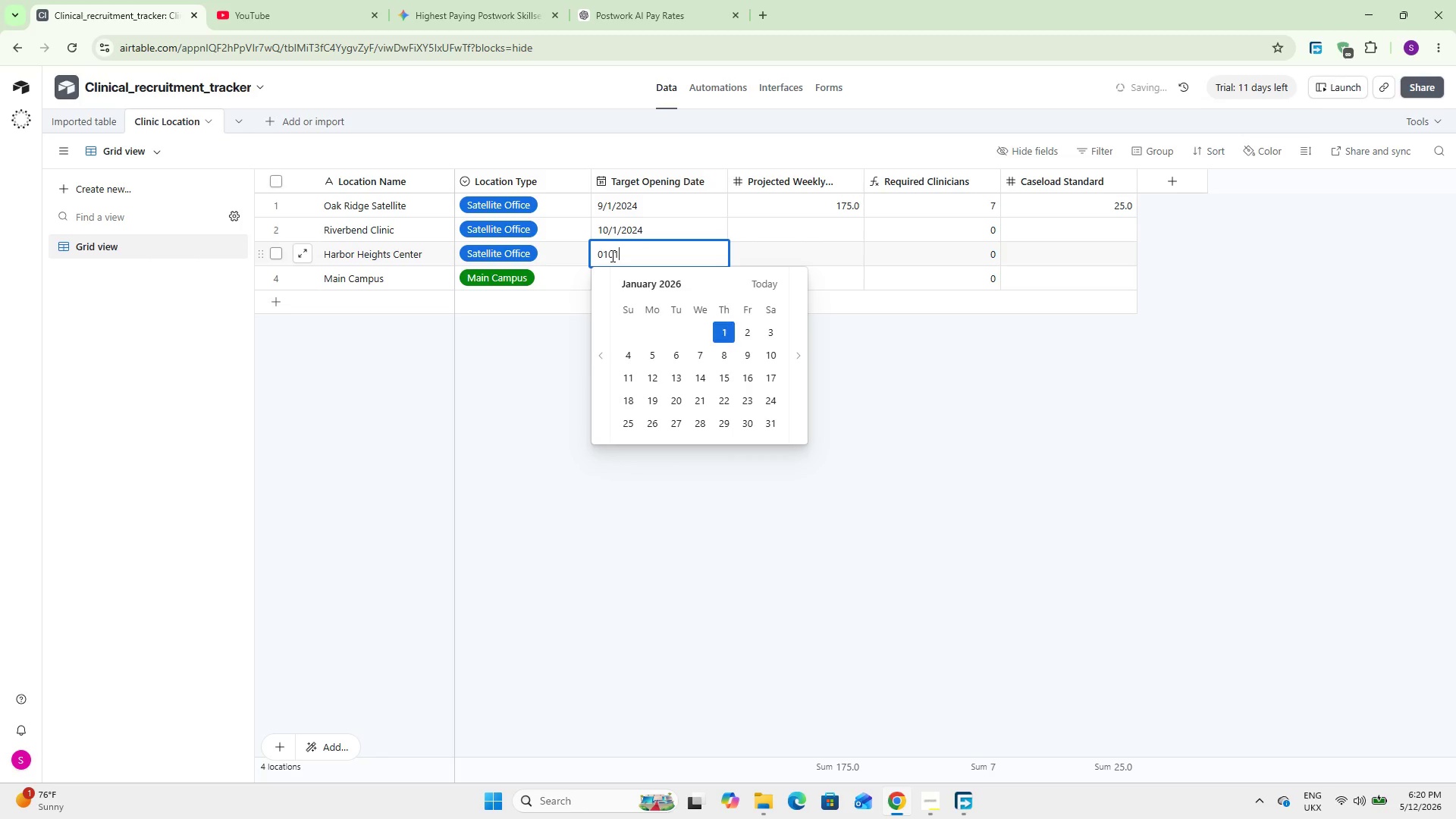 
key(Backspace)
 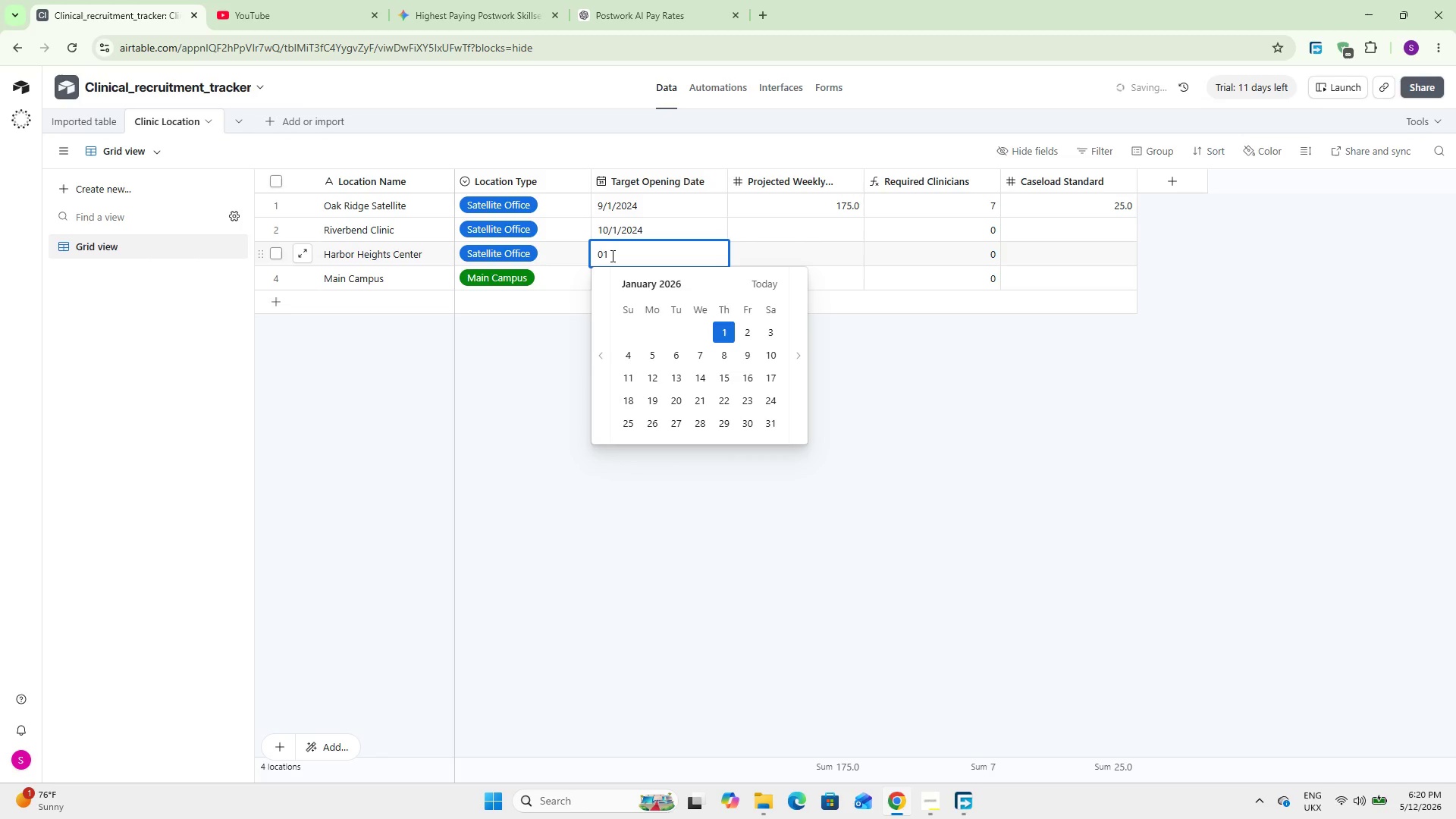 
key(Backspace)
 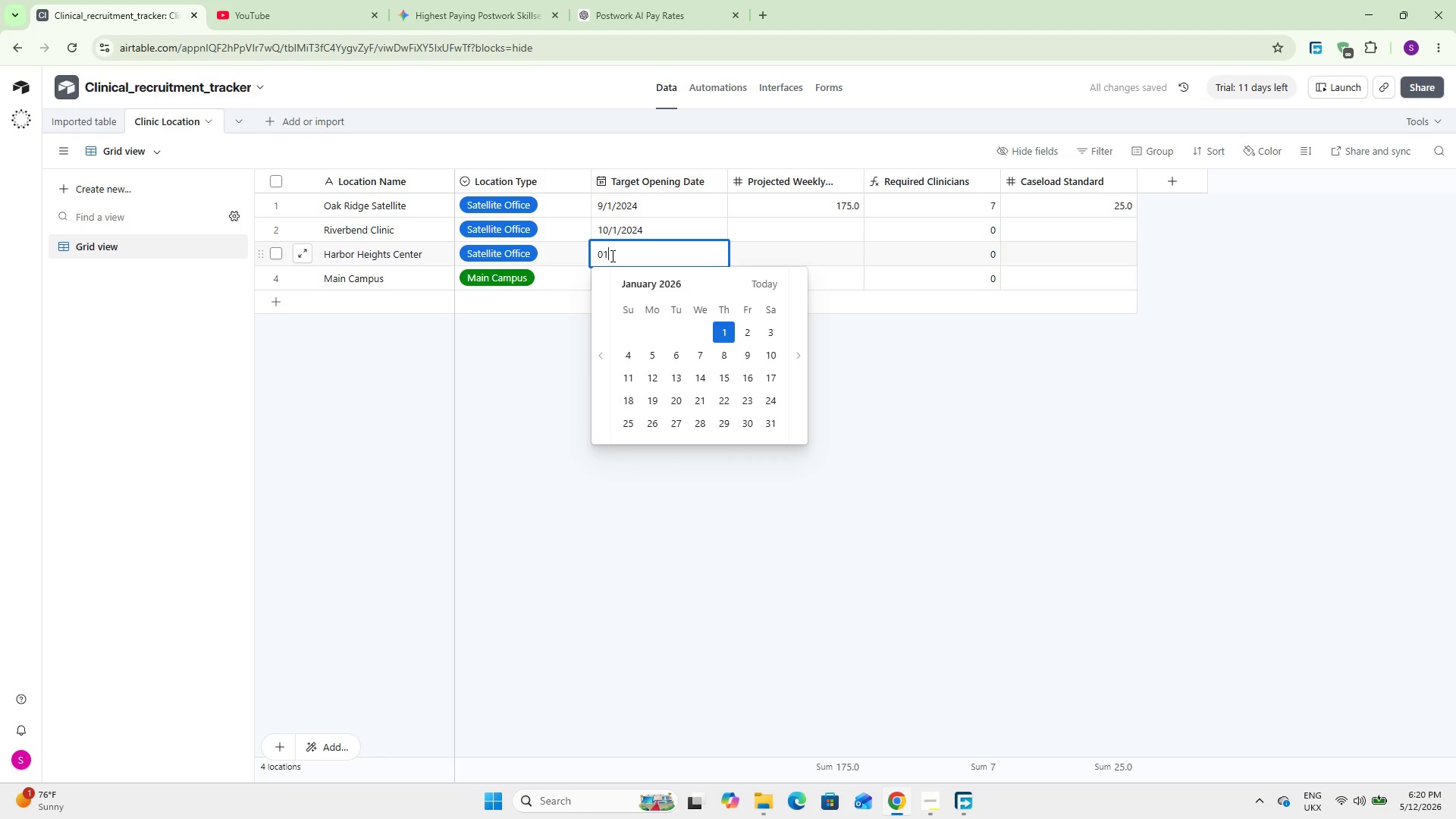 
key(NumpadDivide)
 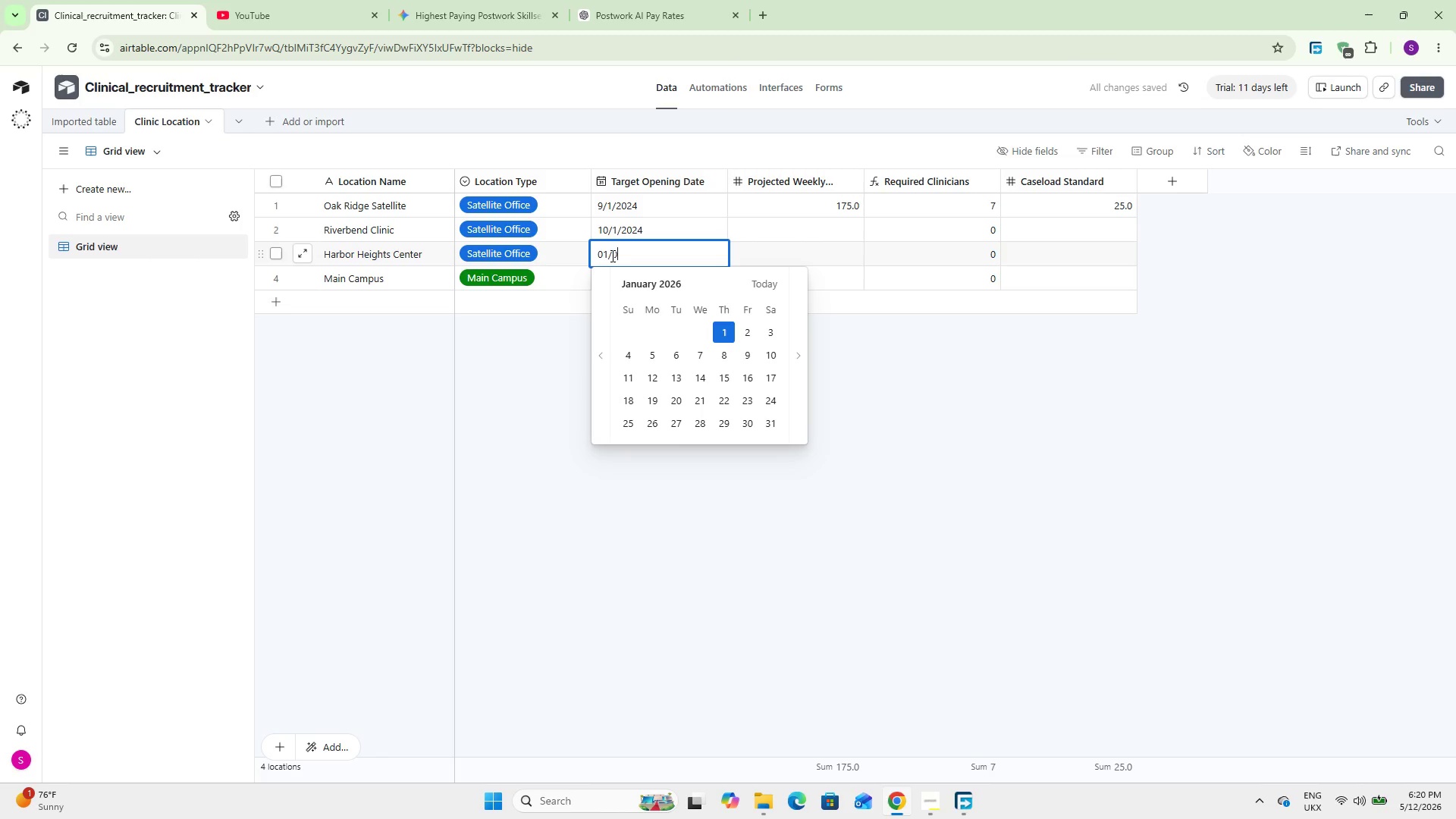 
key(Numpad0)
 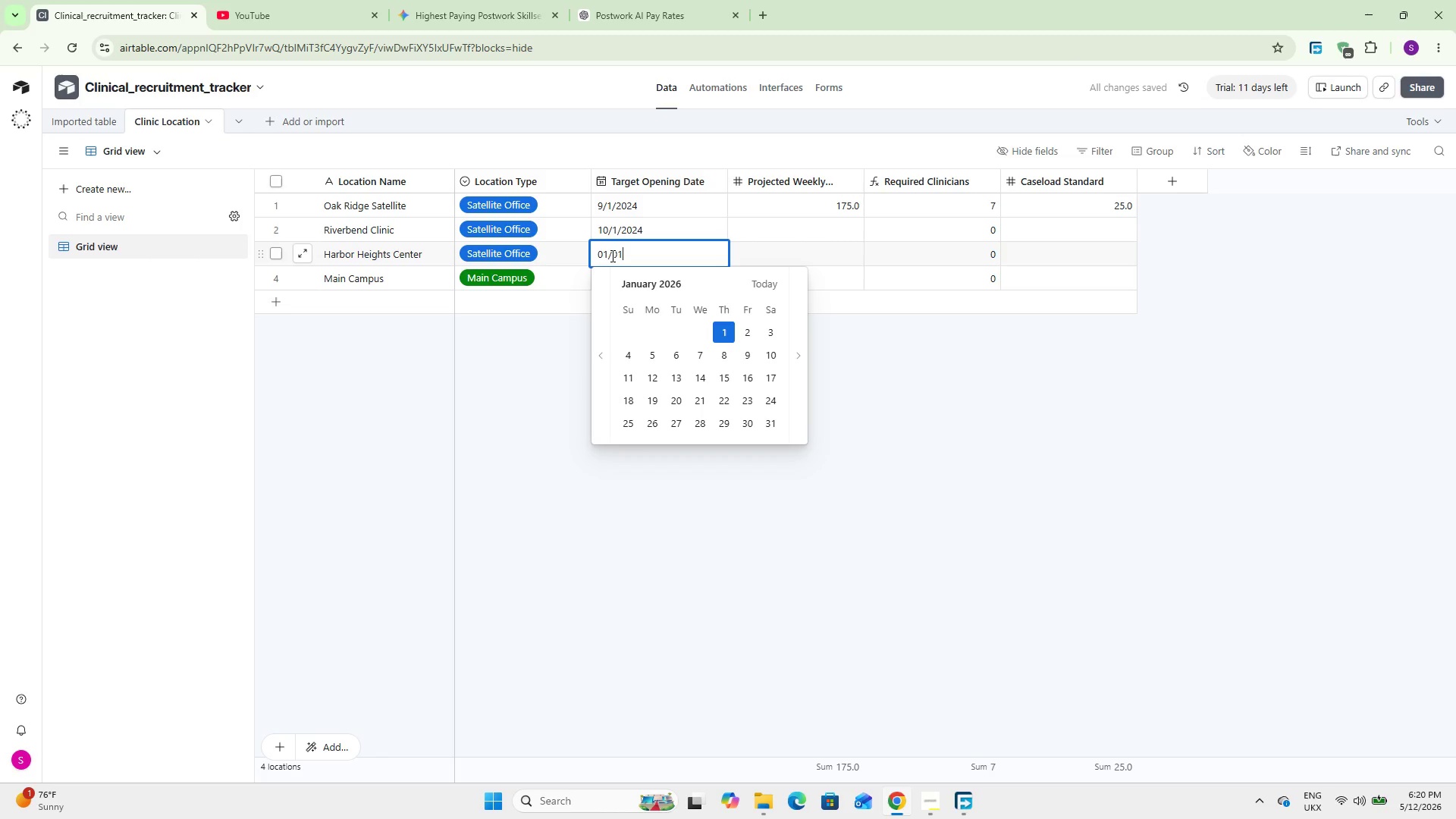 
key(Numpad1)
 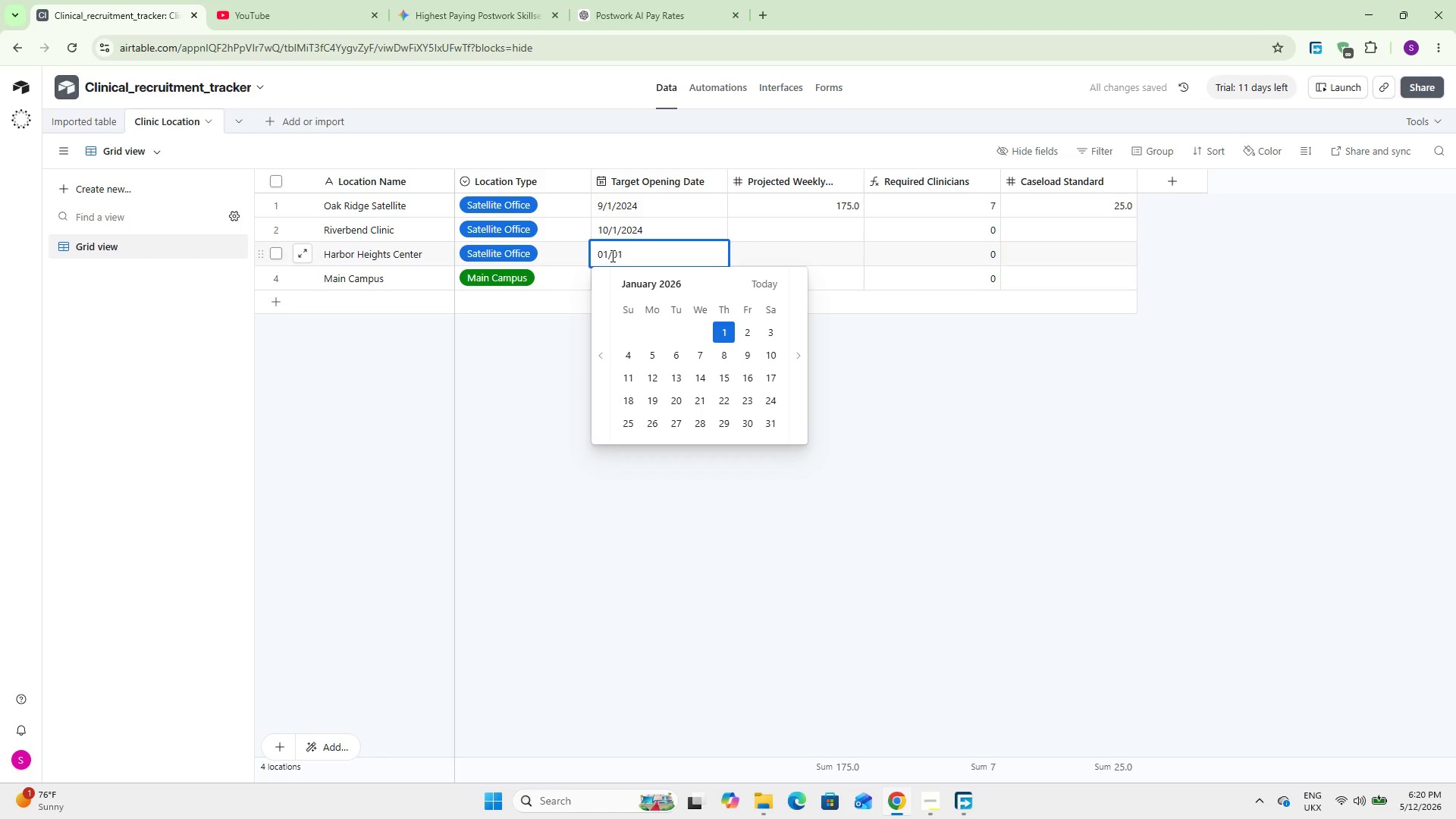 
key(NumpadDivide)
 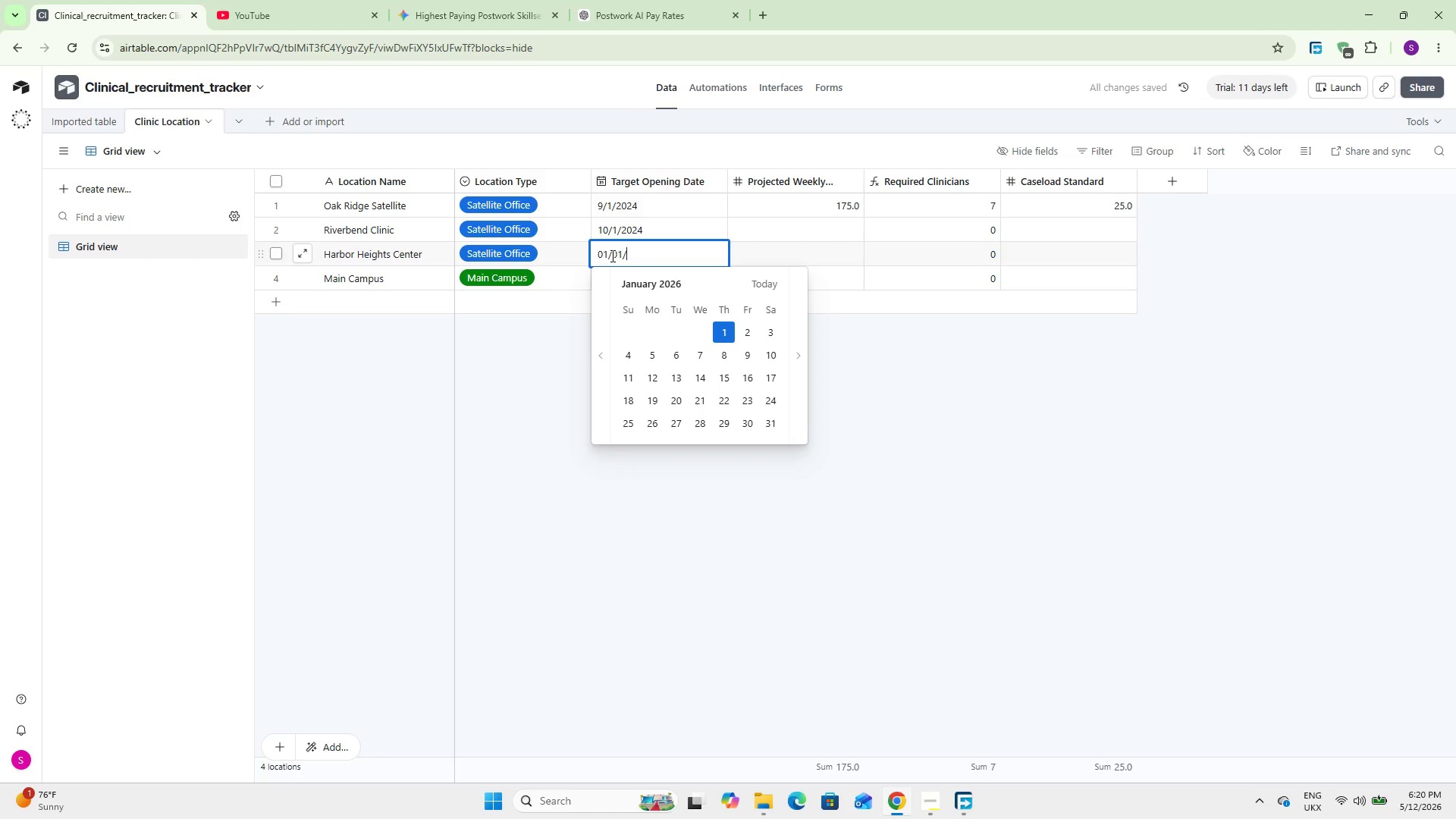 
key(Numpad2)
 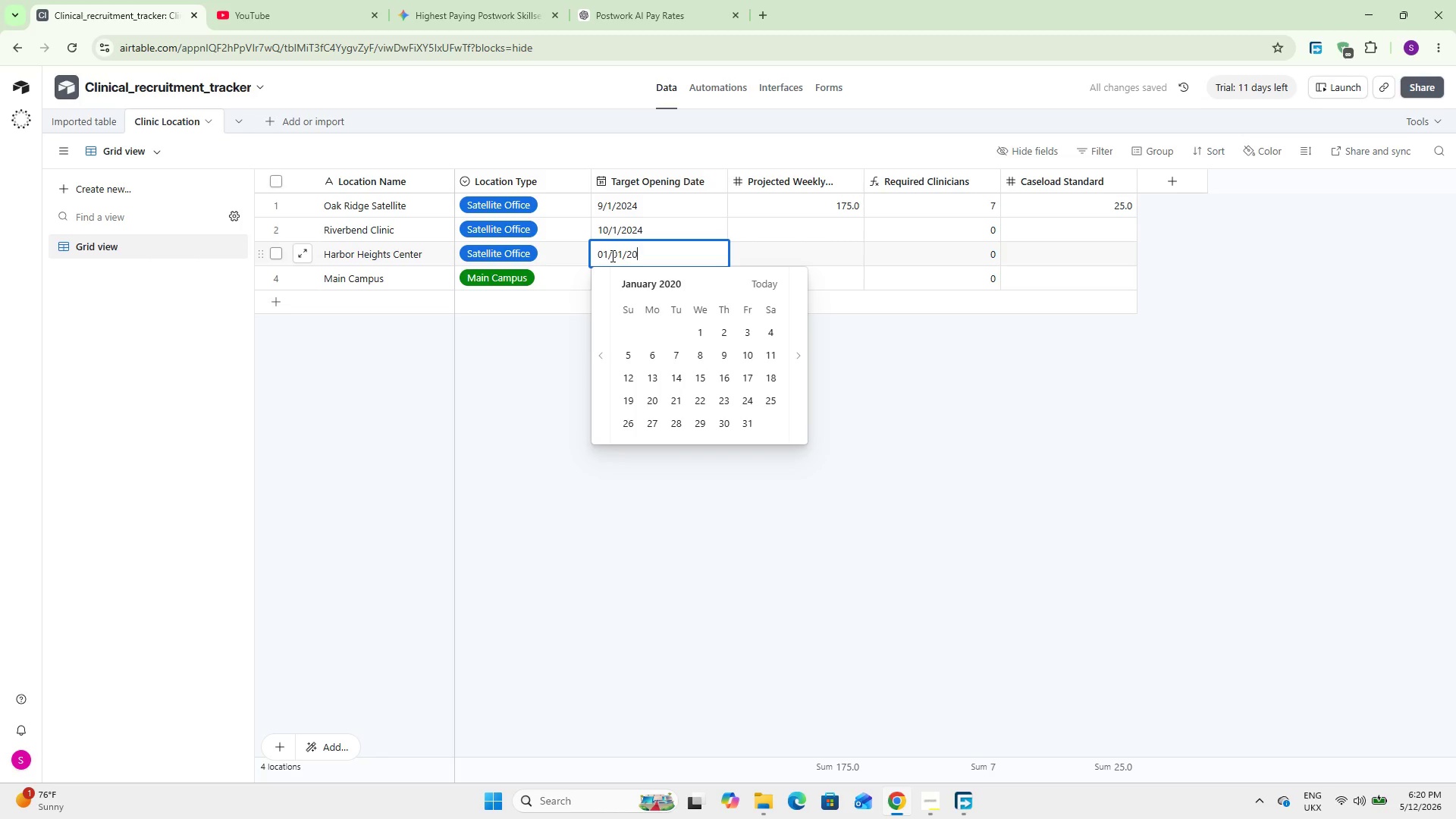 
key(Numpad0)
 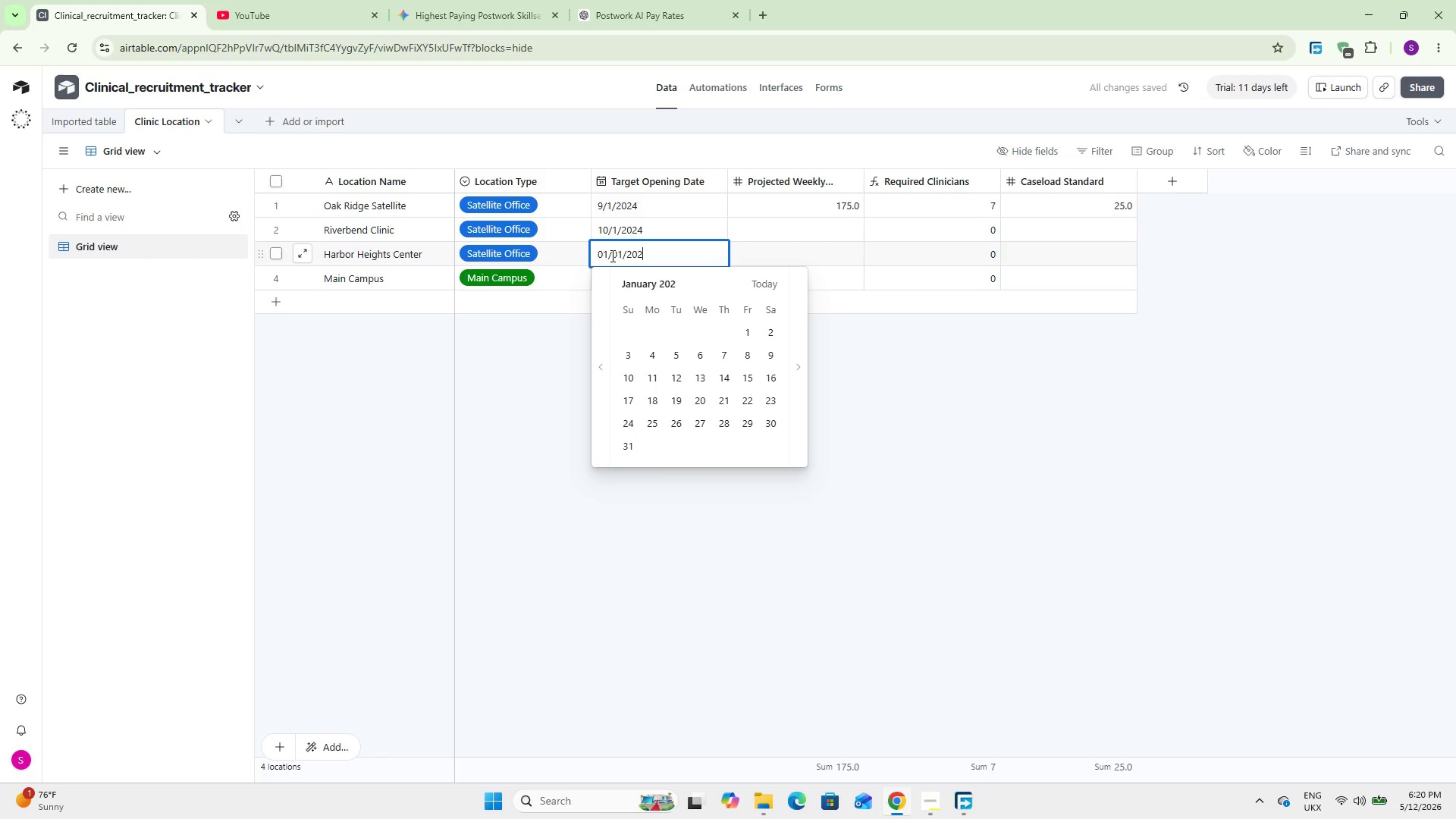 
key(Numpad2)
 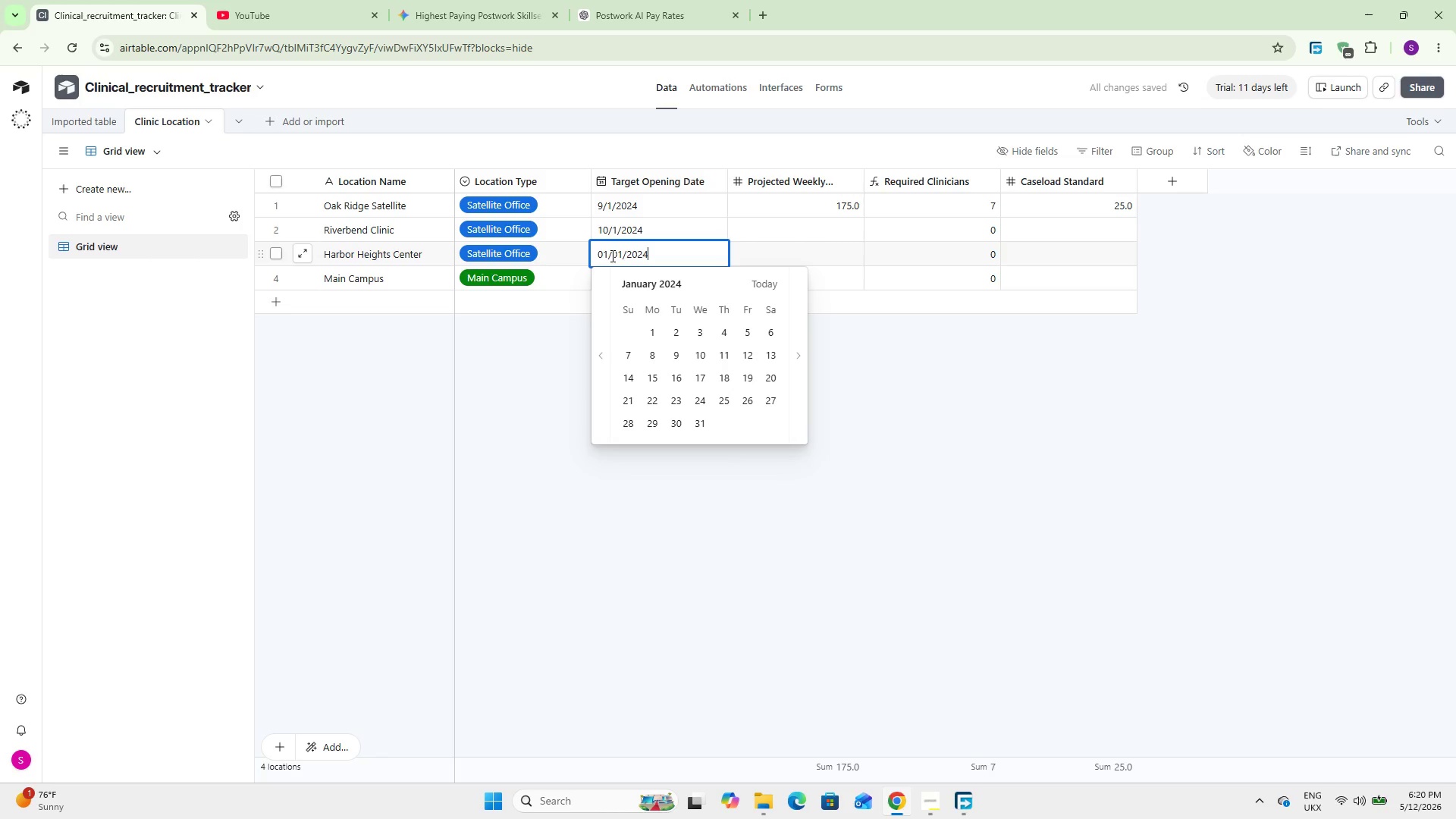 
key(Numpad4)
 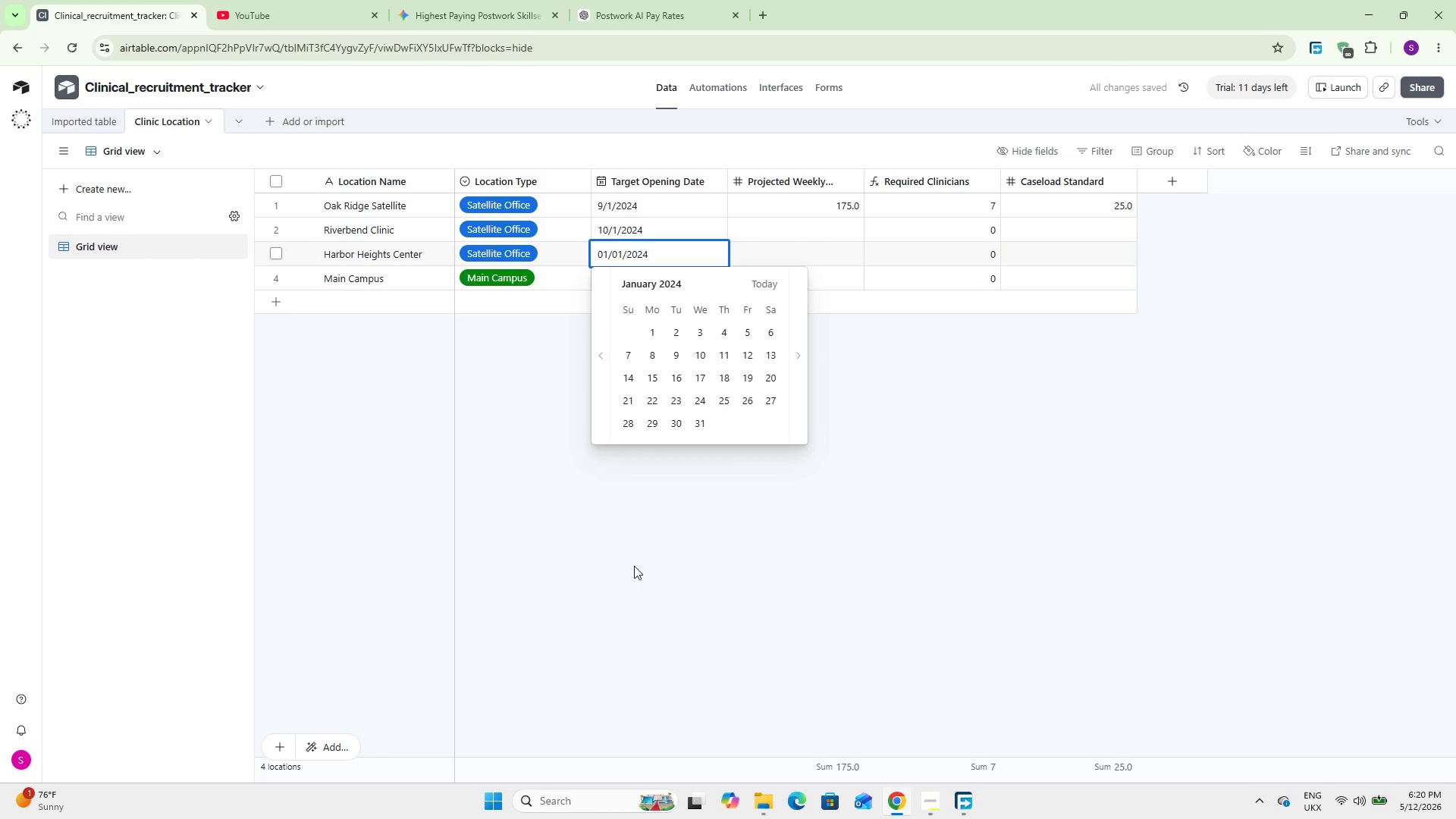 
left_click([633, 569])
 